 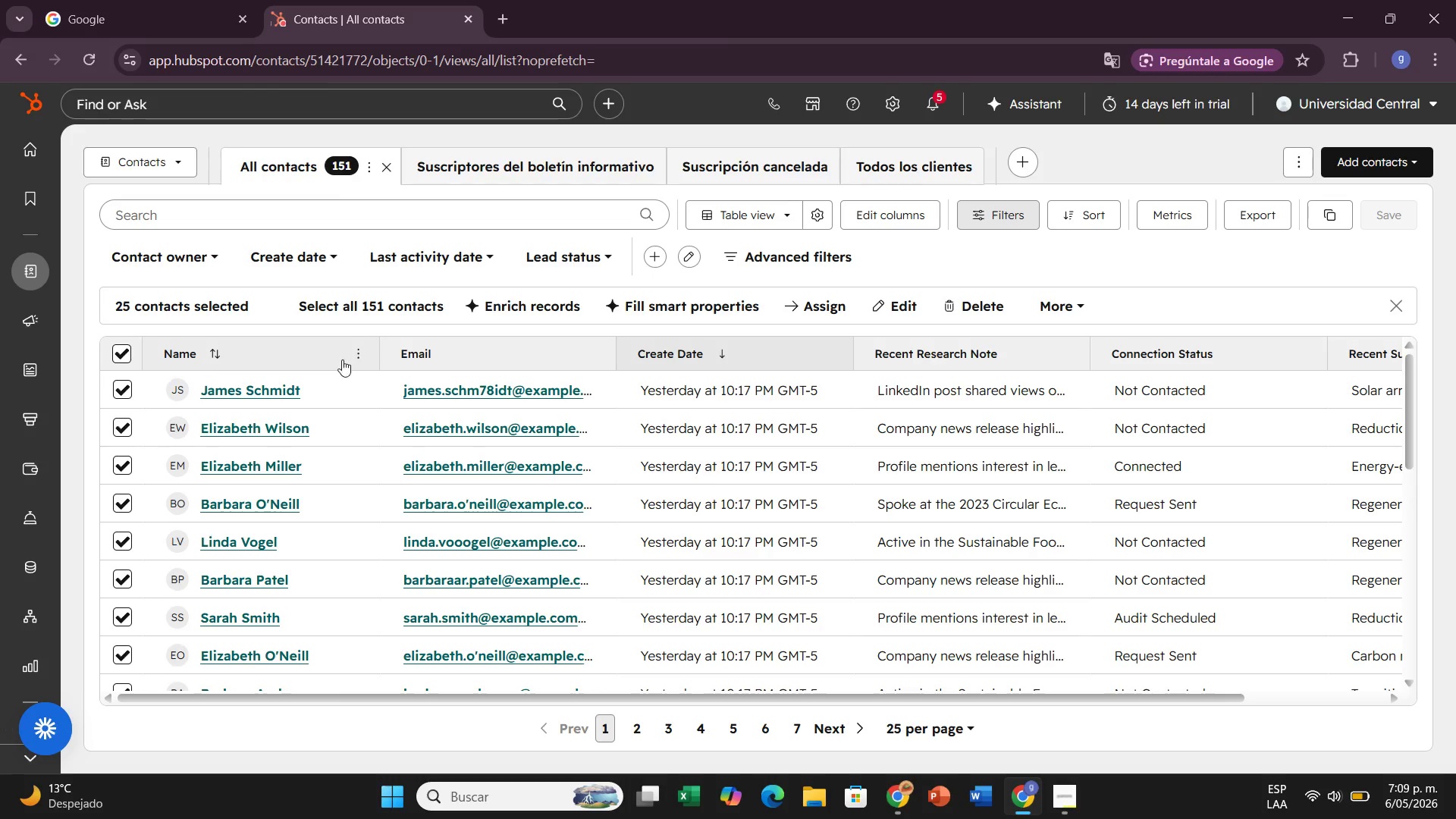 
left_click([113, 510])
 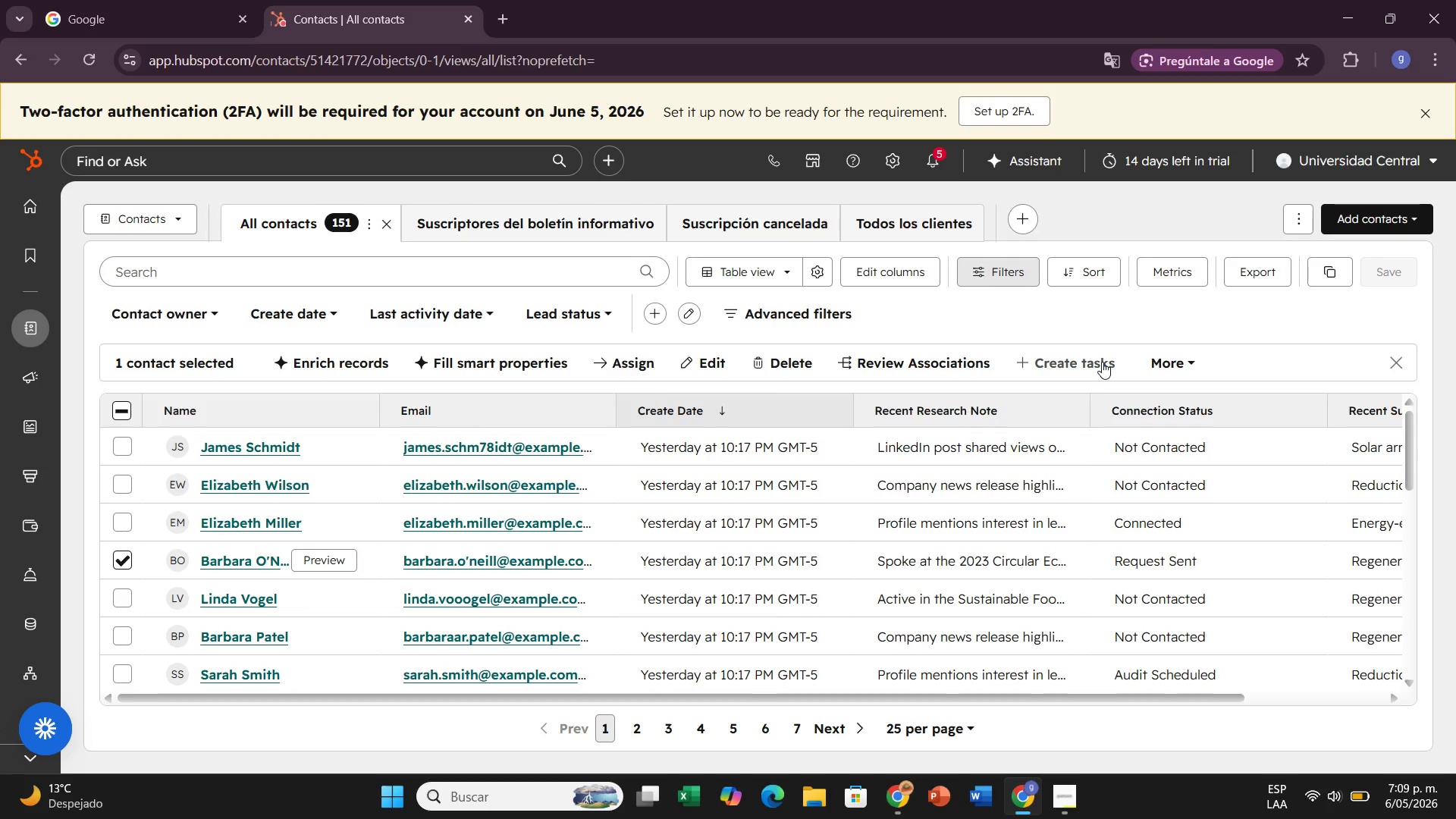 
wait(10.02)
 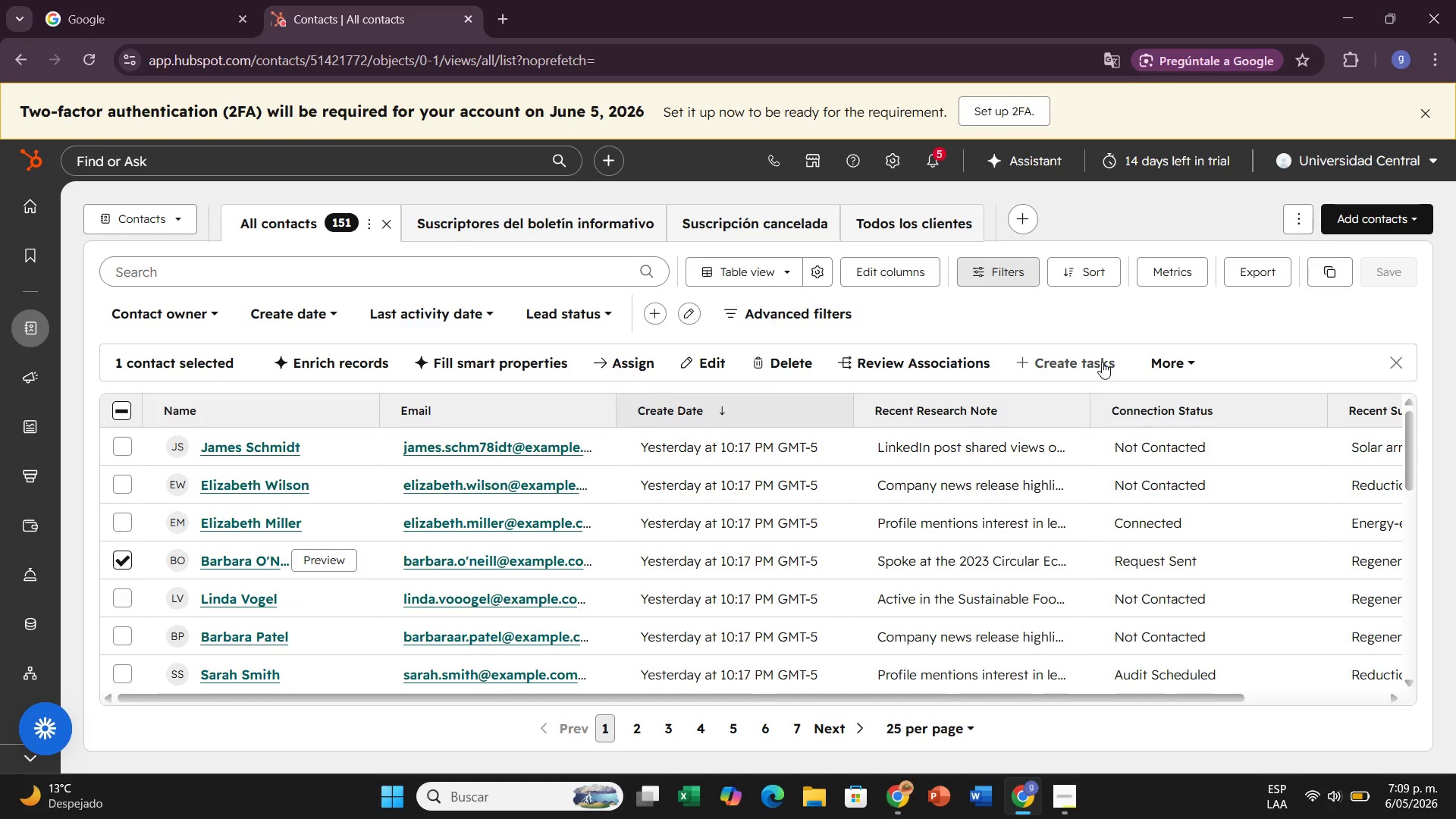 
left_click([1102, 362])
 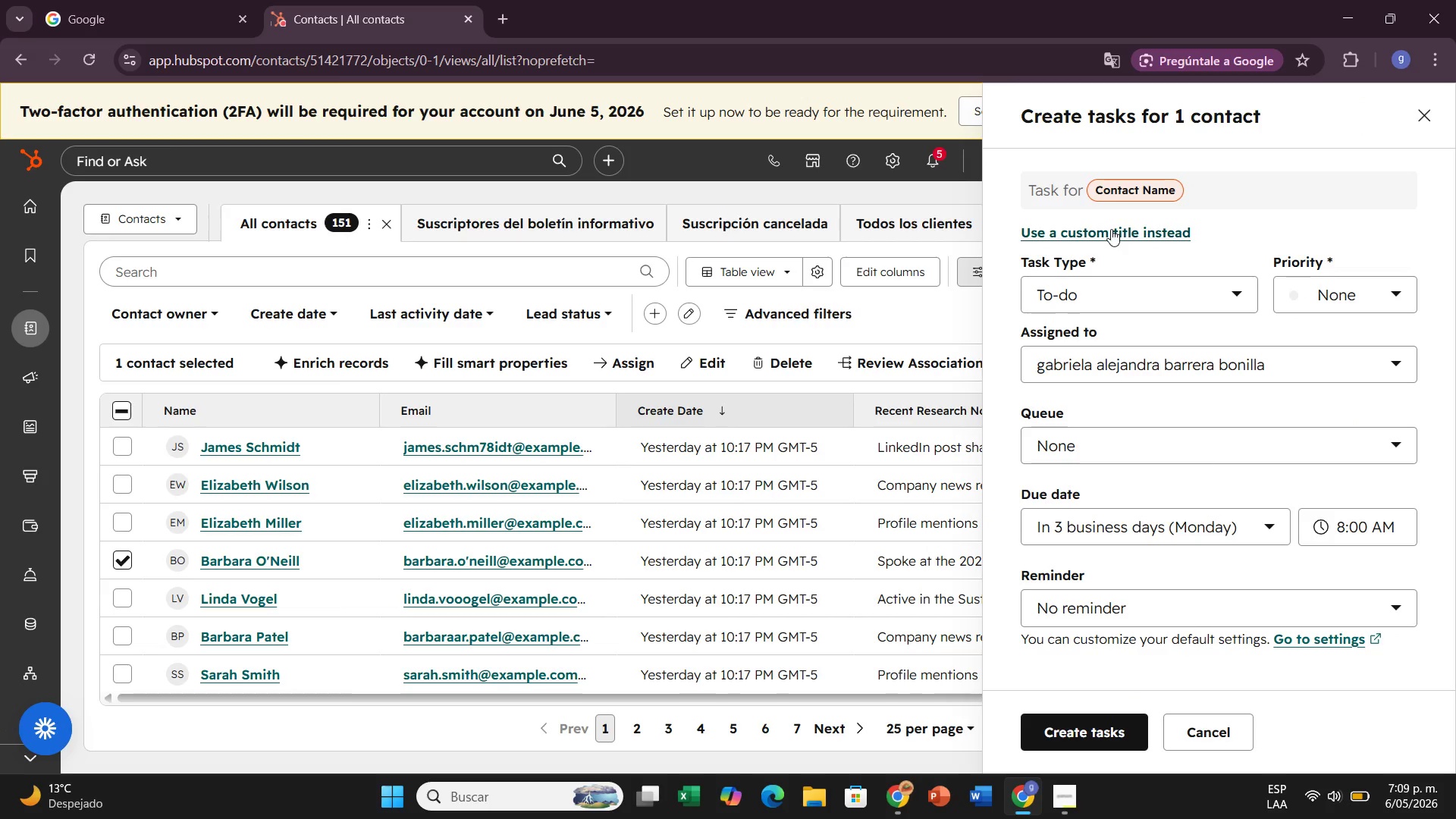 
wait(7.61)
 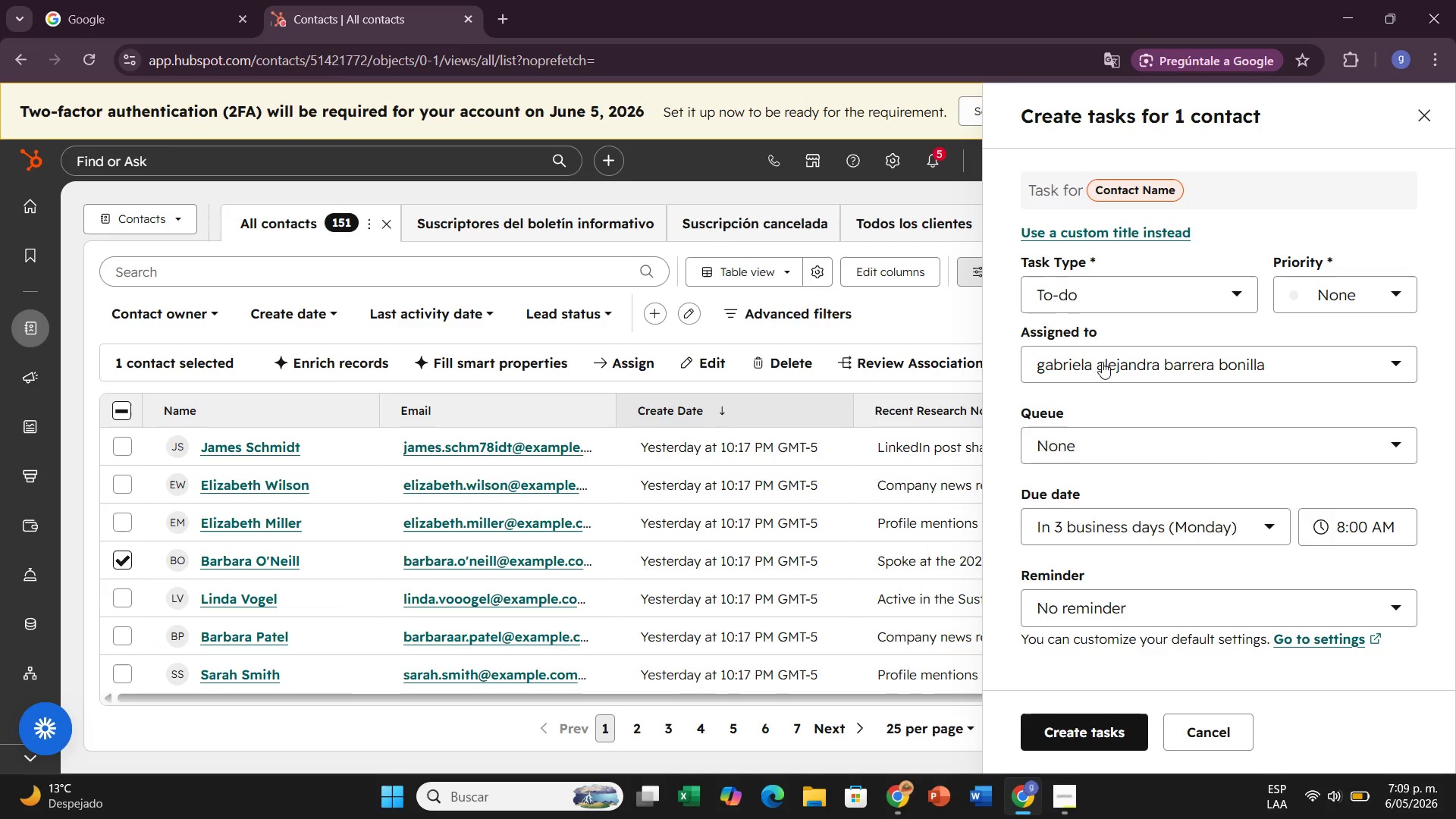 
left_click([1140, 444])
 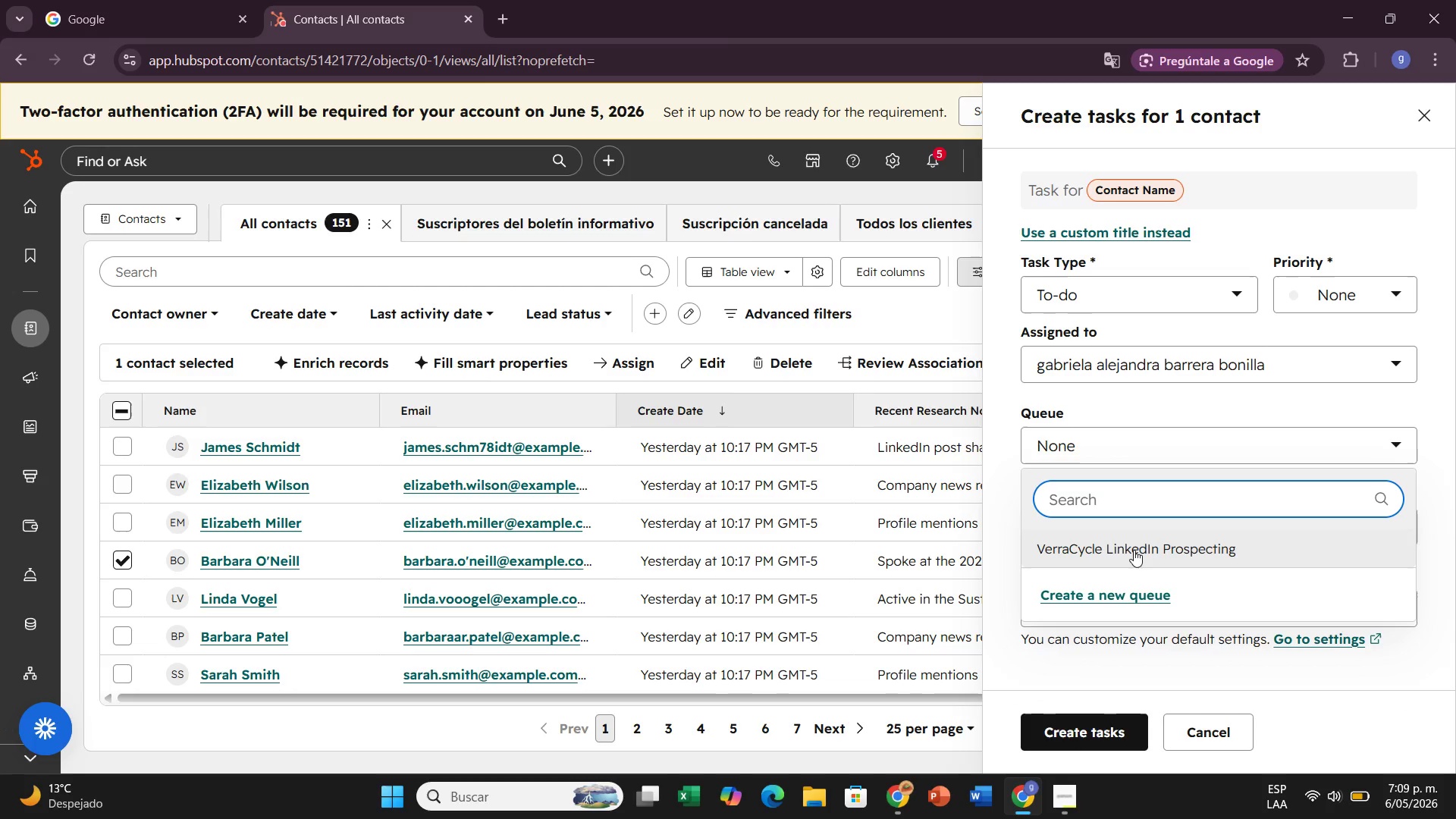 
left_click([1134, 550])
 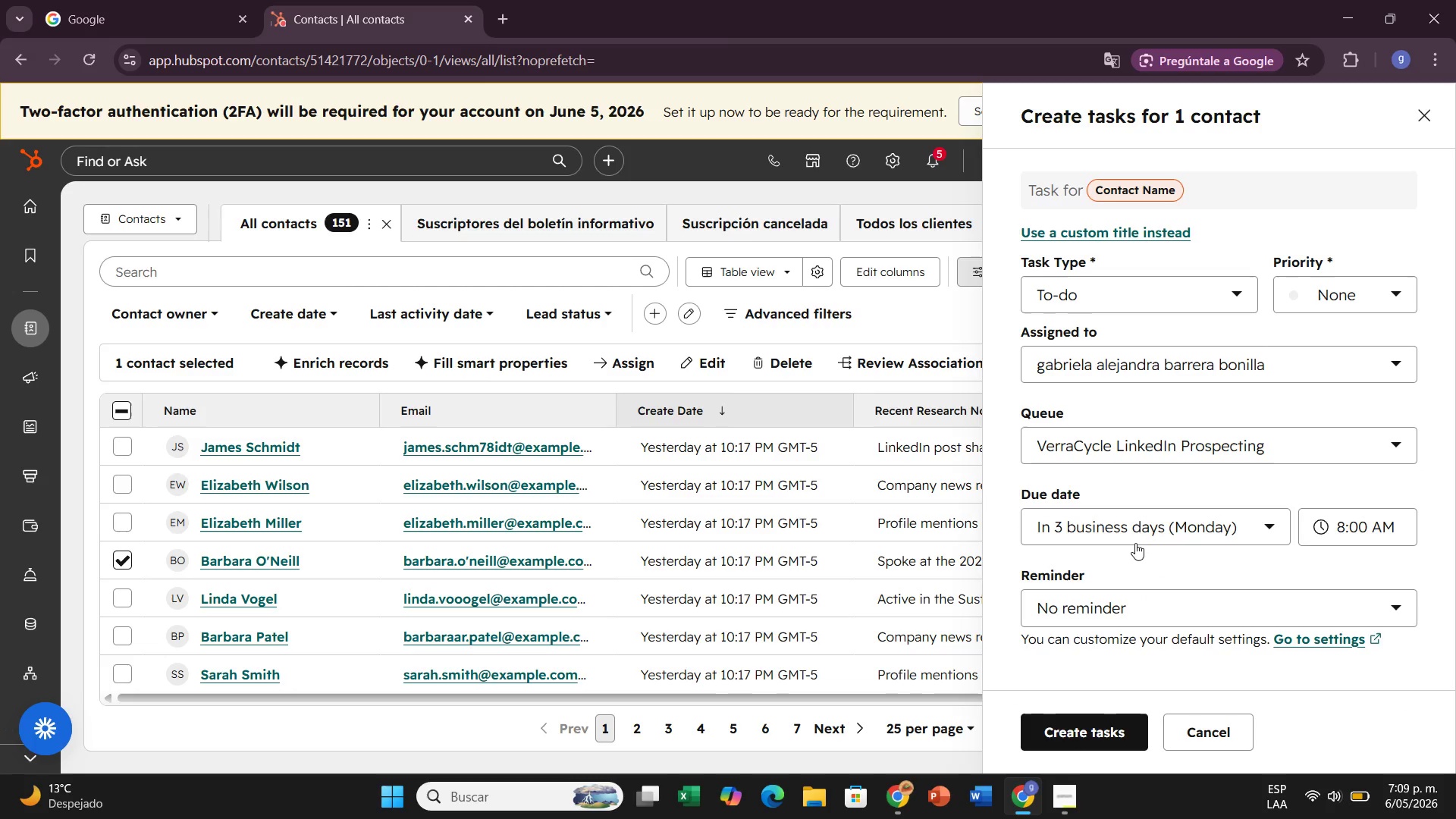 
wait(11.22)
 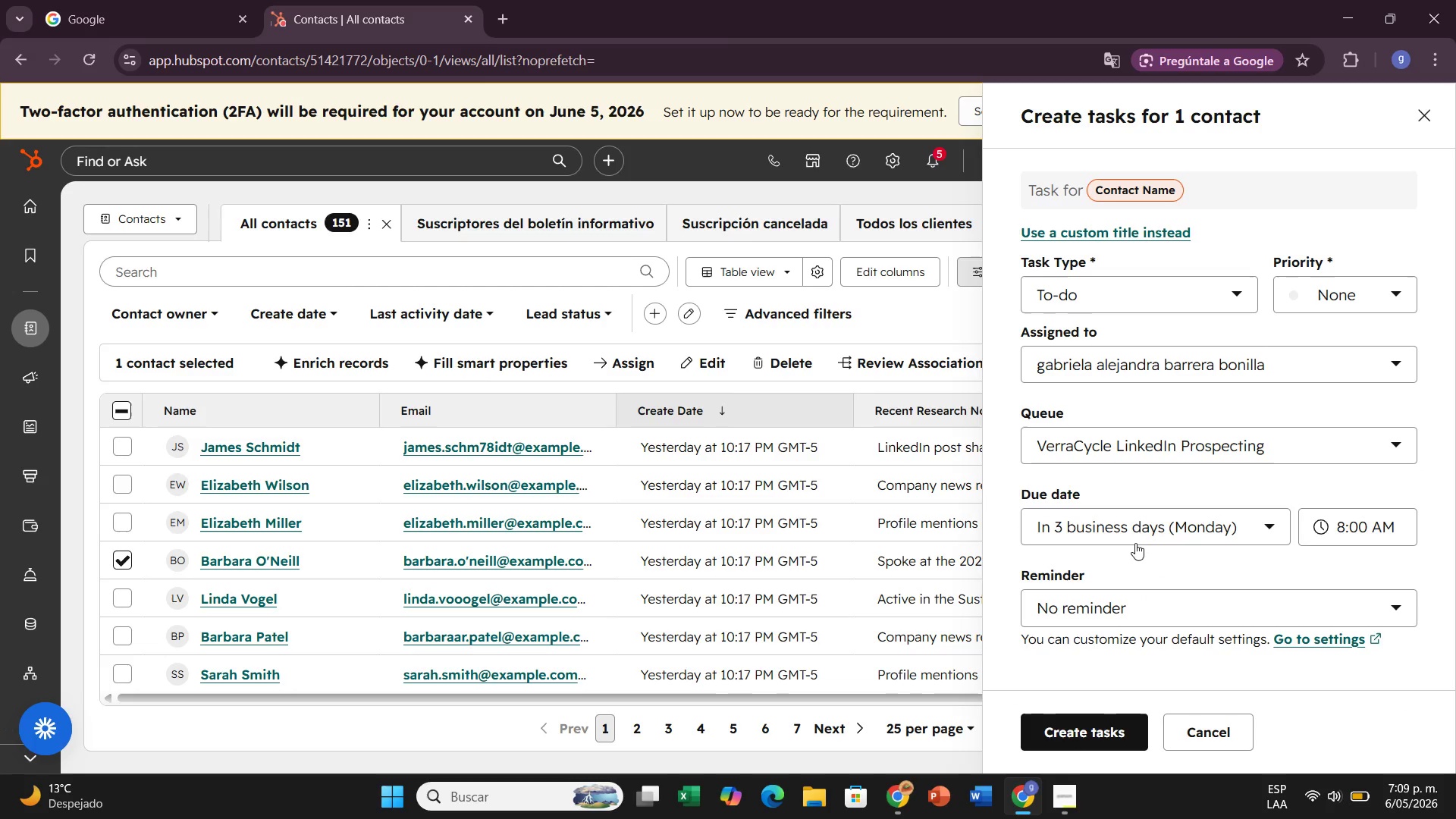 
scroll: coordinate [1352, 316], scroll_direction: down, amount: 3.0
 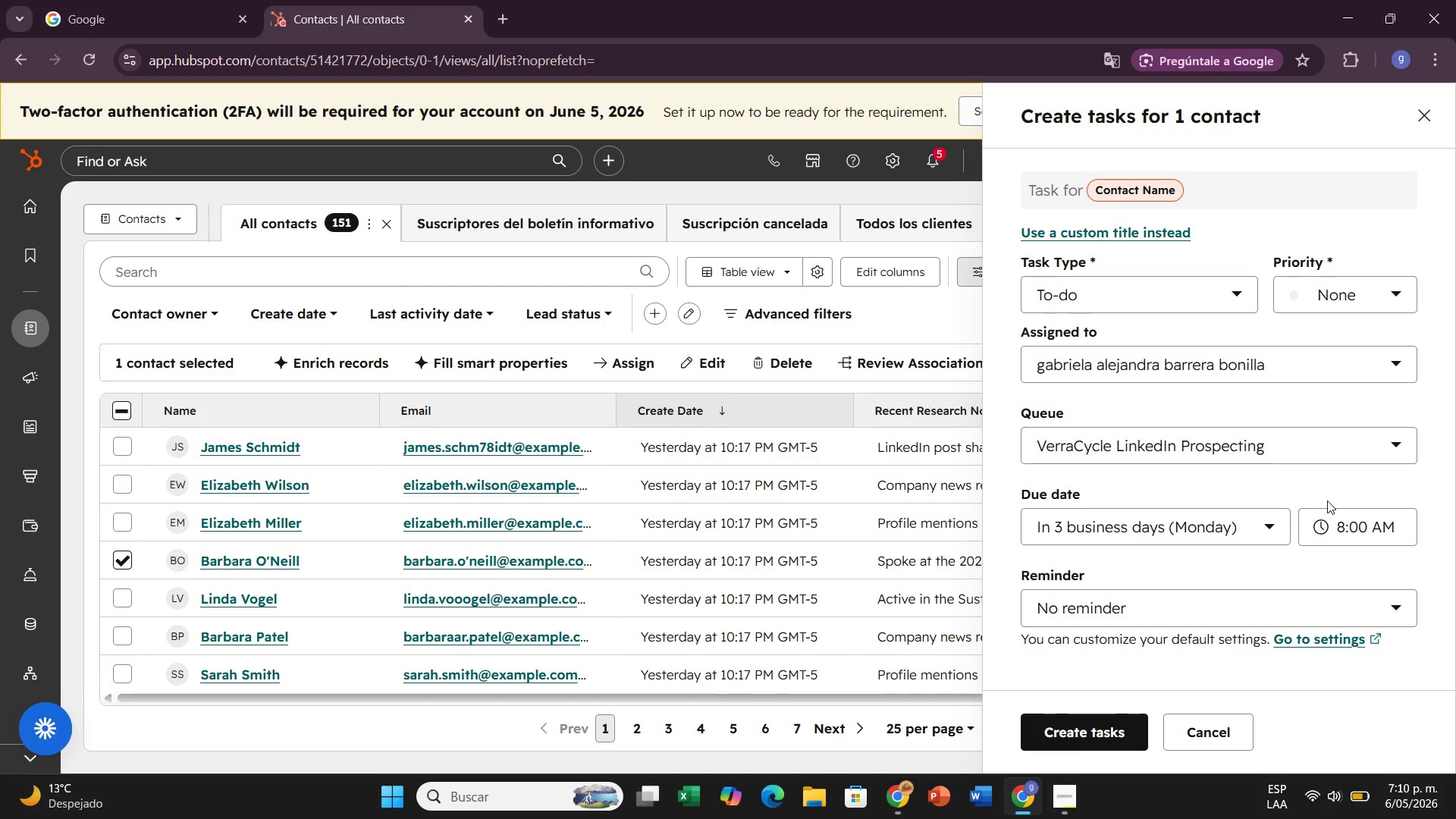 
wait(32.09)
 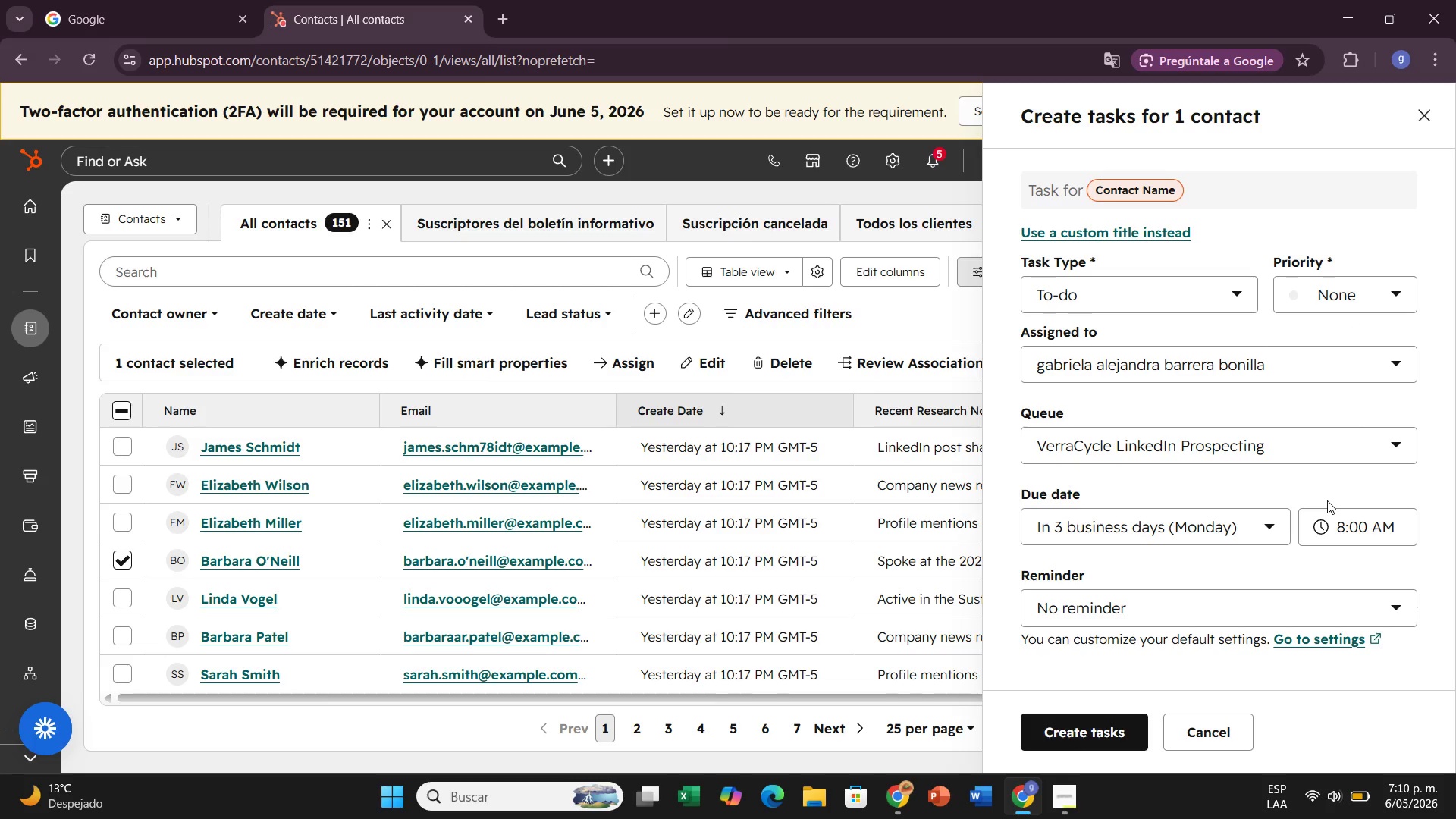 
left_click([1354, 297])
 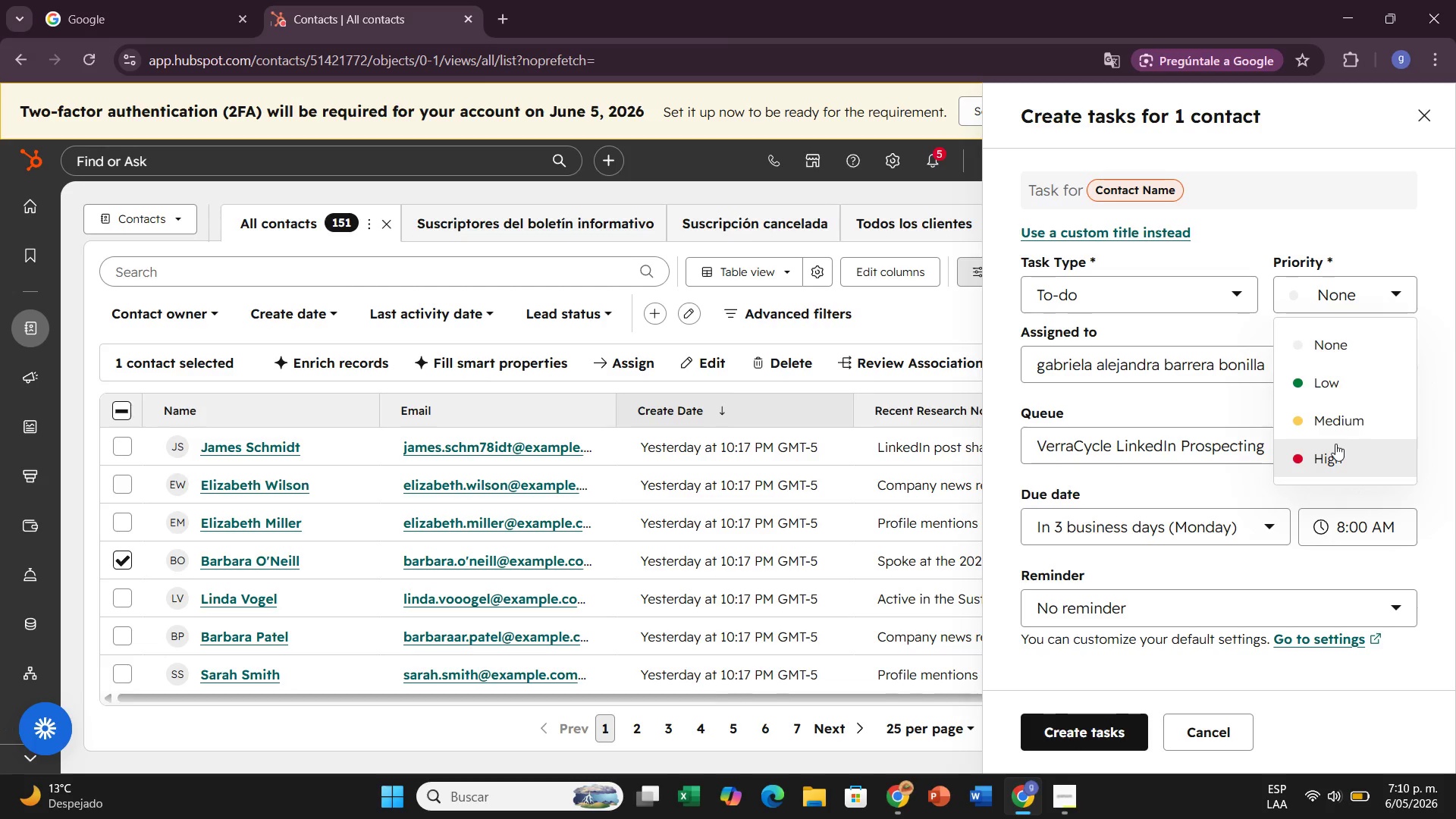 
left_click([1335, 444])
 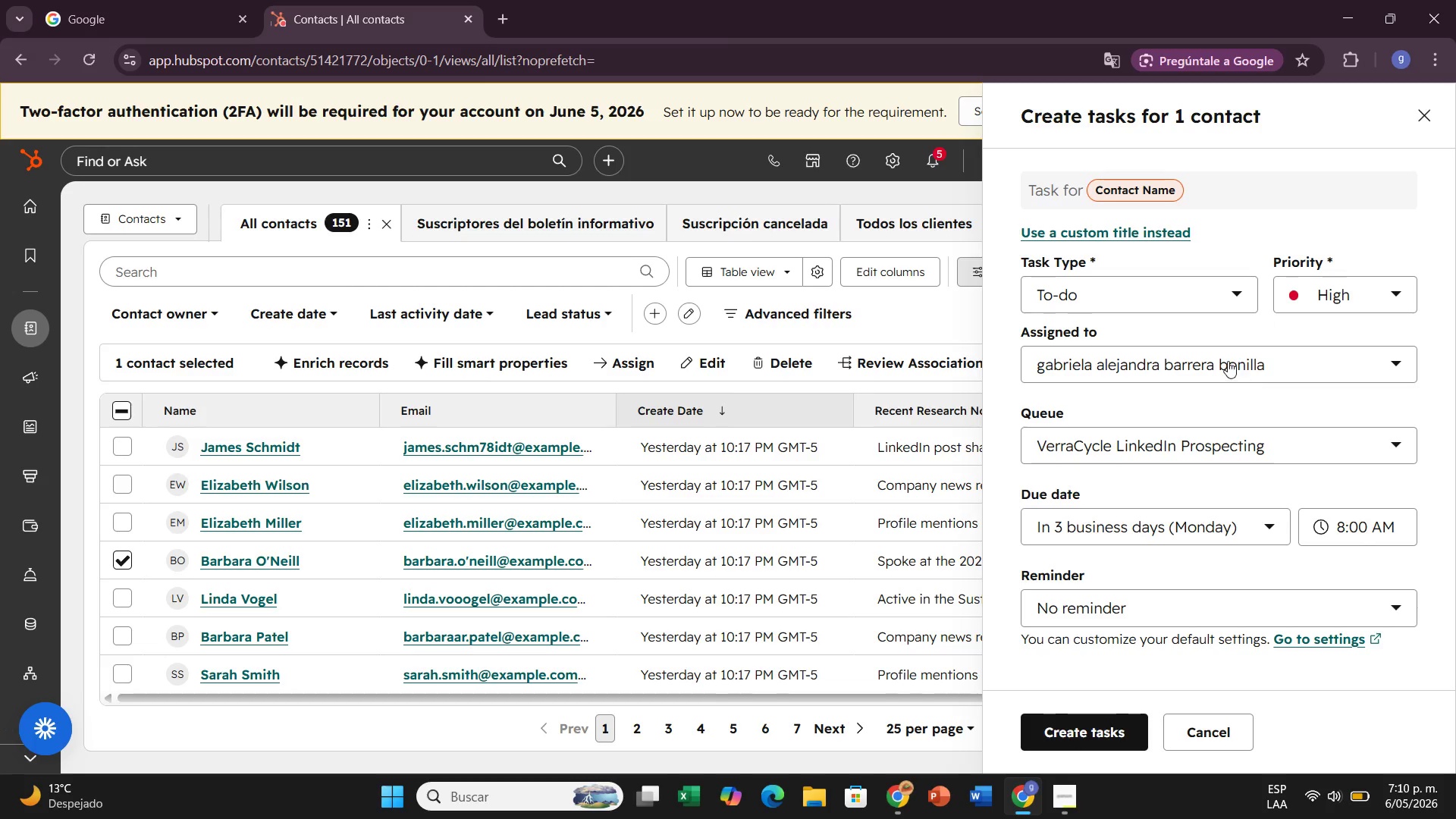 
left_click([1092, 234])
 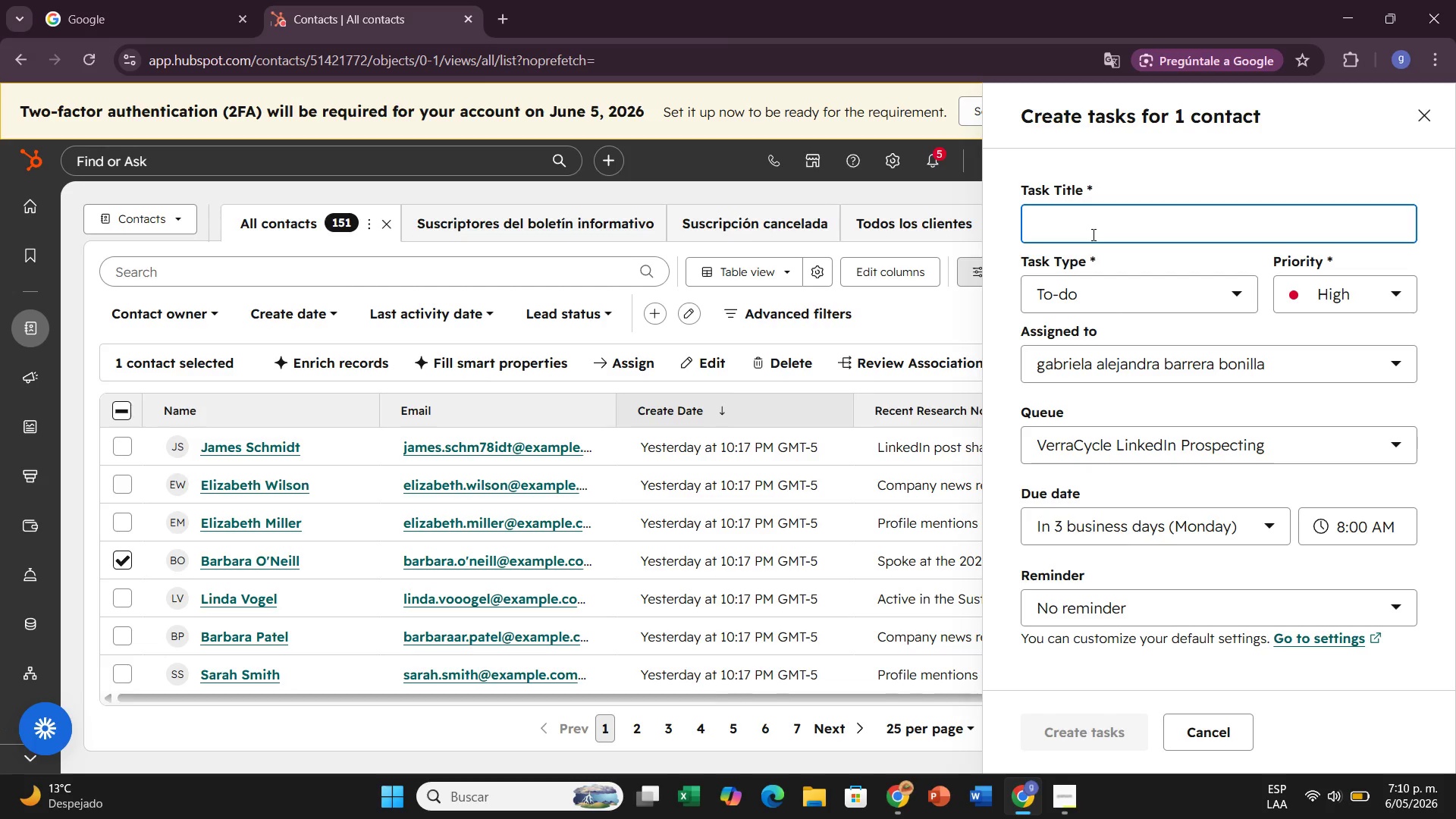 
wait(11.11)
 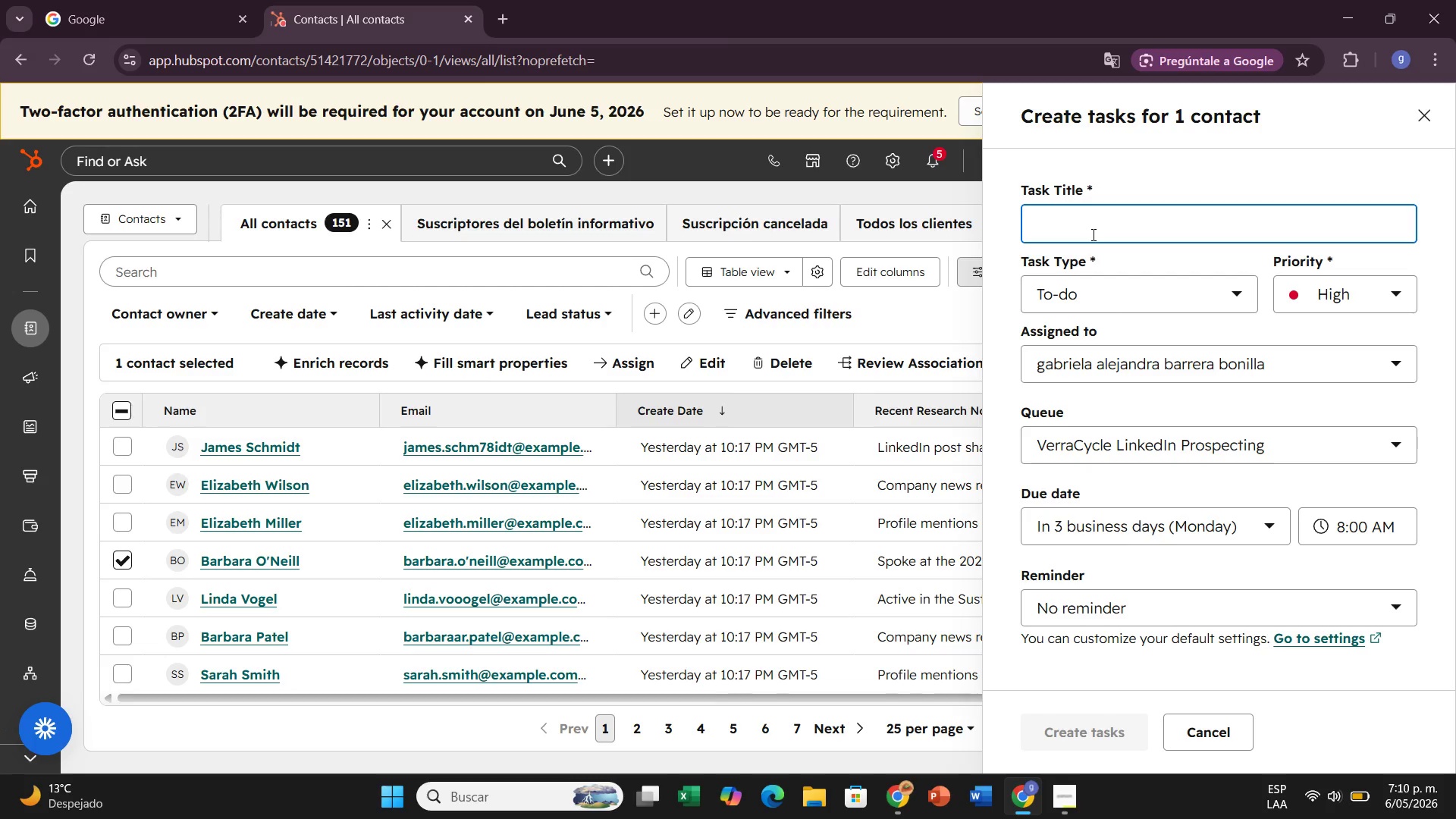 
type(Step 1 - Send LInke)
key(Backspace)
key(Backspace)
key(Backspace)
key(Backspace)
type(inkedIn )
 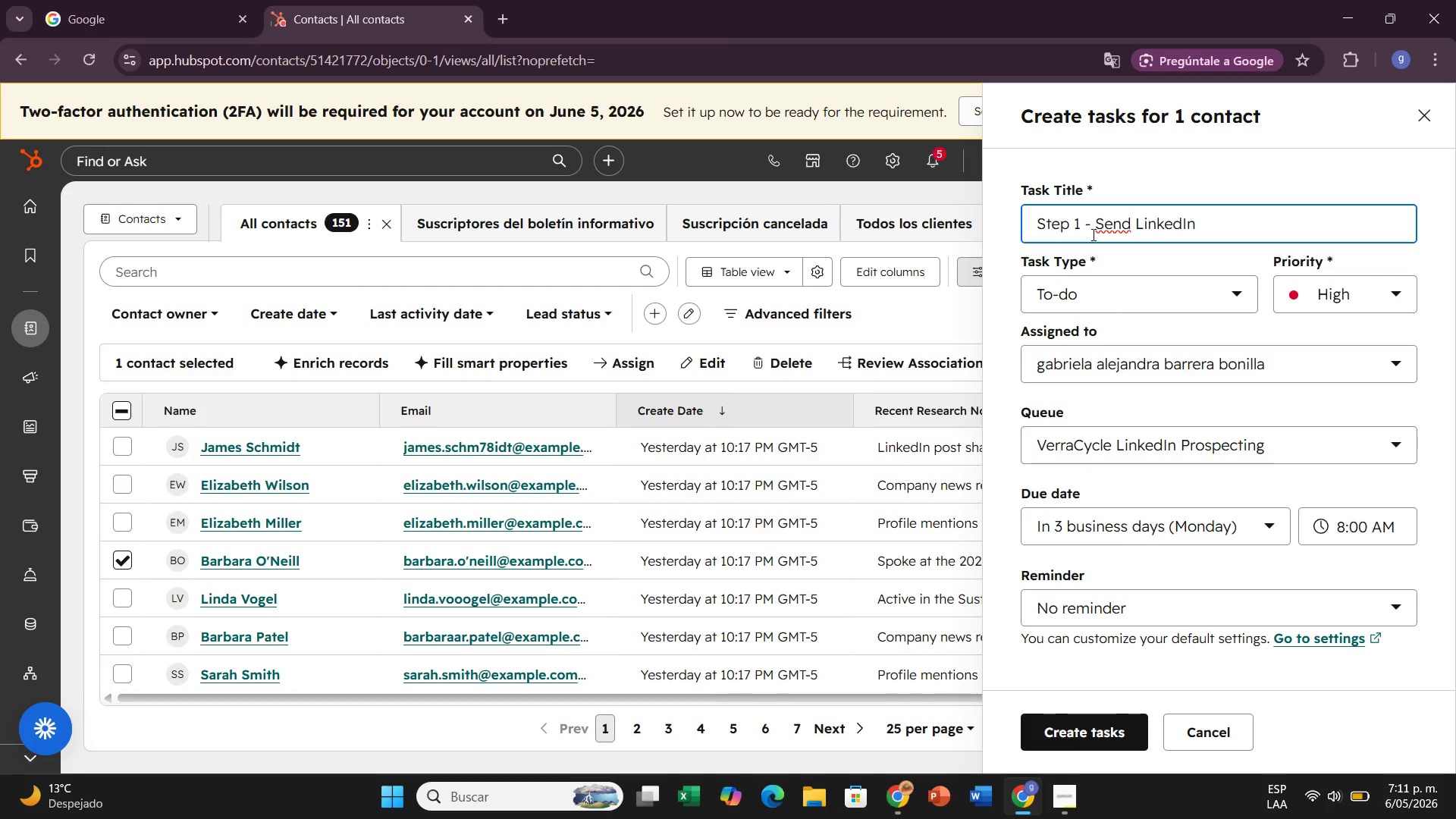 
wait(8.92)
 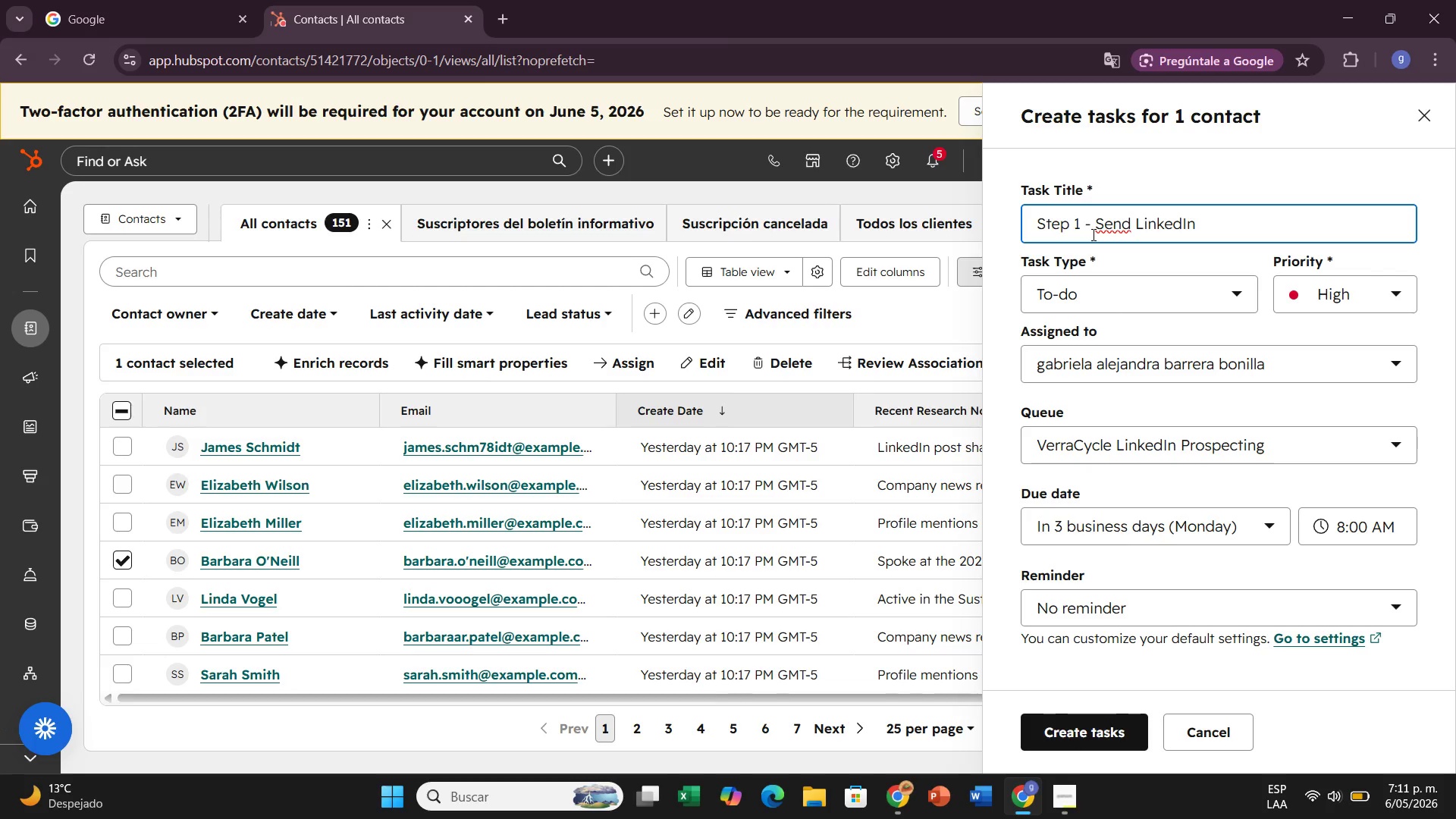 
type(Connection Status)
 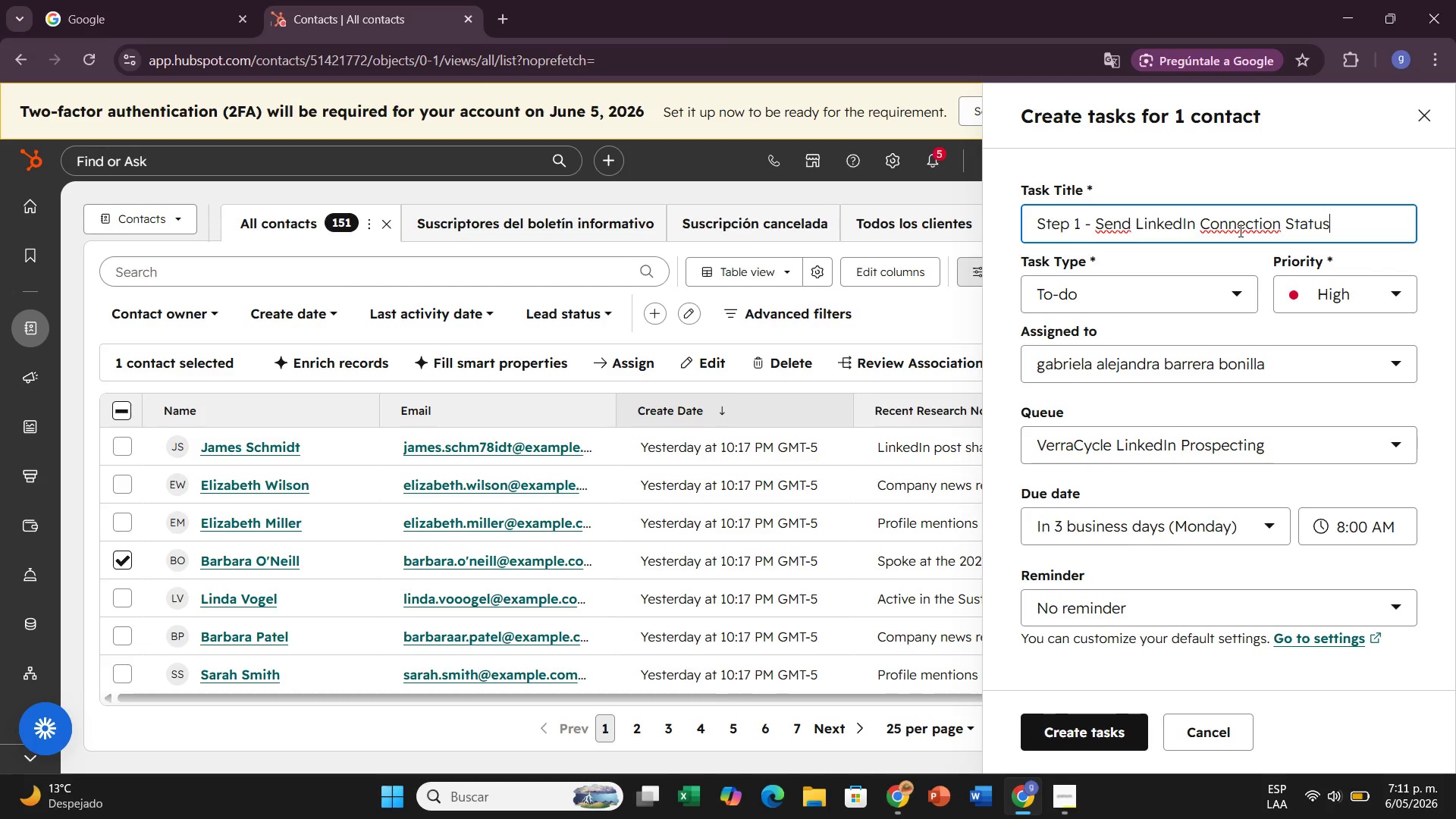 
wait(5.8)
 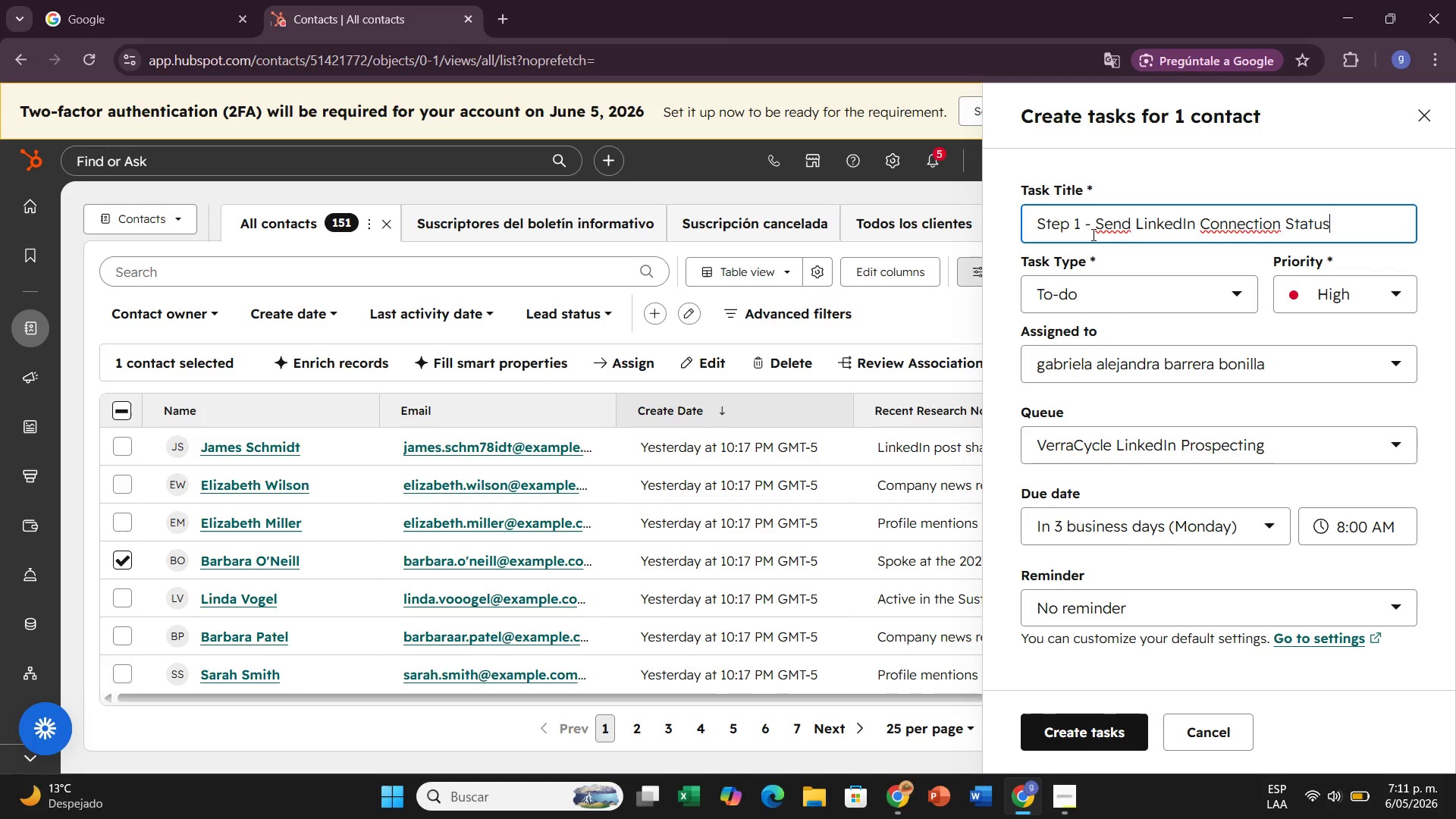 
hold_key(key=Backspace, duration=0.62)
 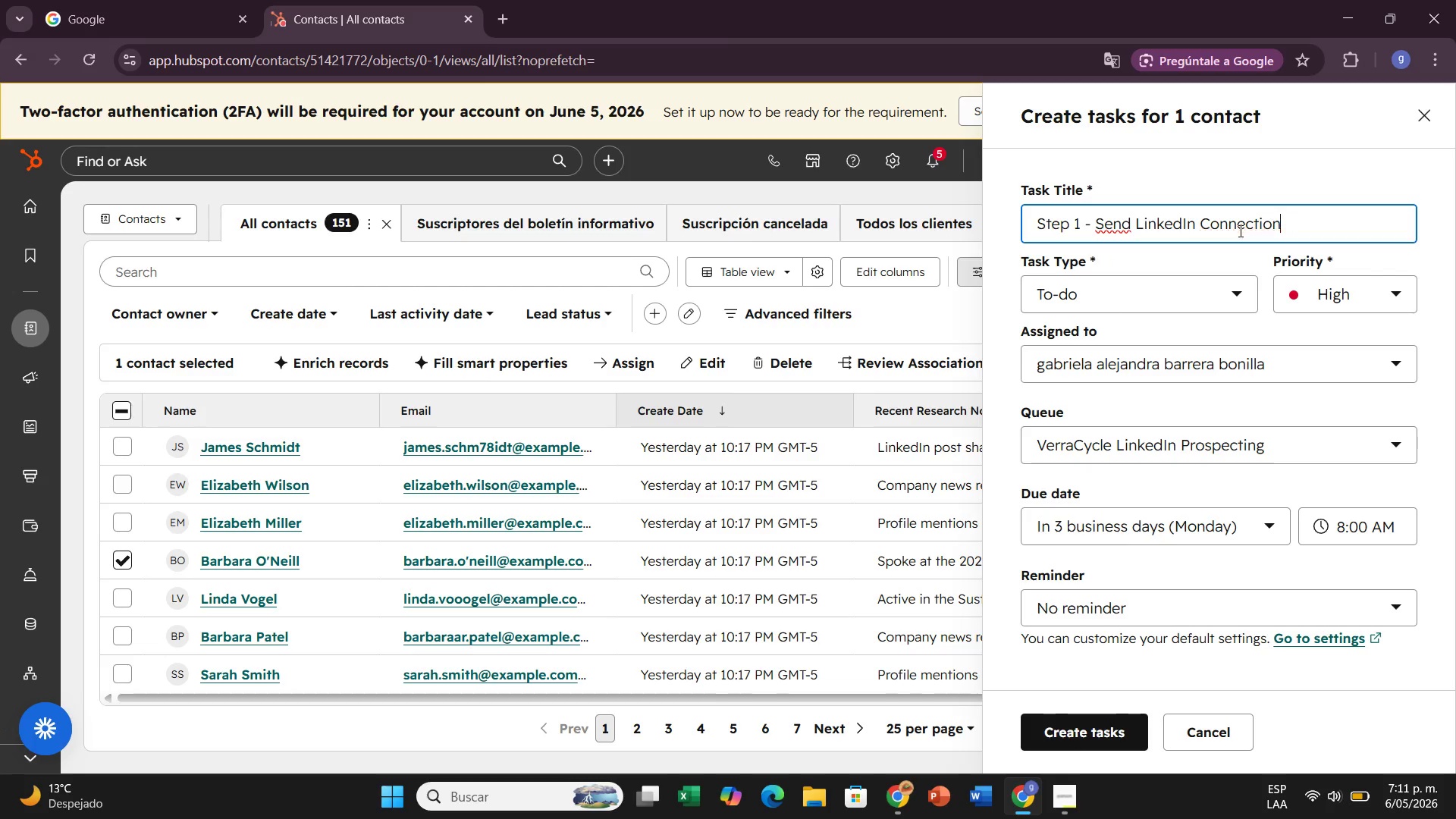 
key(Backspace)
type( Rei)
key(Backspace)
type(uquest)
key(Backspace)
key(Backspace)
key(Backspace)
key(Backspace)
key(Backspace)
key(Backspace)
type(quest)
 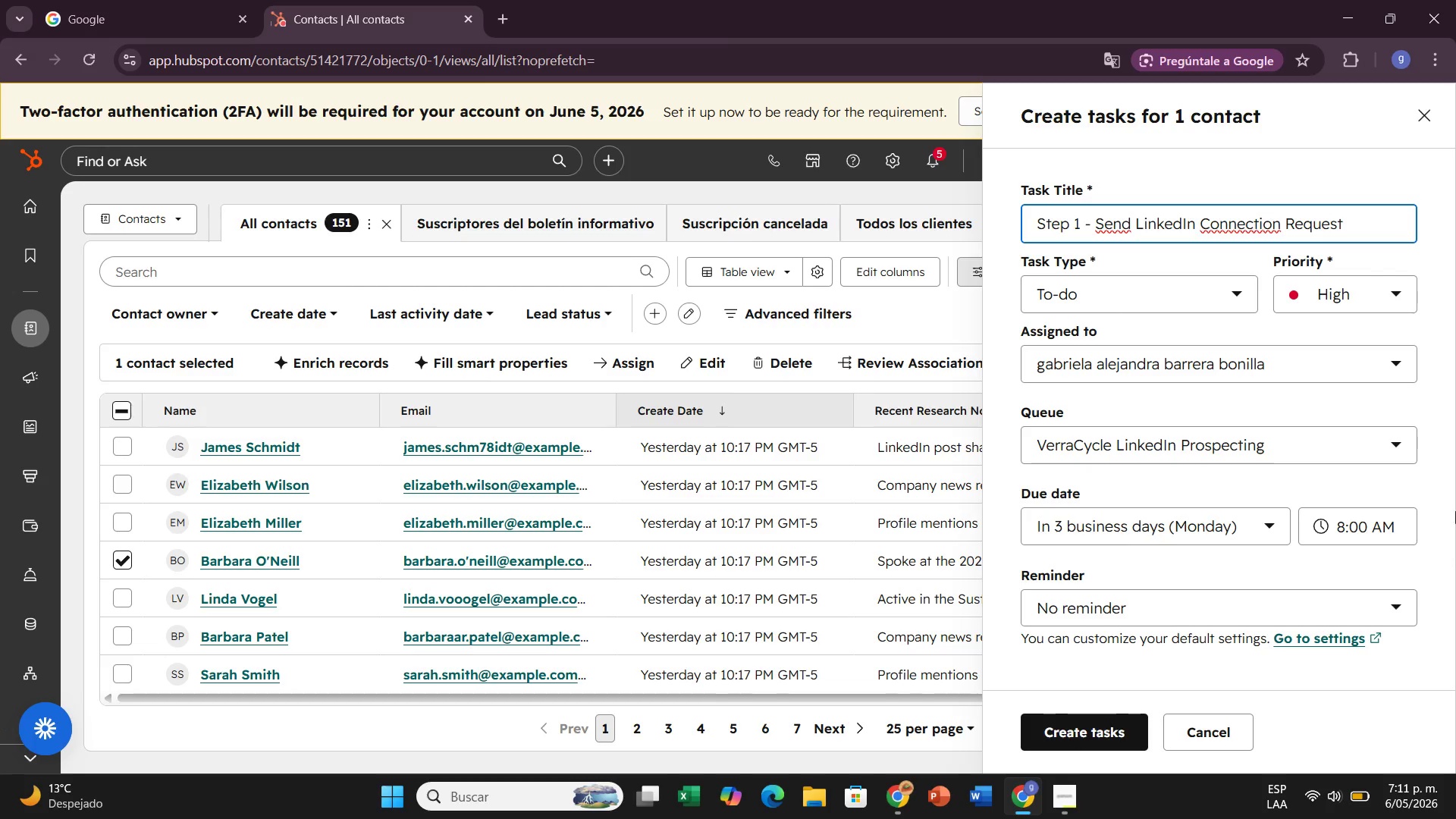 
scroll: coordinate [1375, 298], scroll_direction: down, amount: 2.0
 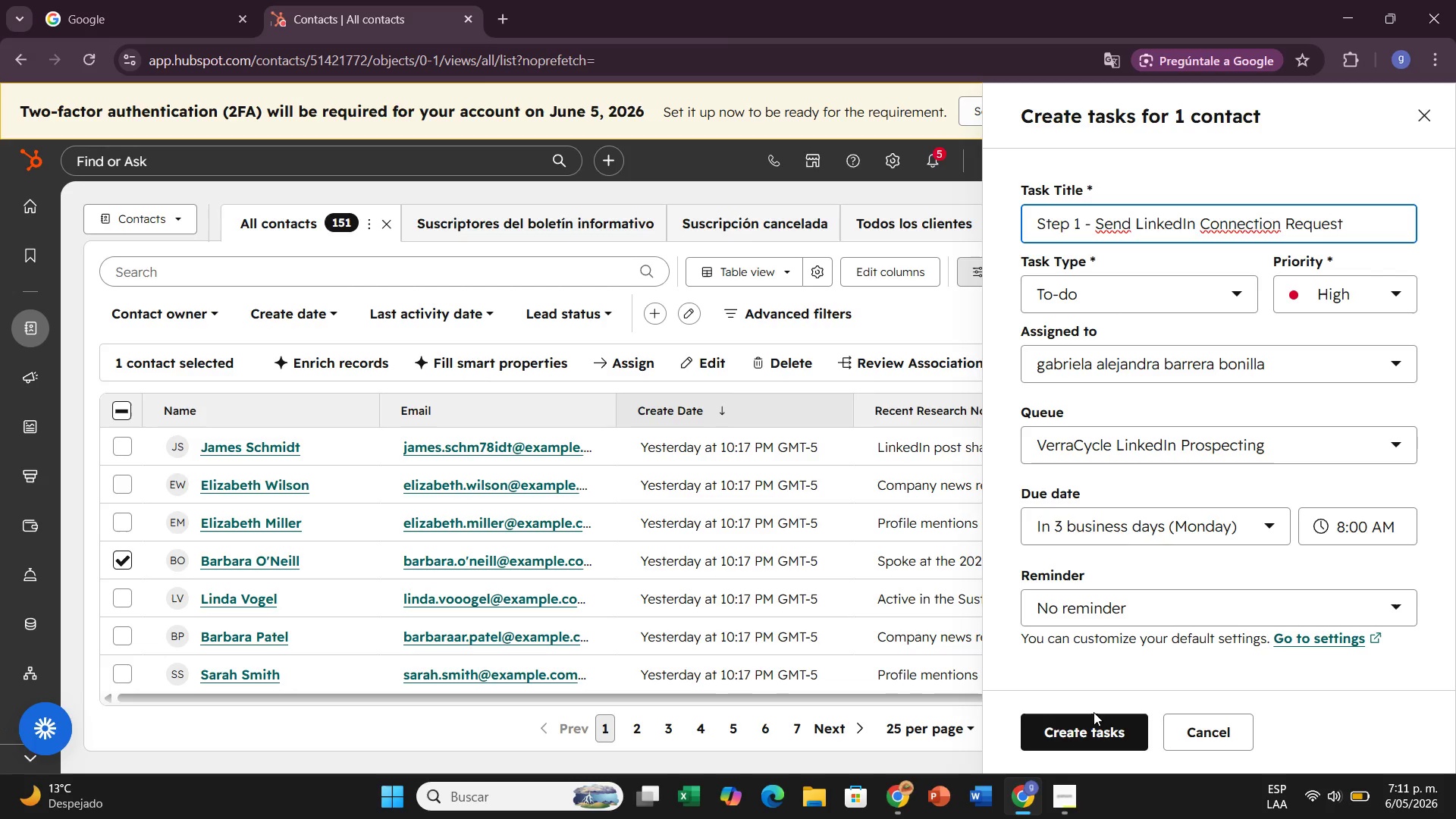 
wait(6.63)
 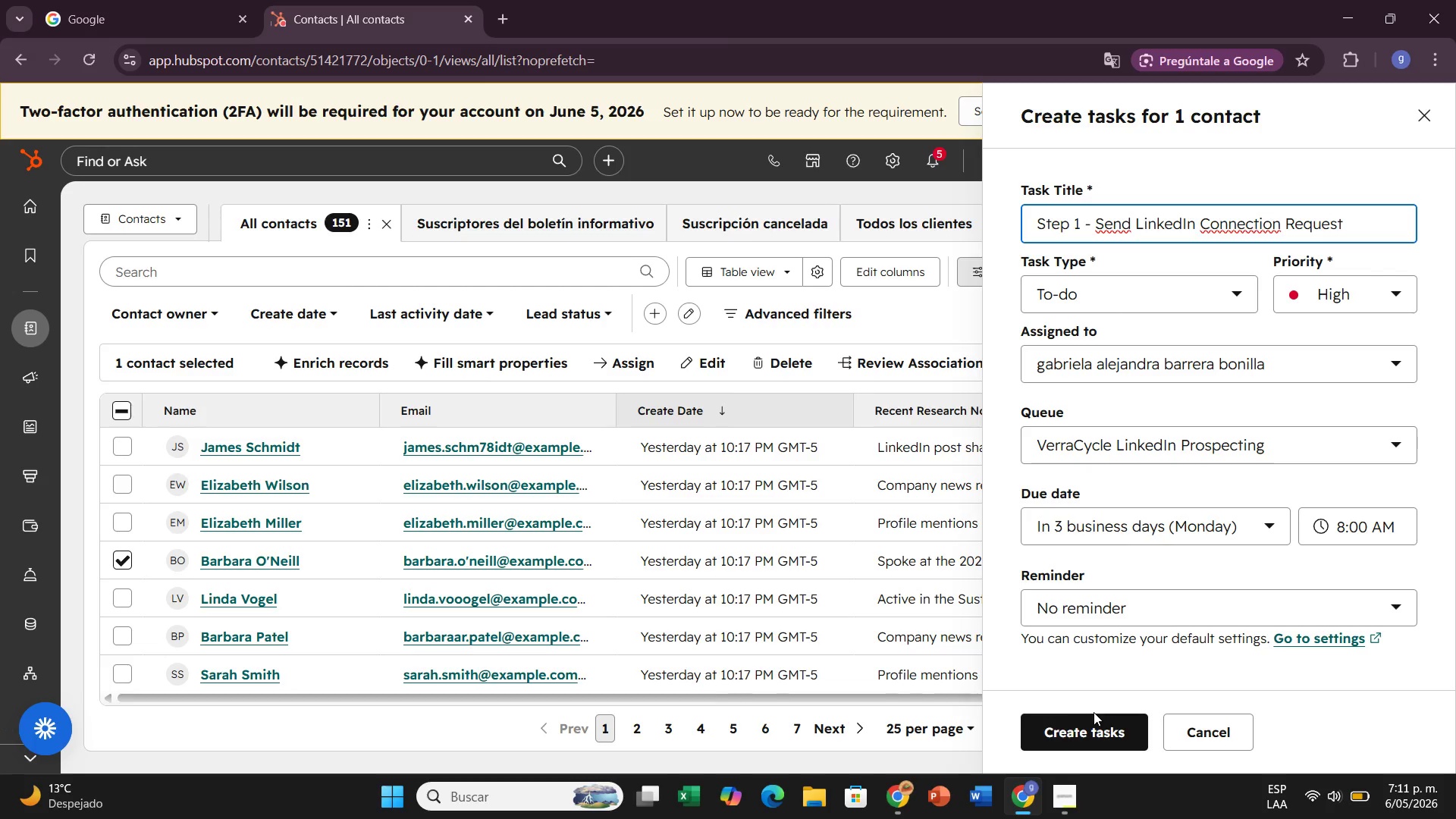 
key(PrintScreen)
 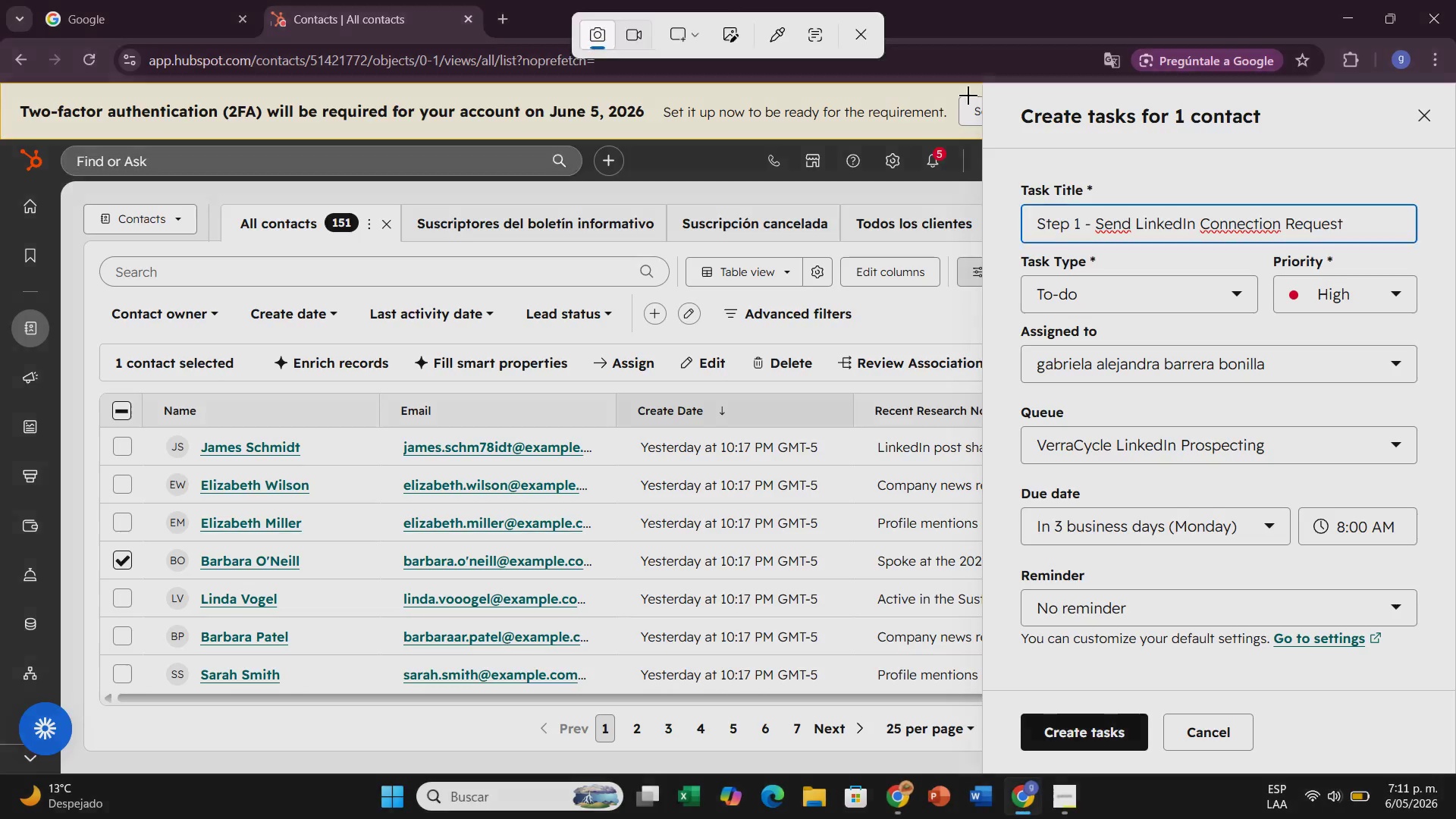 
left_click_drag(start_coordinate=[987, 82], to_coordinate=[1455, 767])
 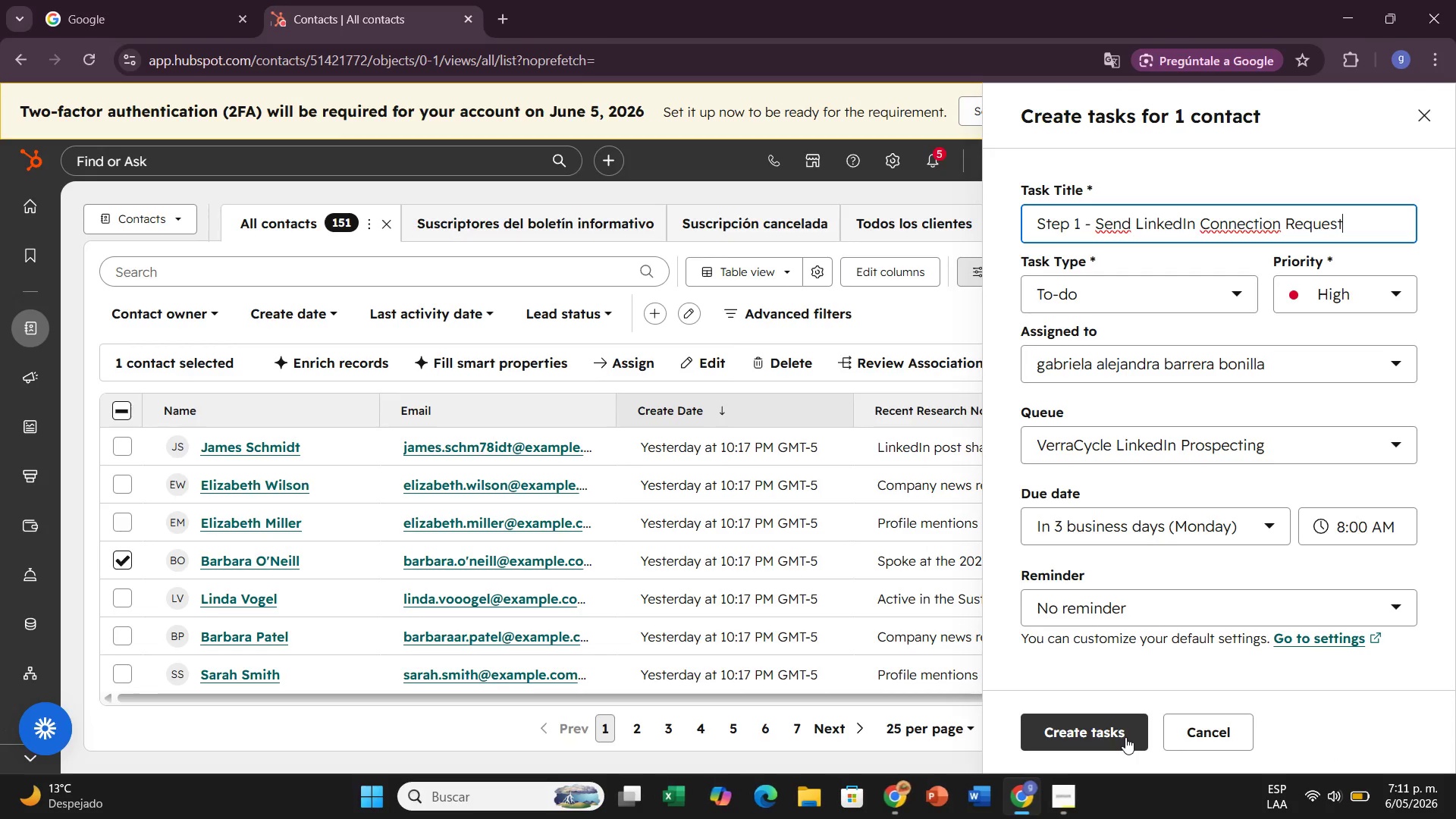 
left_click([1125, 737])
 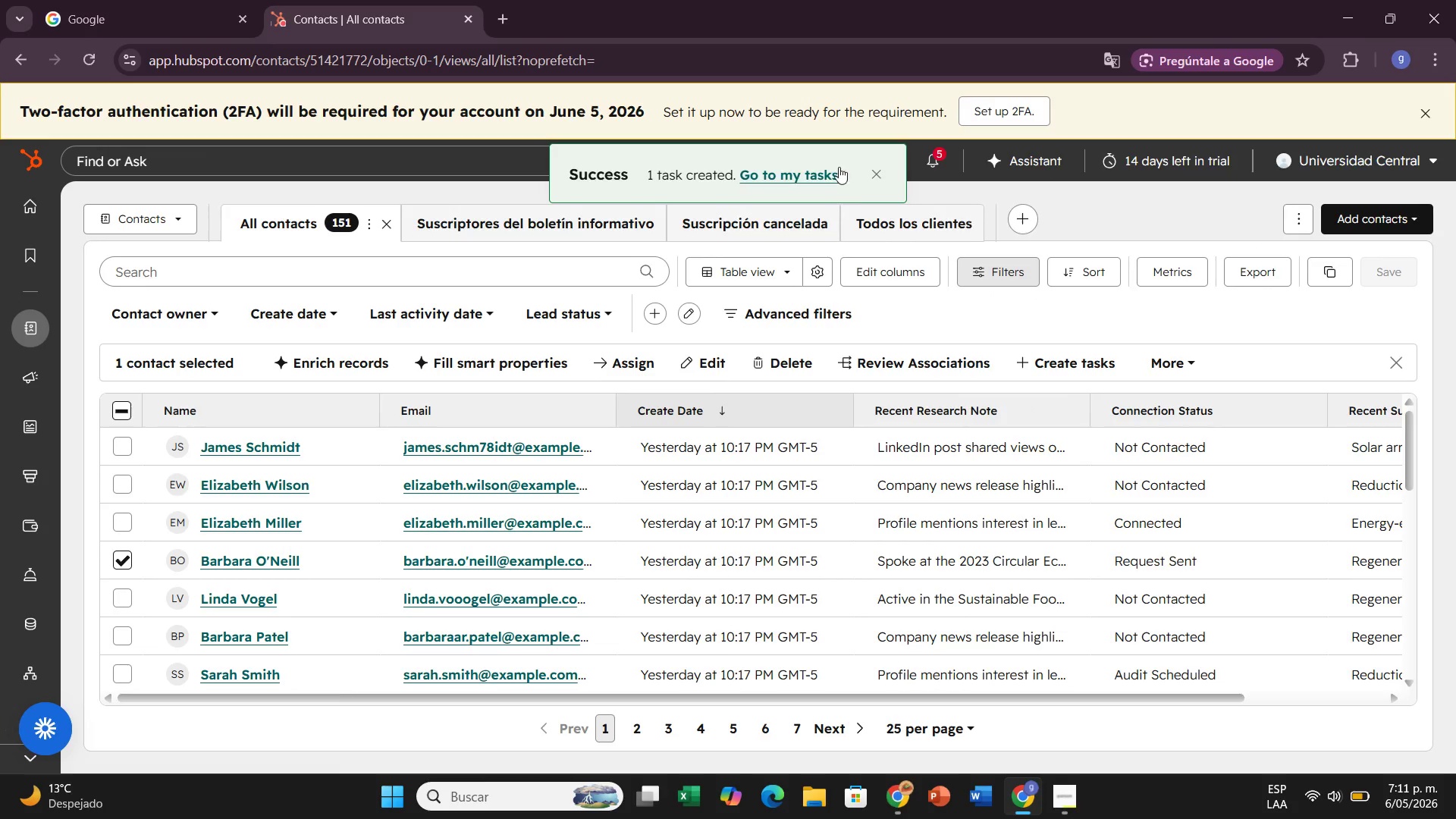 
left_click([825, 171])
 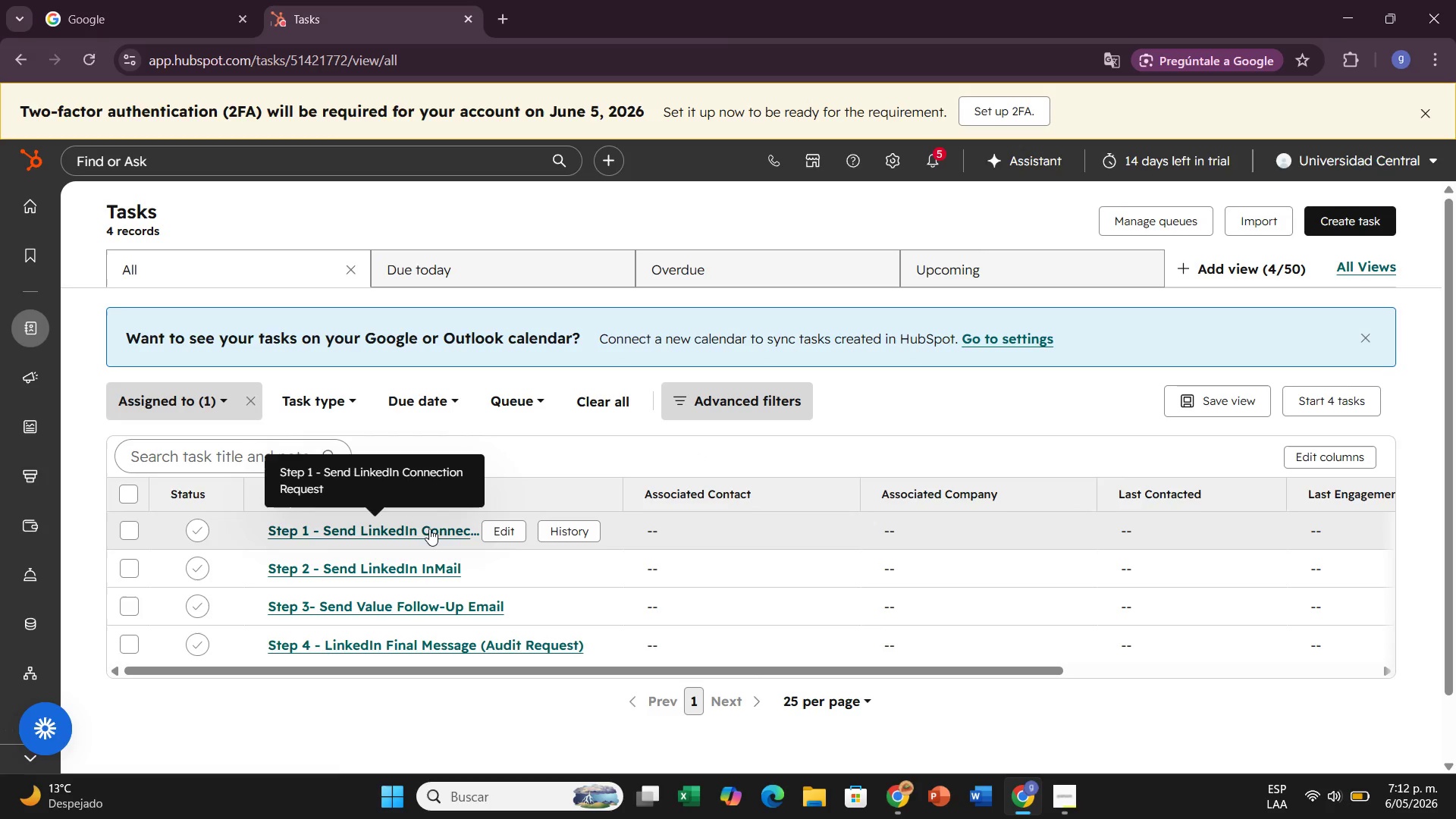 
wait(19.72)
 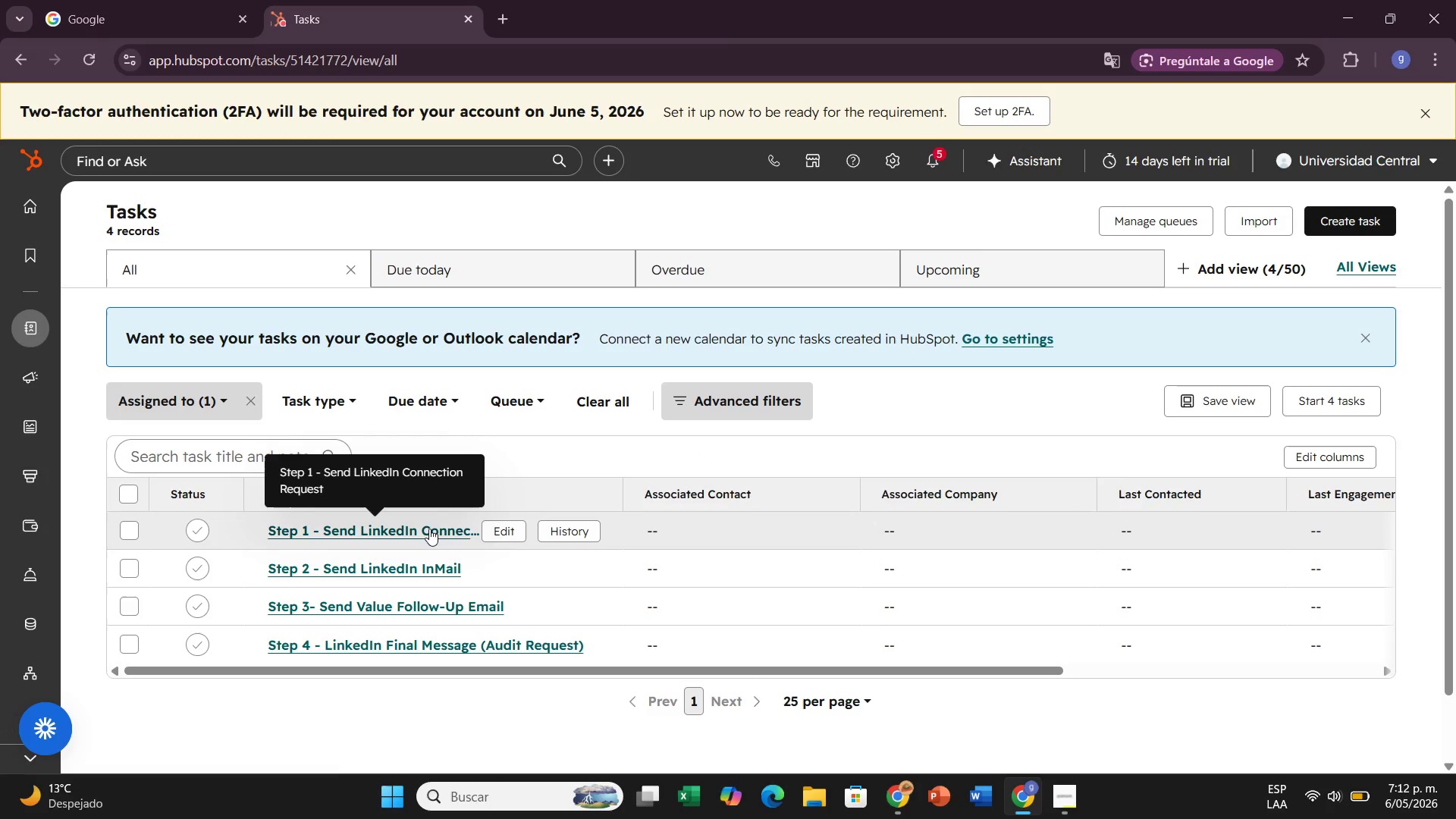 
left_click([190, 398])
 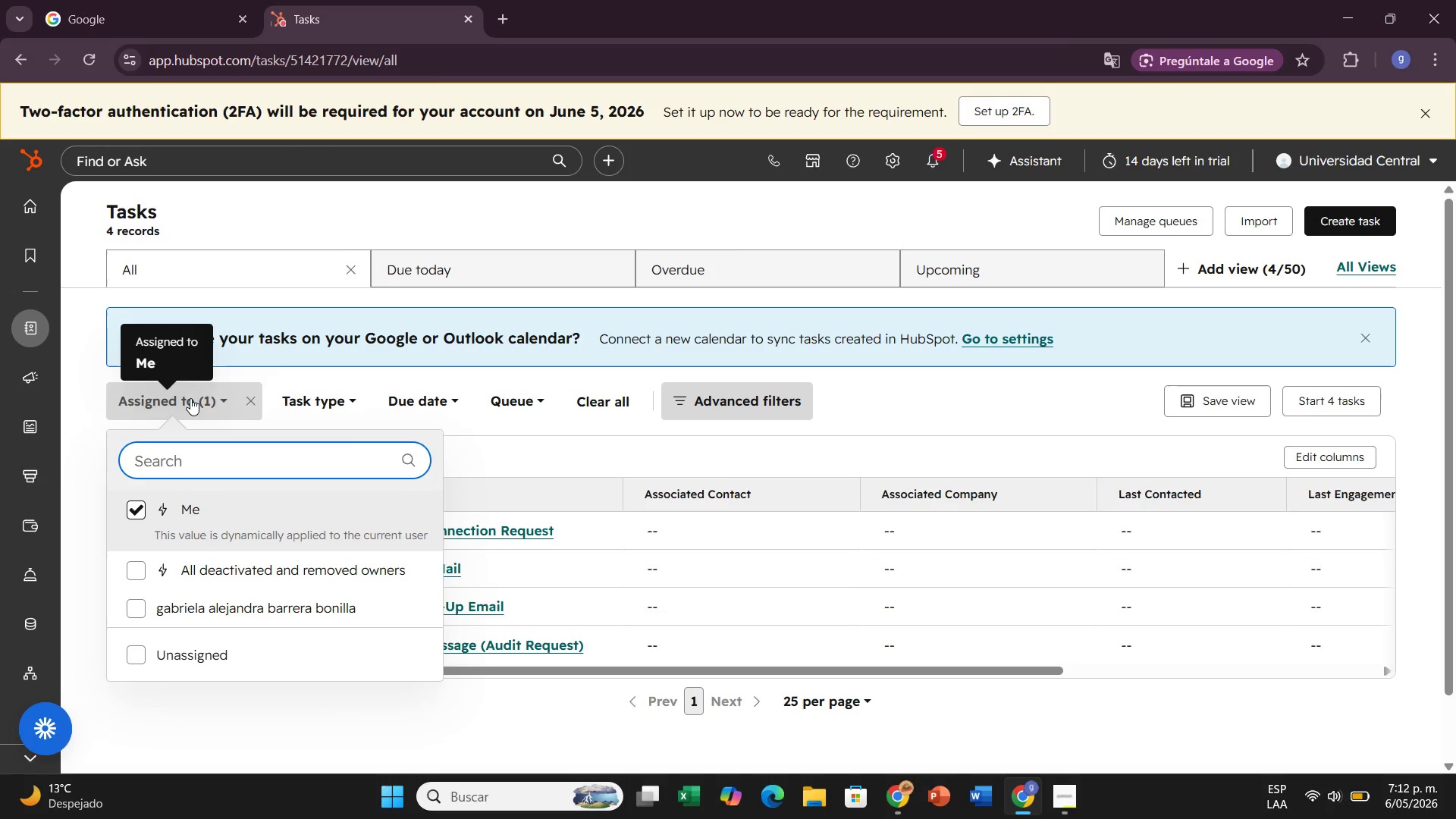 
left_click([190, 398])
 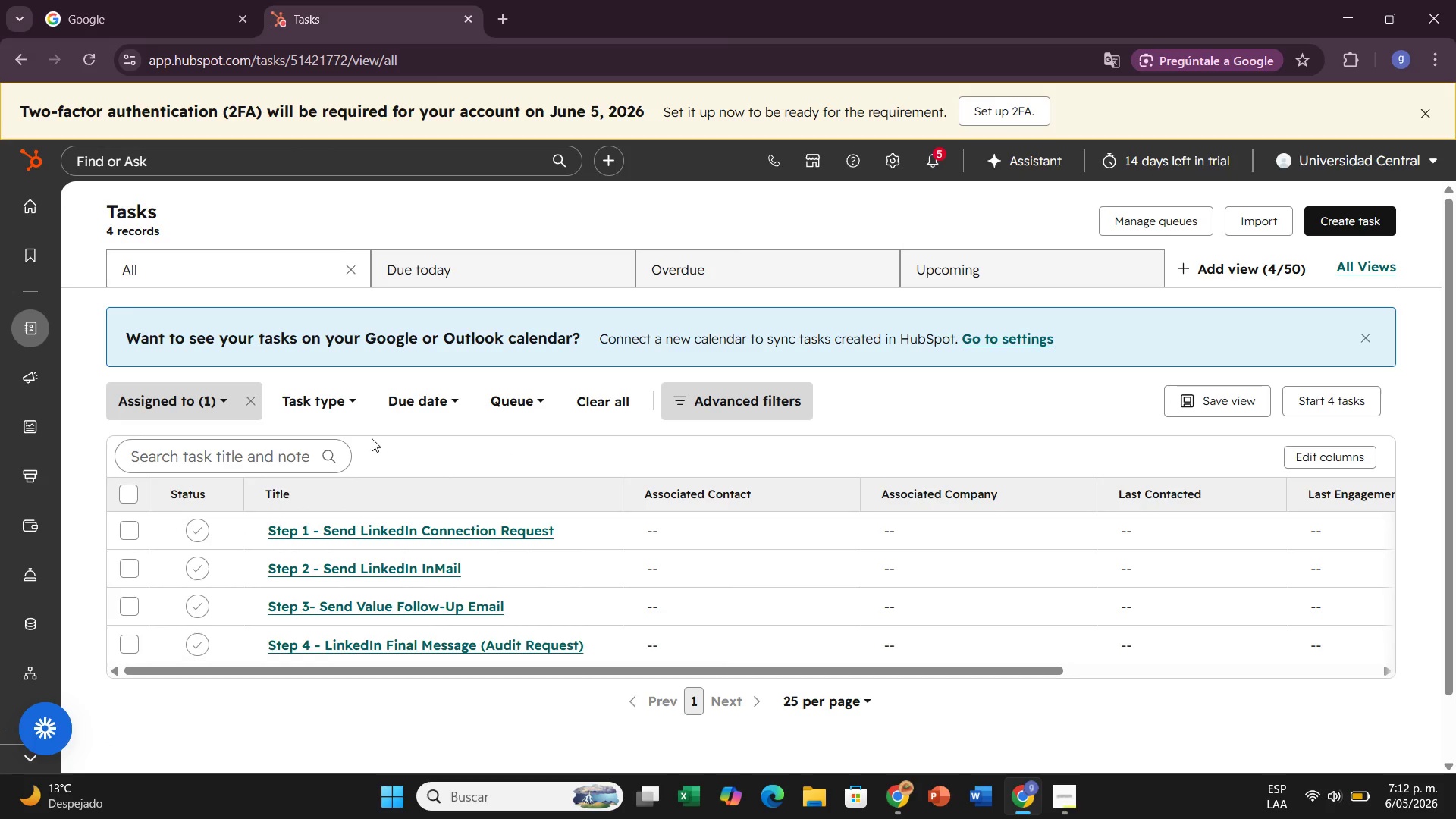 
left_click([249, 406])
 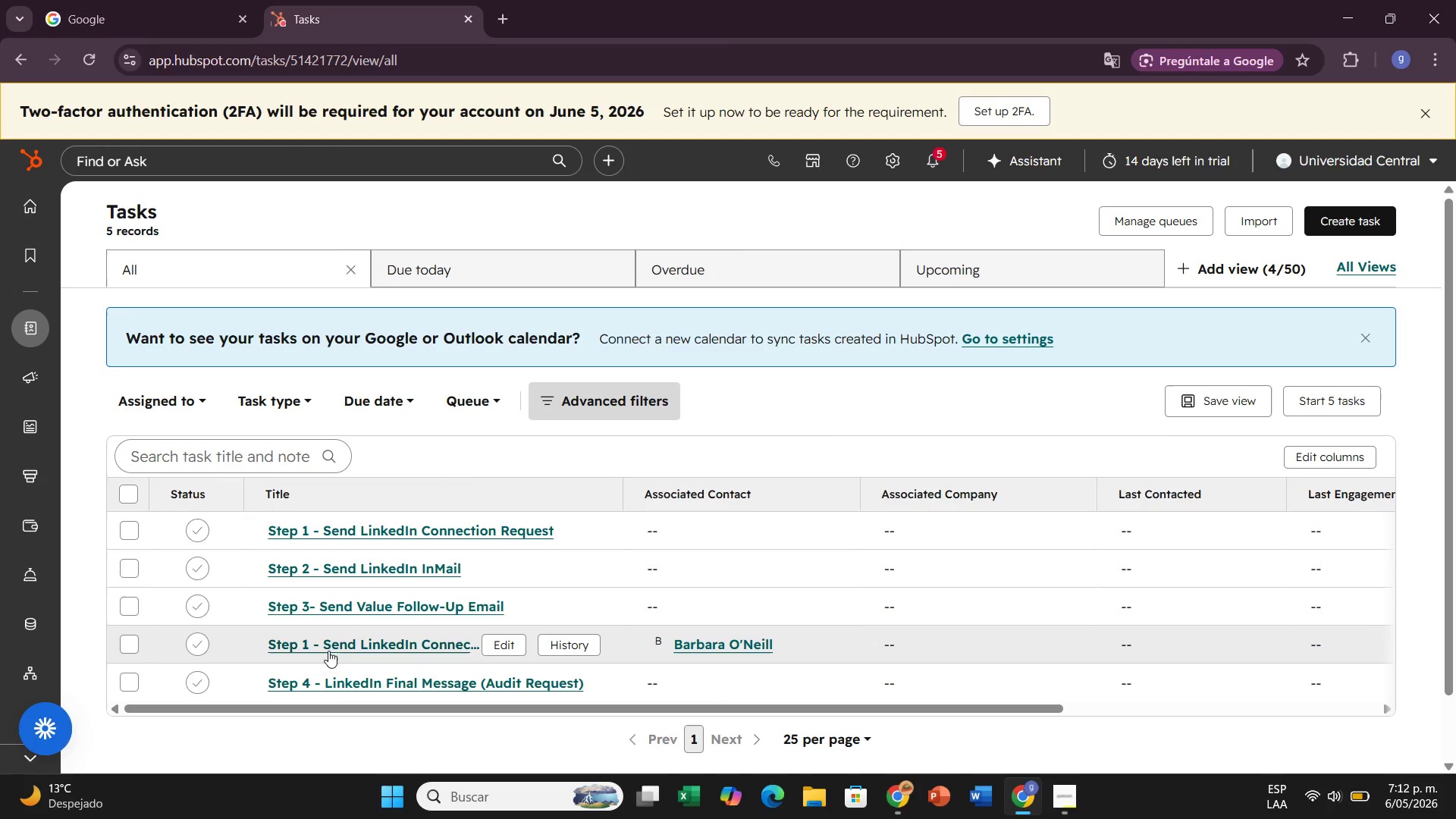 
wait(8.88)
 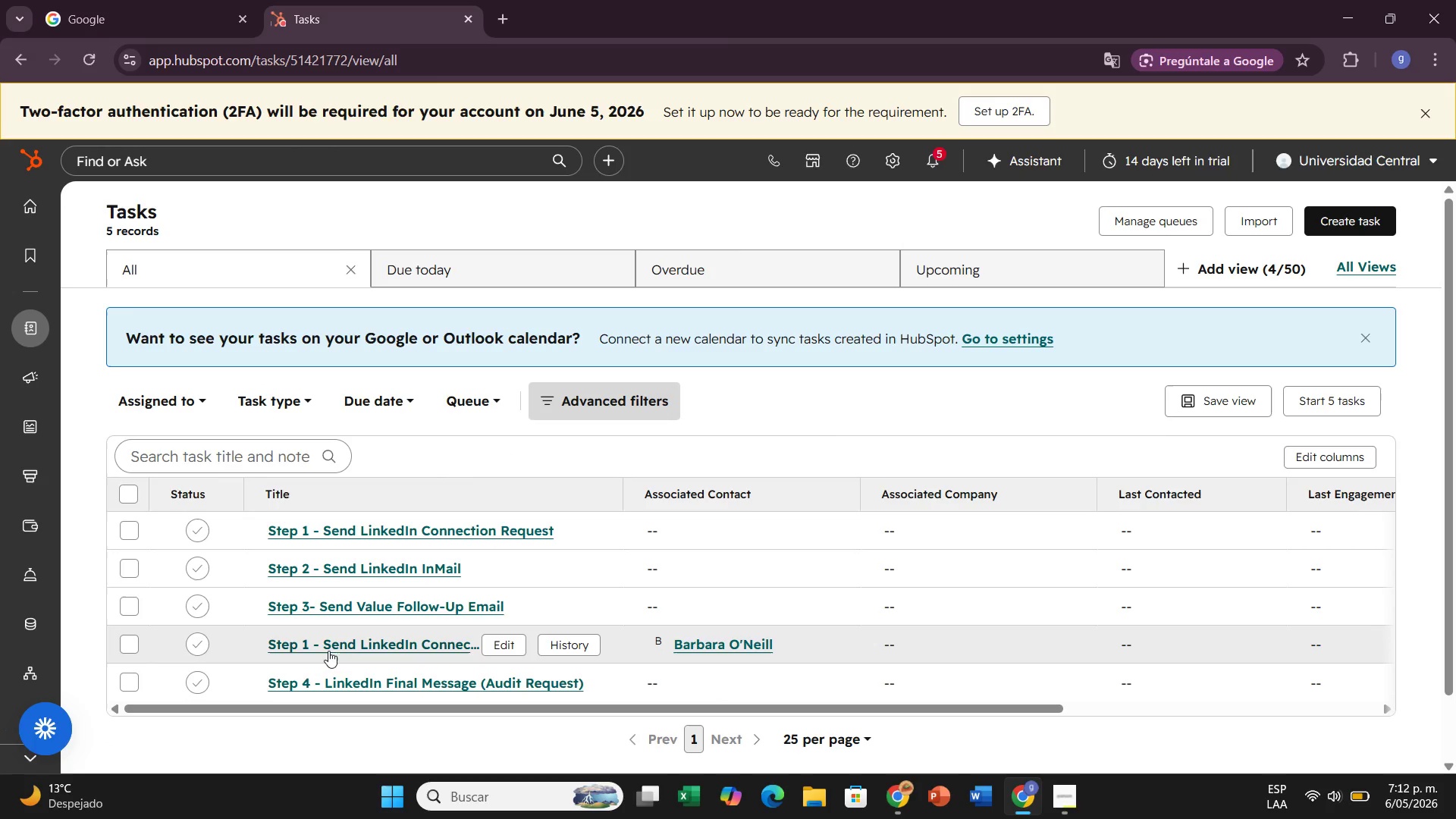 
left_click([184, 391])
 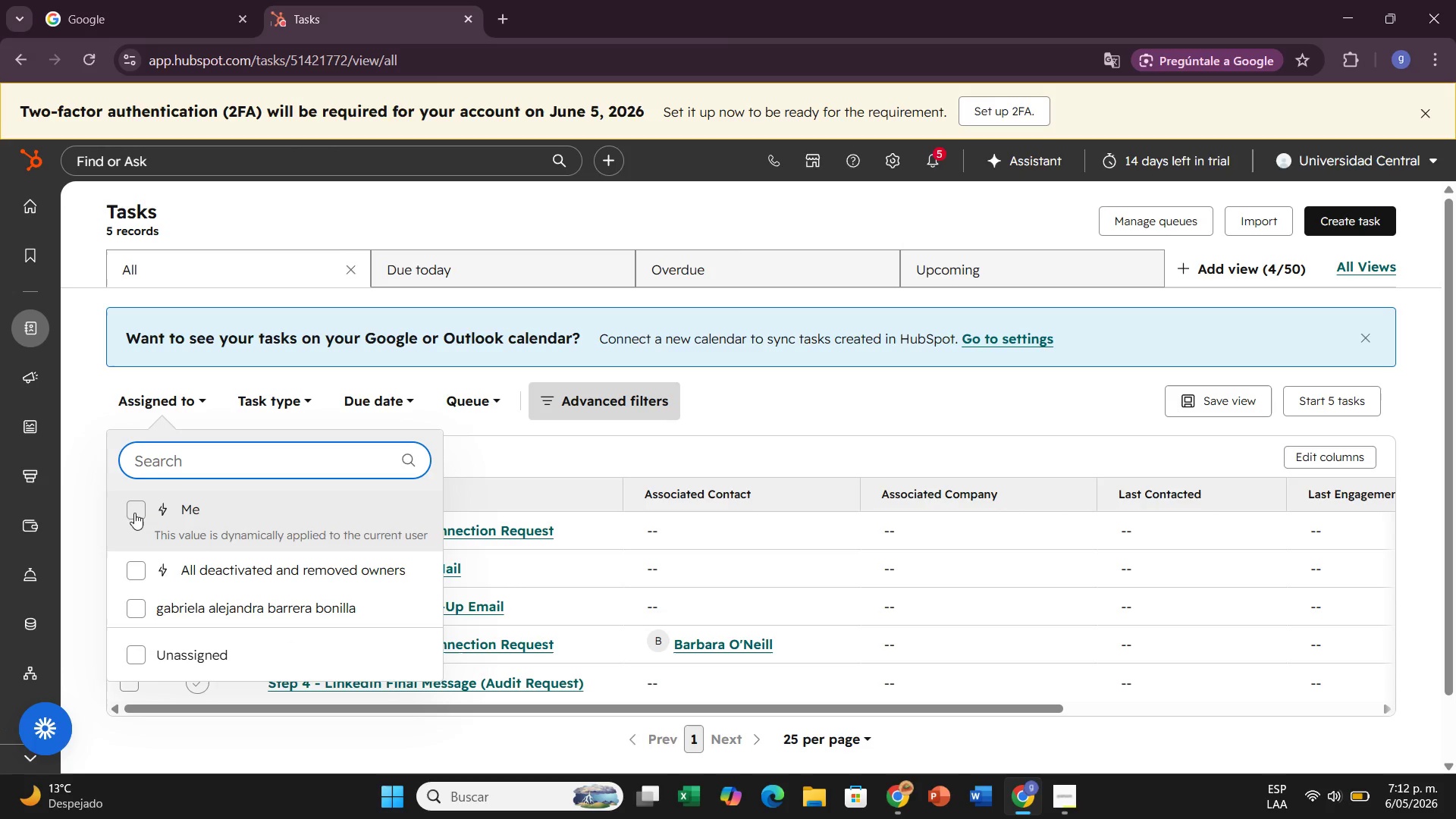 
left_click([134, 513])
 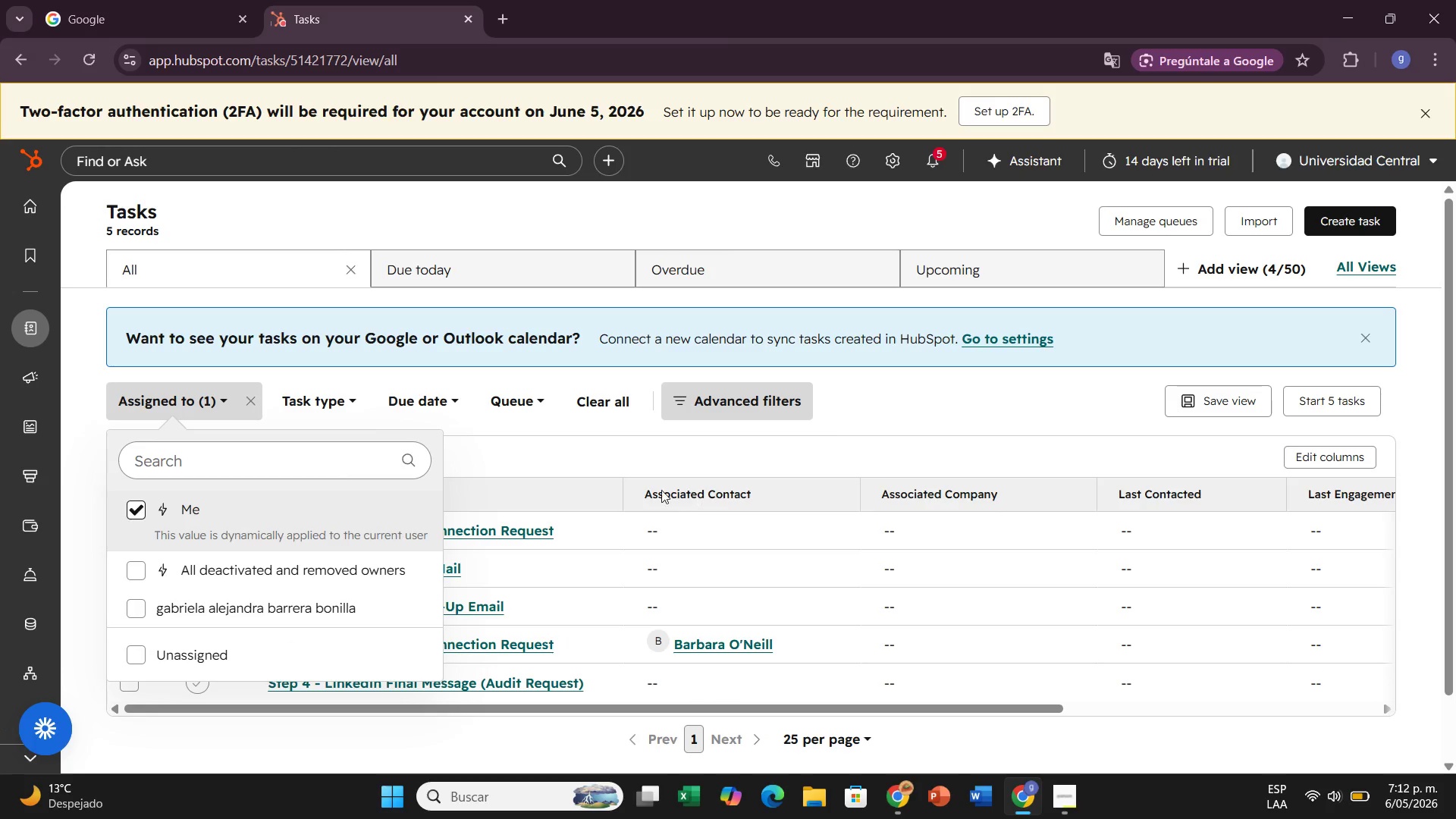 
left_click([624, 465])
 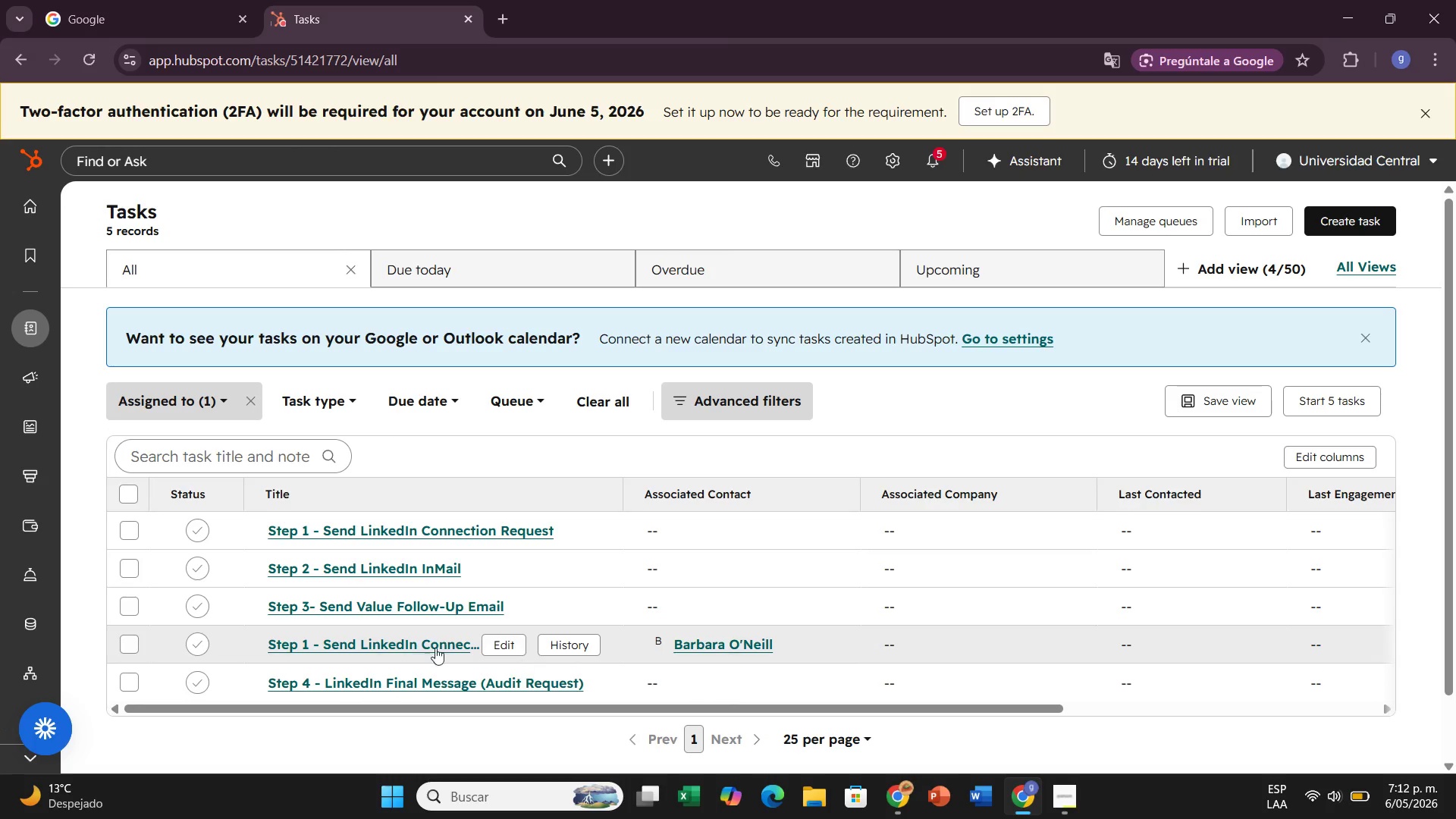 
left_click([408, 637])
 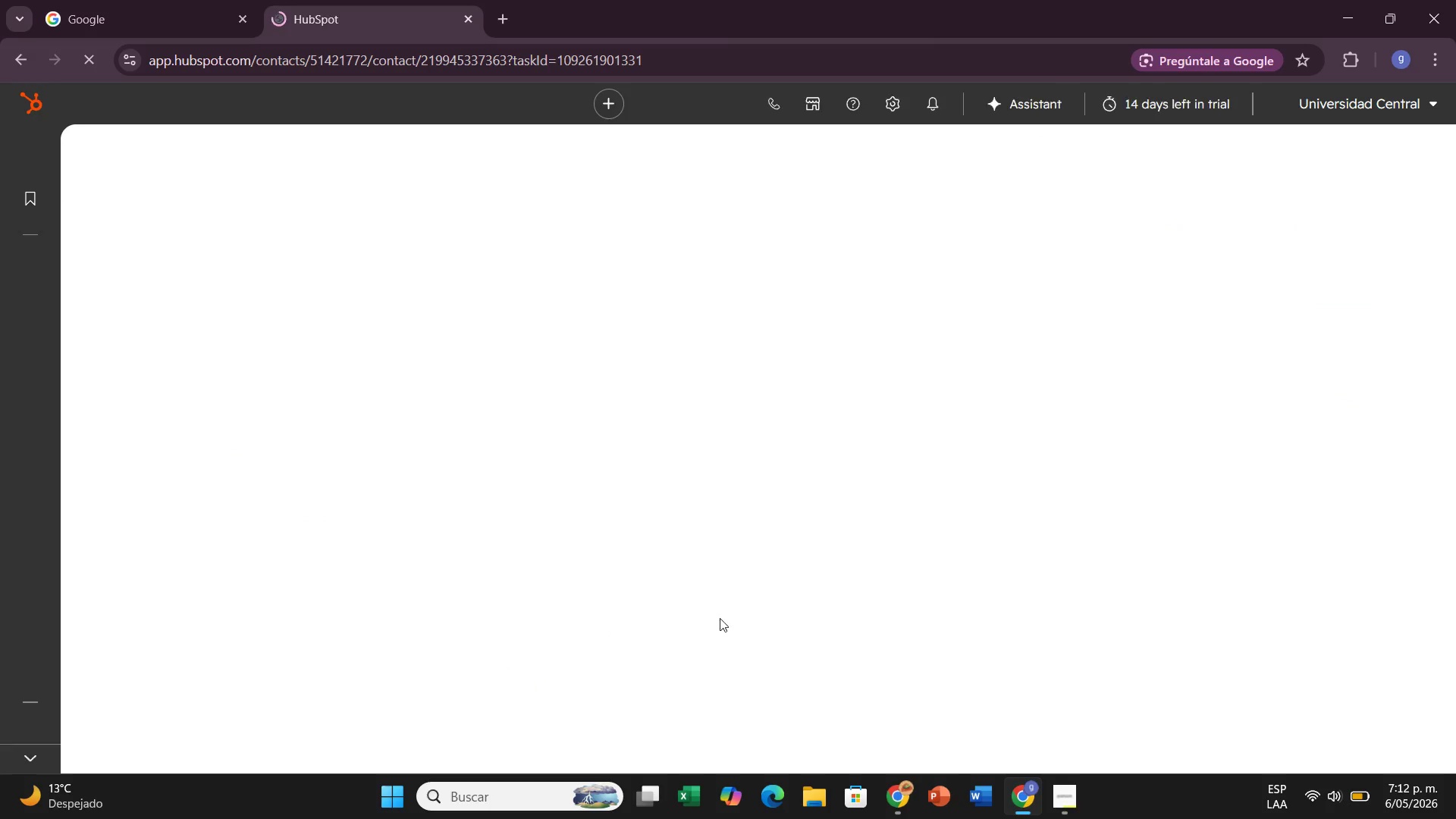 
mouse_move([597, 457])
 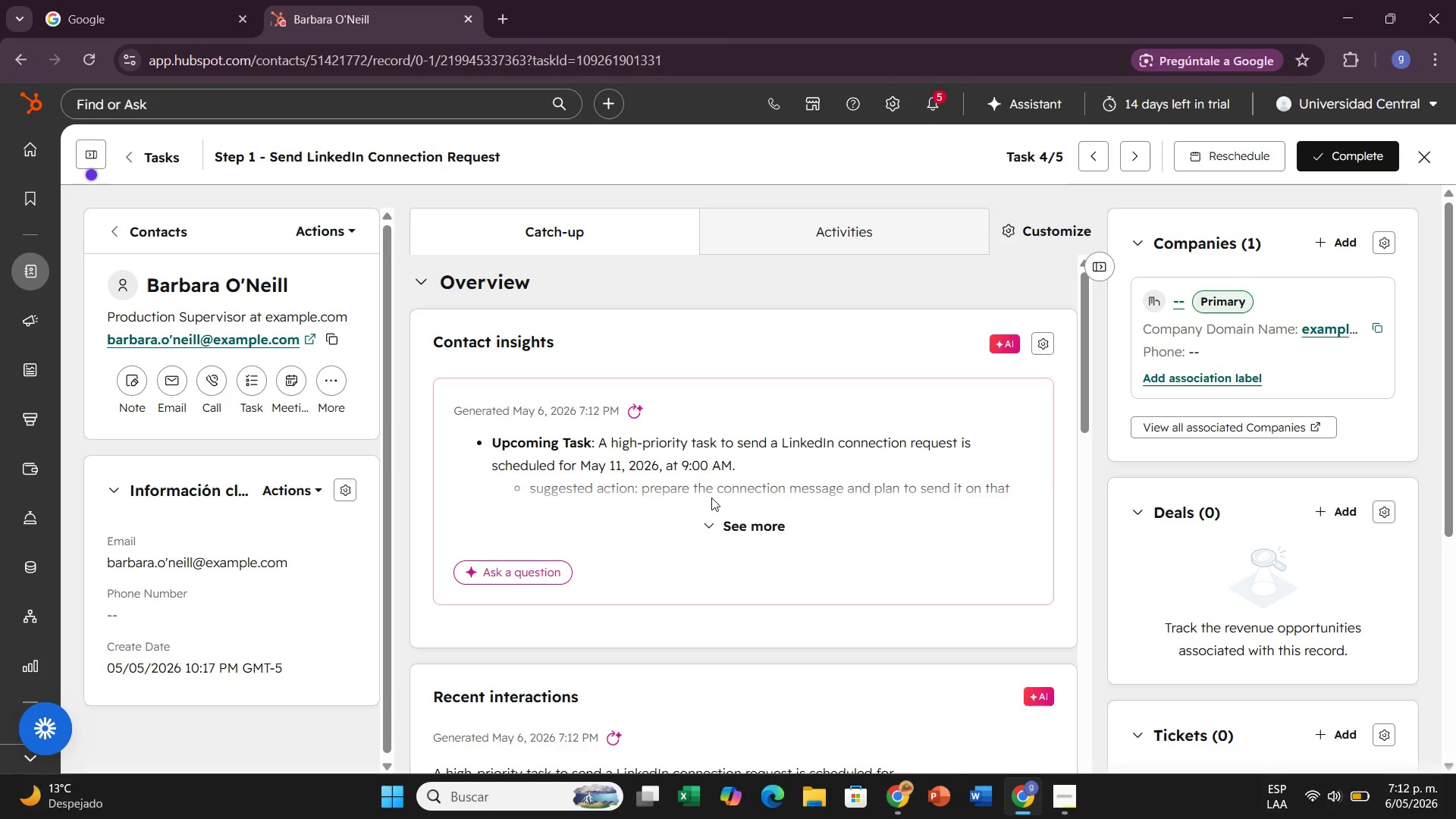 
wait(5.36)
 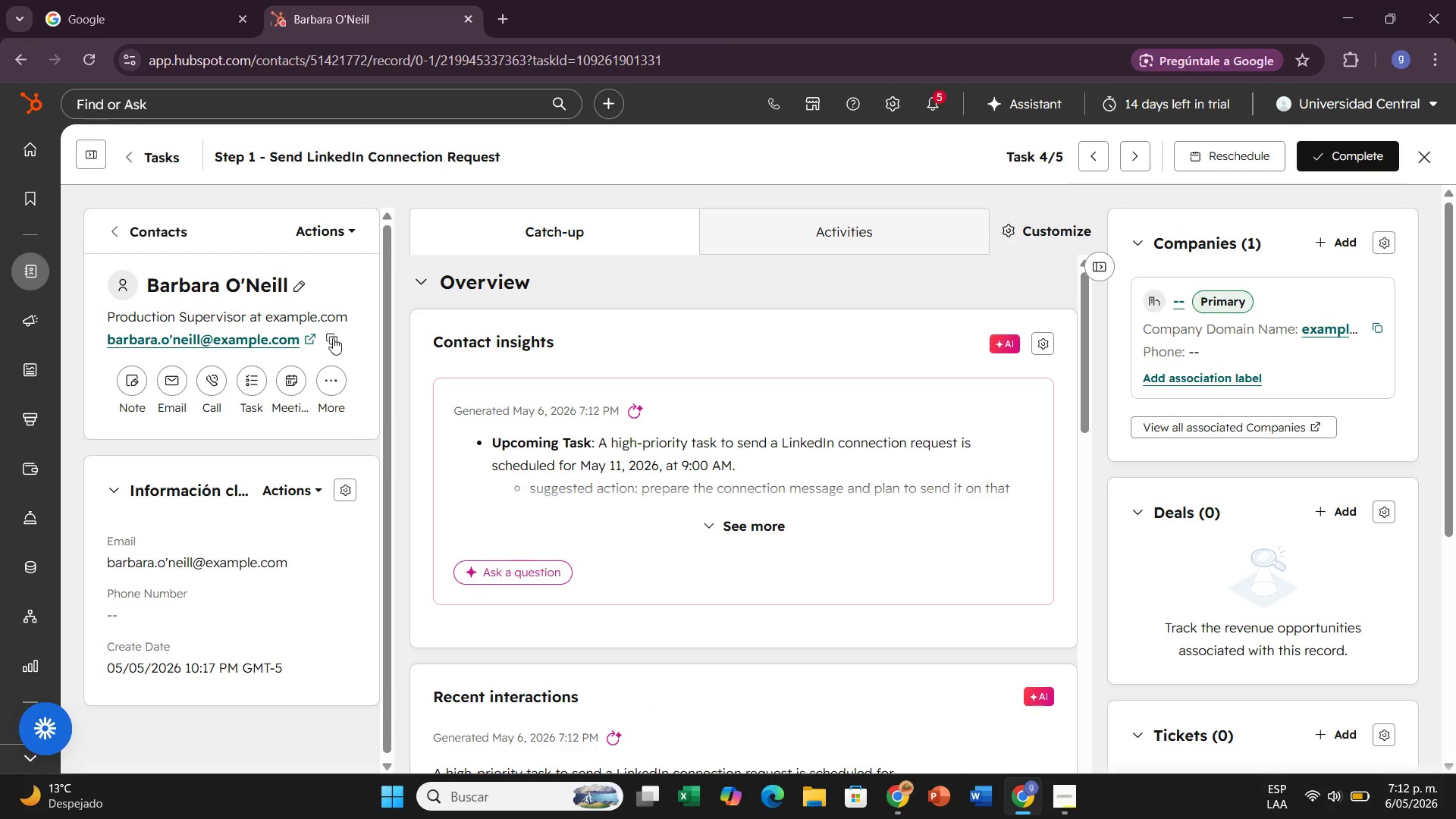 
left_click([741, 533])
 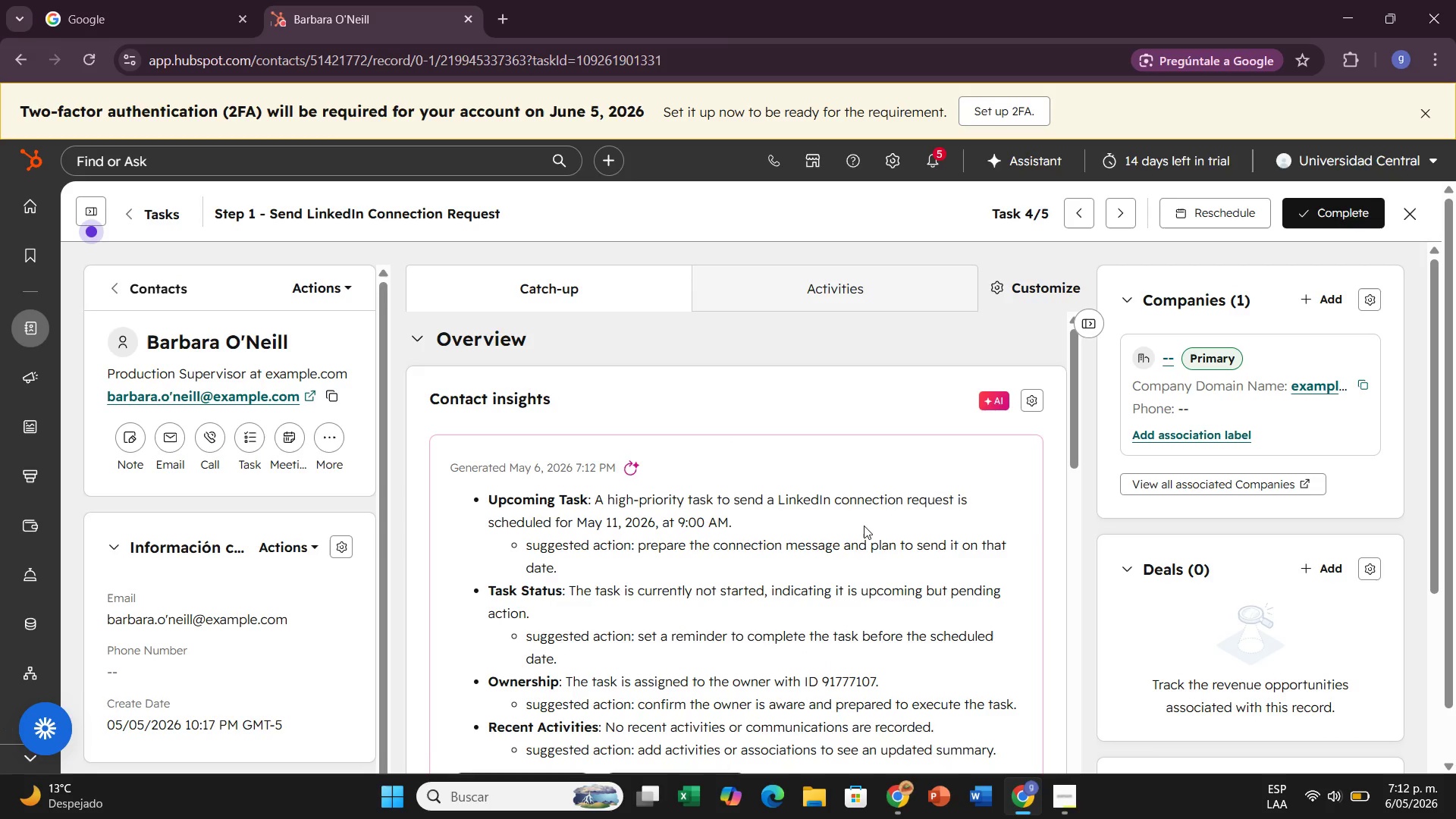 
scroll: coordinate [692, 520], scroll_direction: down, amount: 8.0
 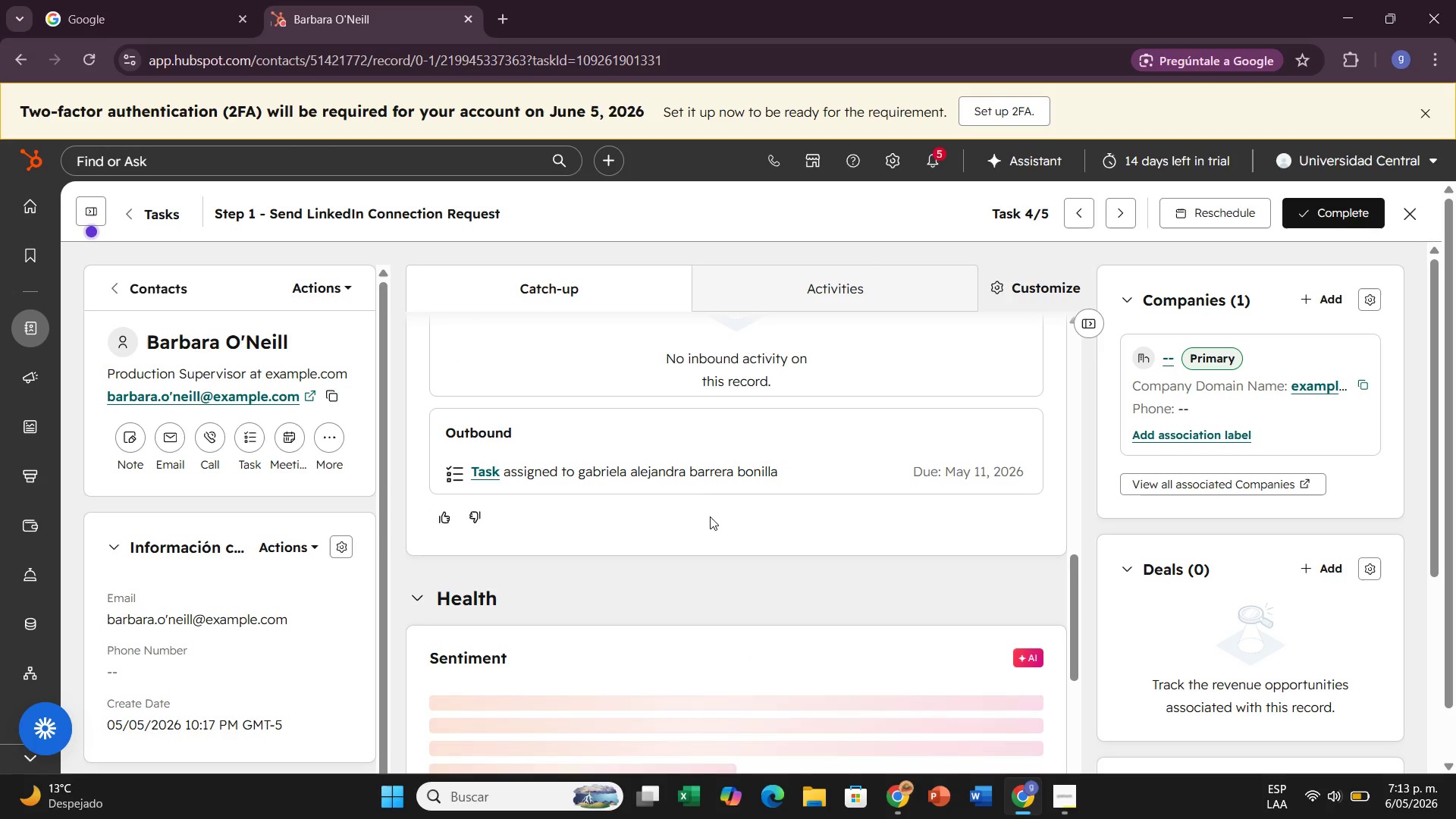 
scroll: coordinate [713, 516], scroll_direction: down, amount: 7.0
 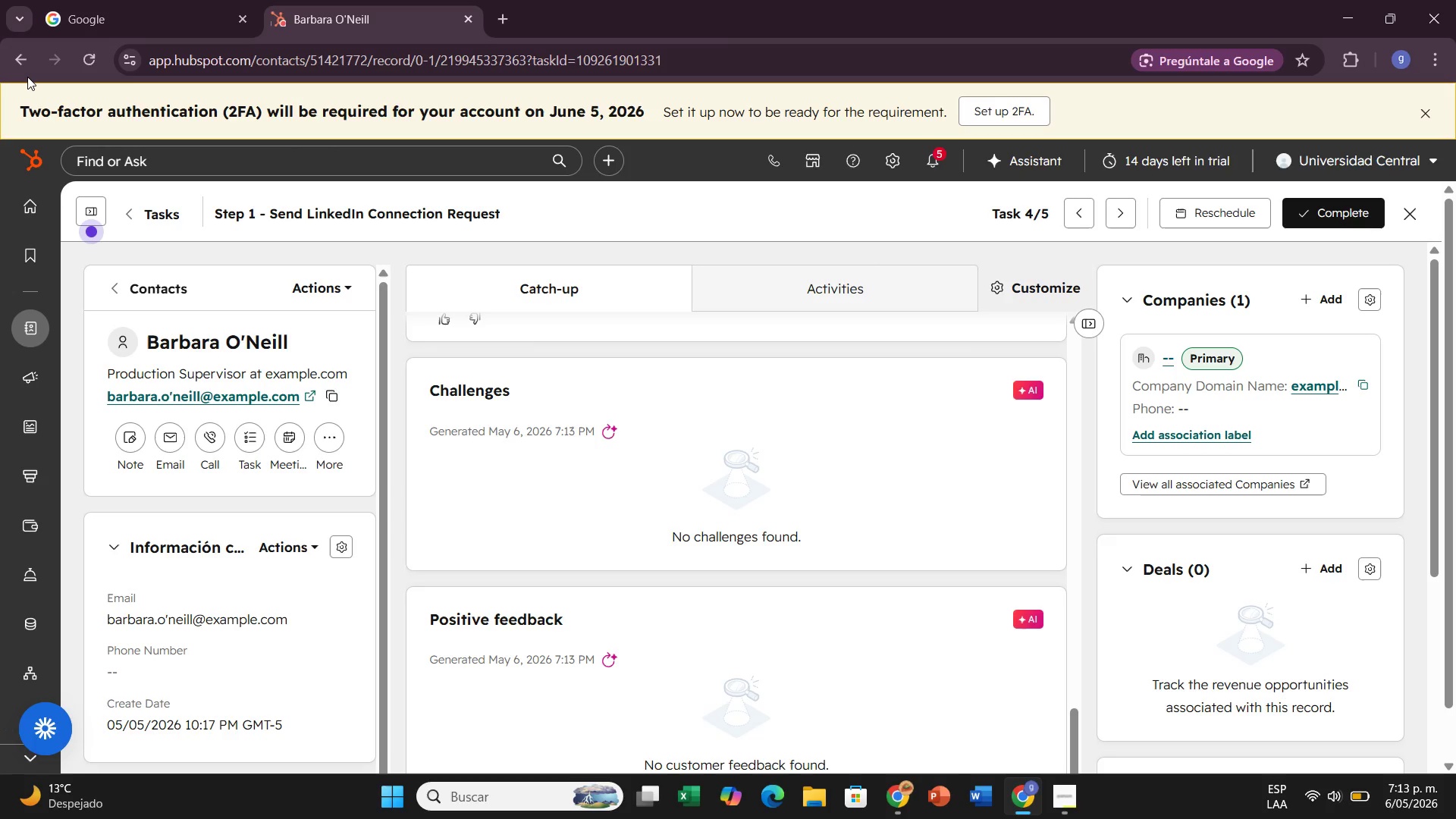 
wait(13.36)
 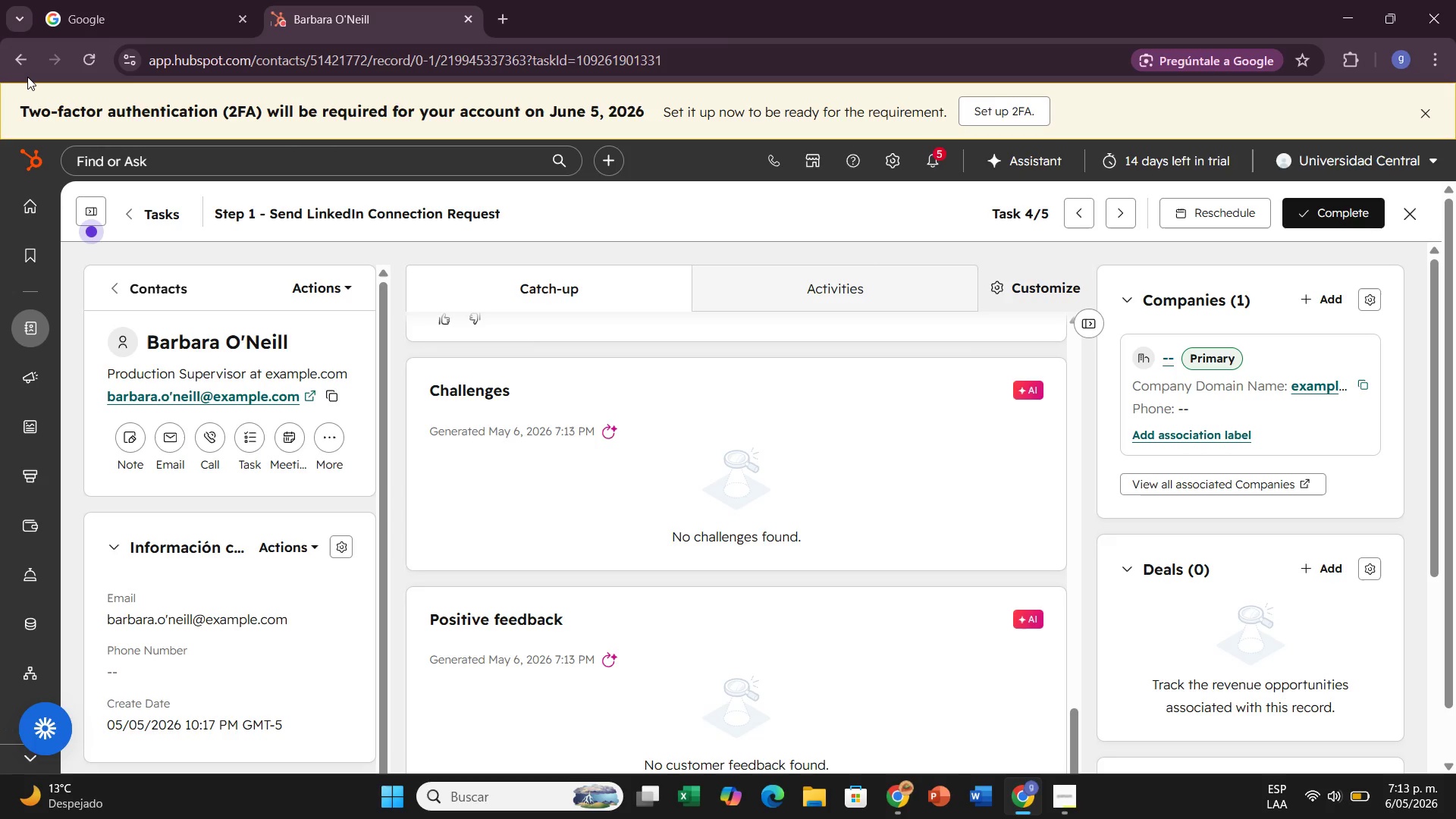 
left_click([18, 68])
 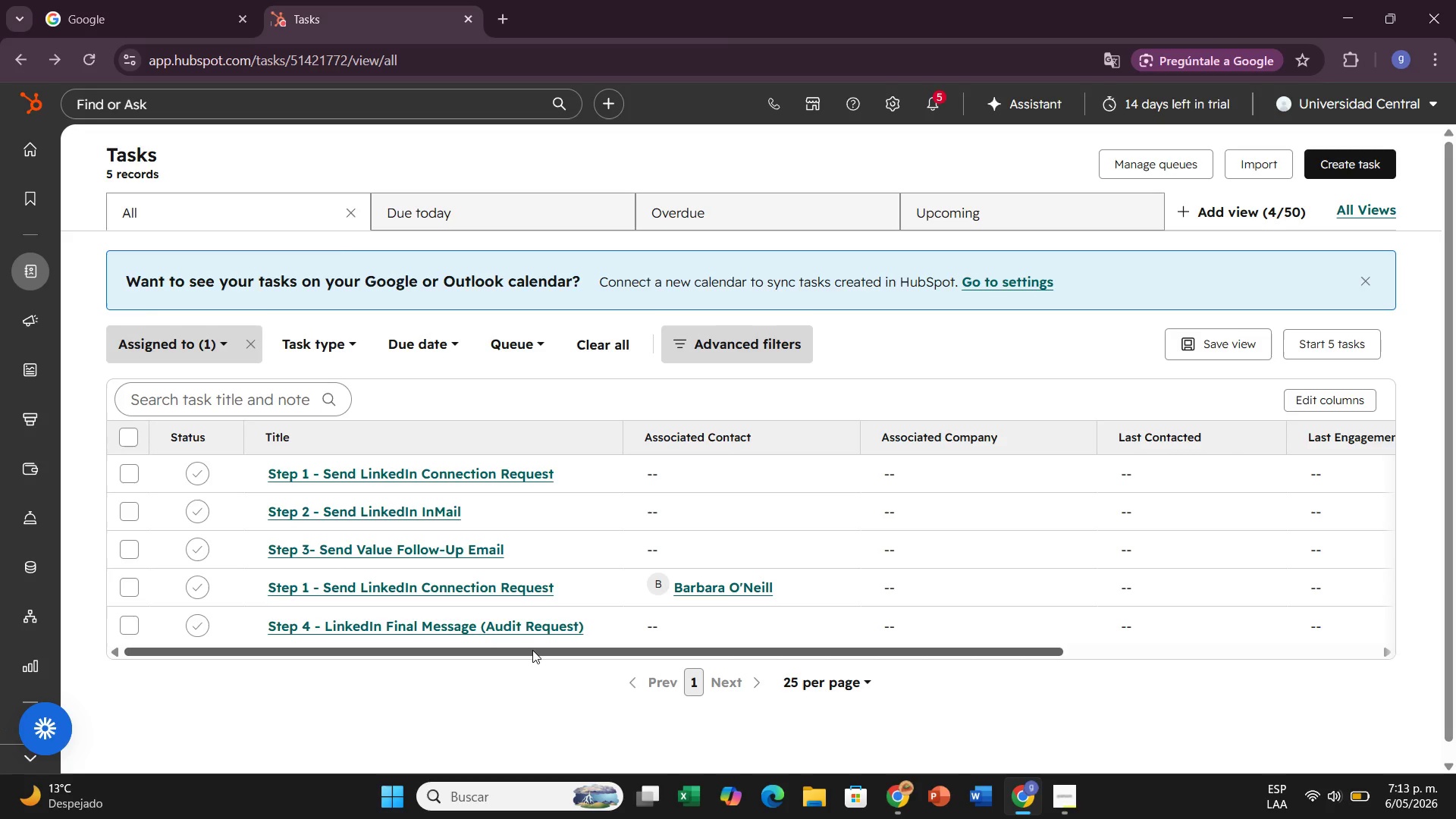 
wait(10.98)
 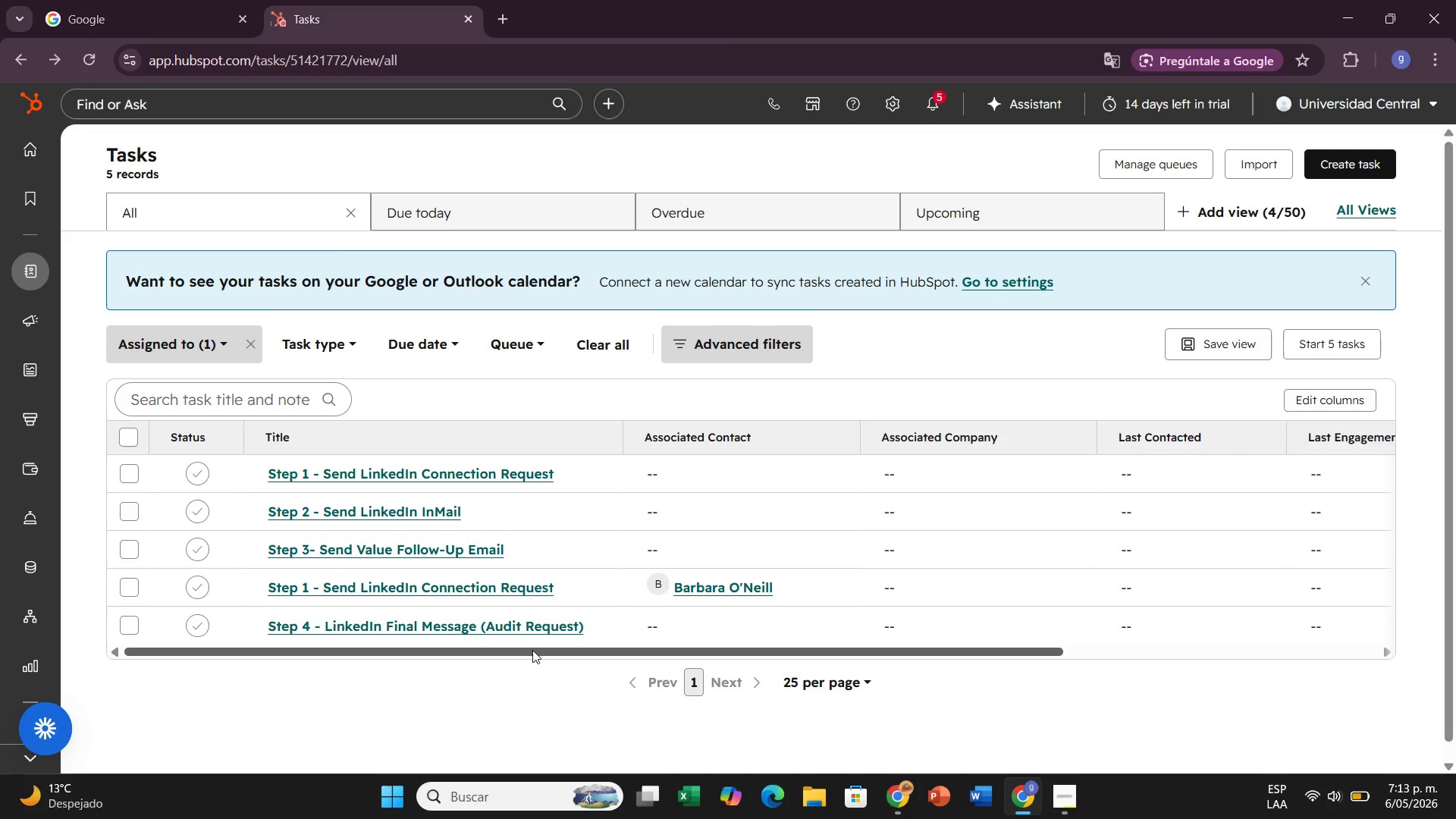 
scroll: coordinate [610, 478], scroll_direction: down, amount: 1.0
 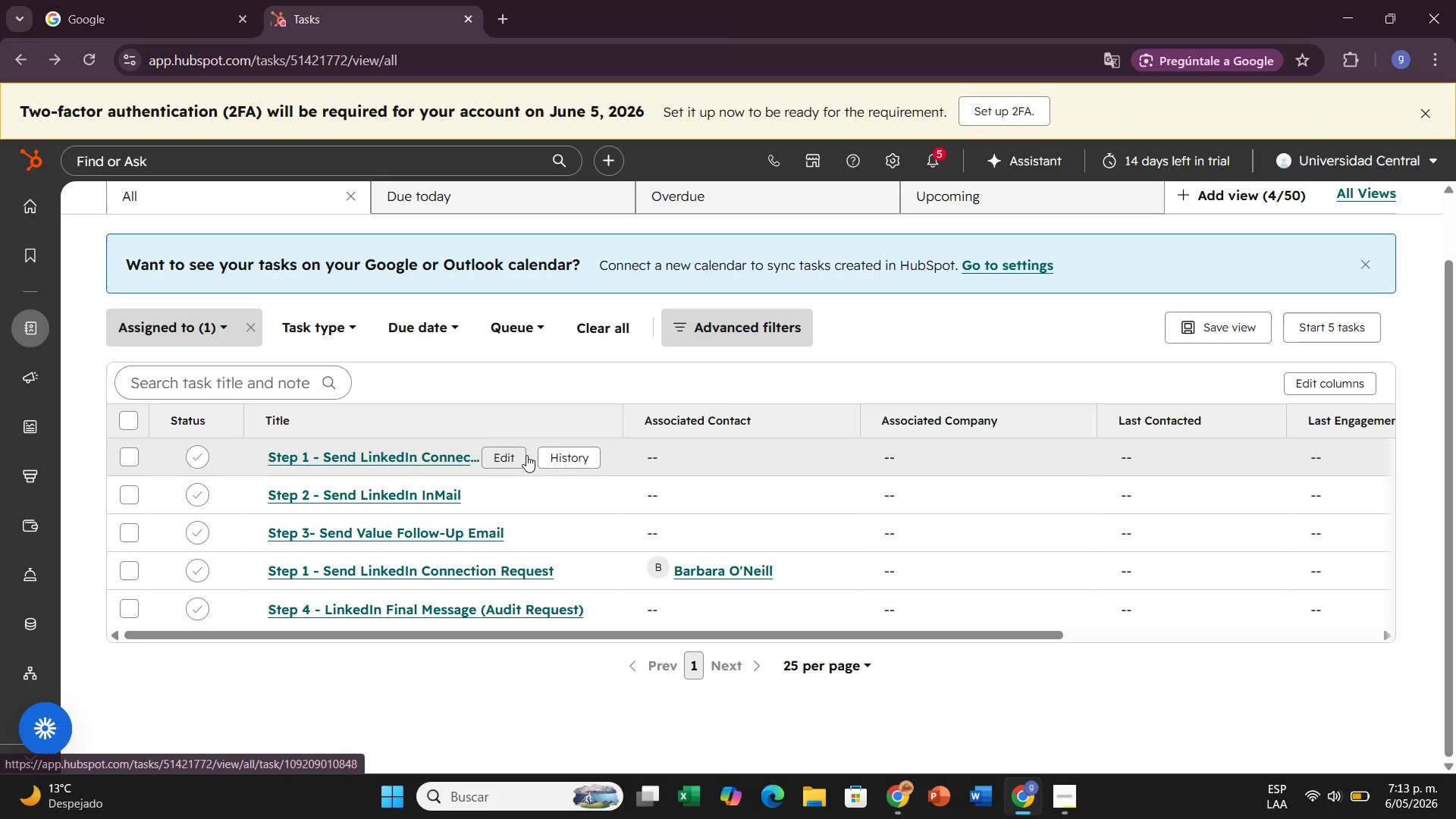 
left_click([526, 456])
 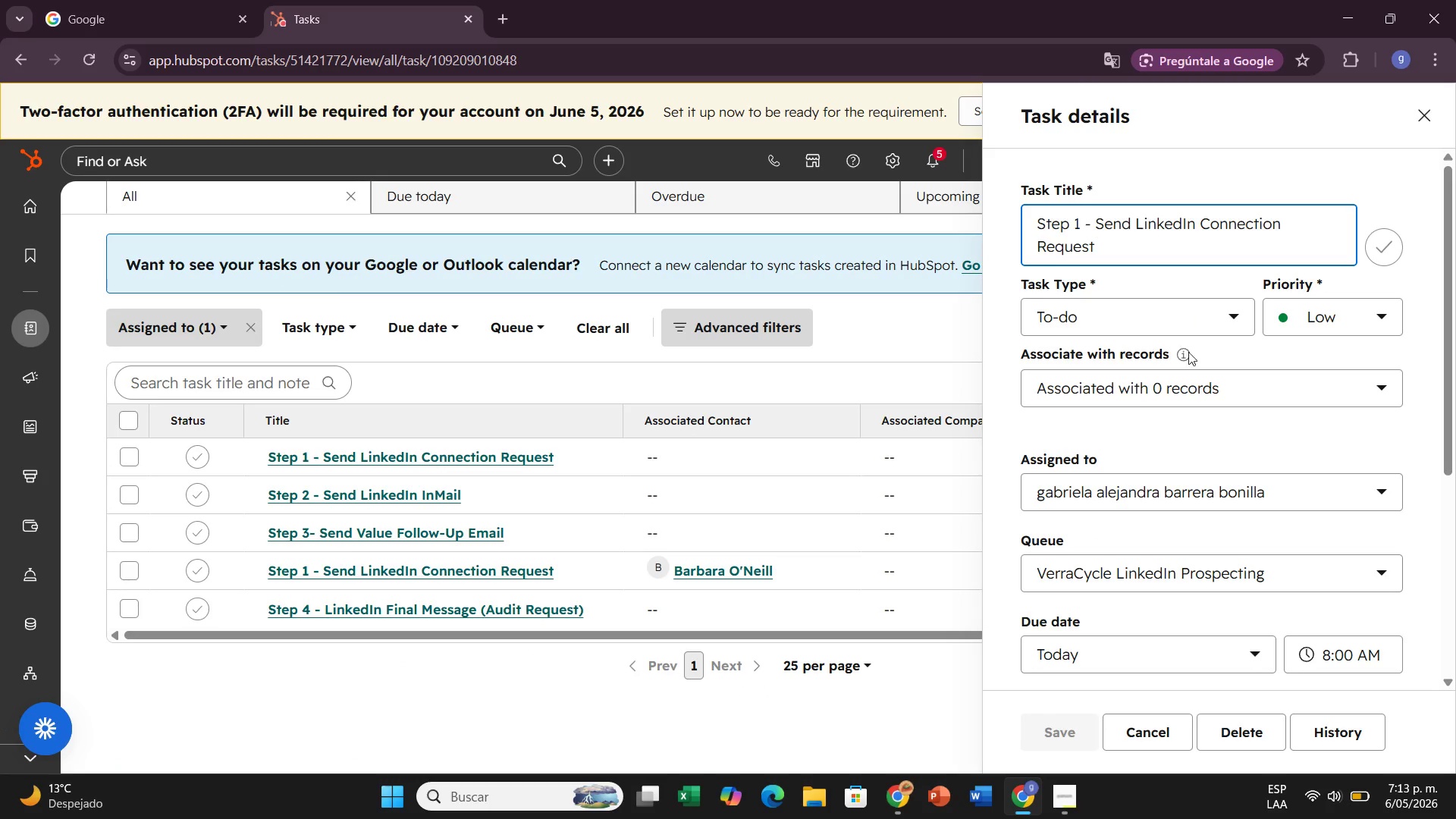 
left_click([1192, 384])
 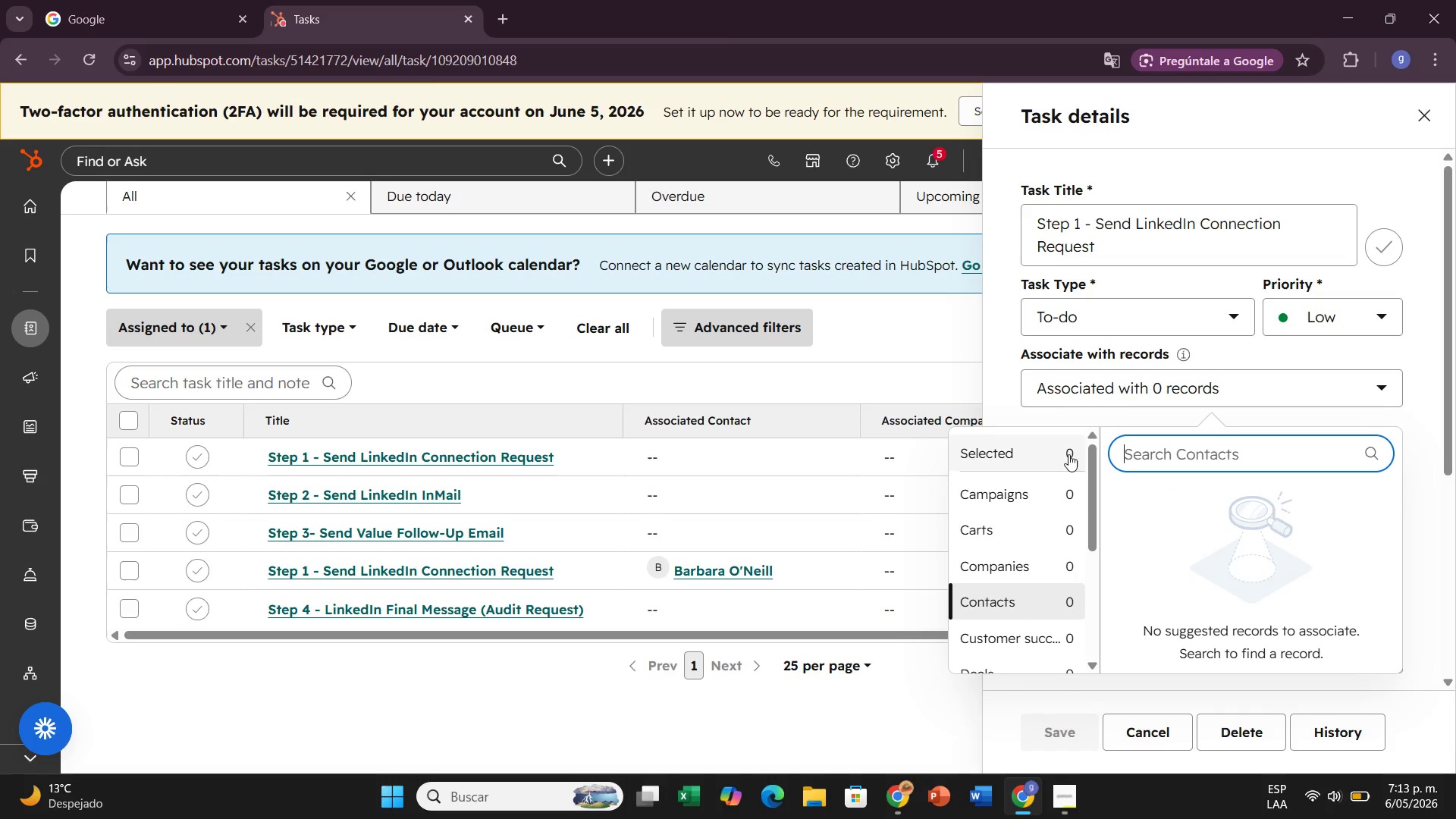 
scroll: coordinate [1324, 655], scroll_direction: down, amount: 4.0
 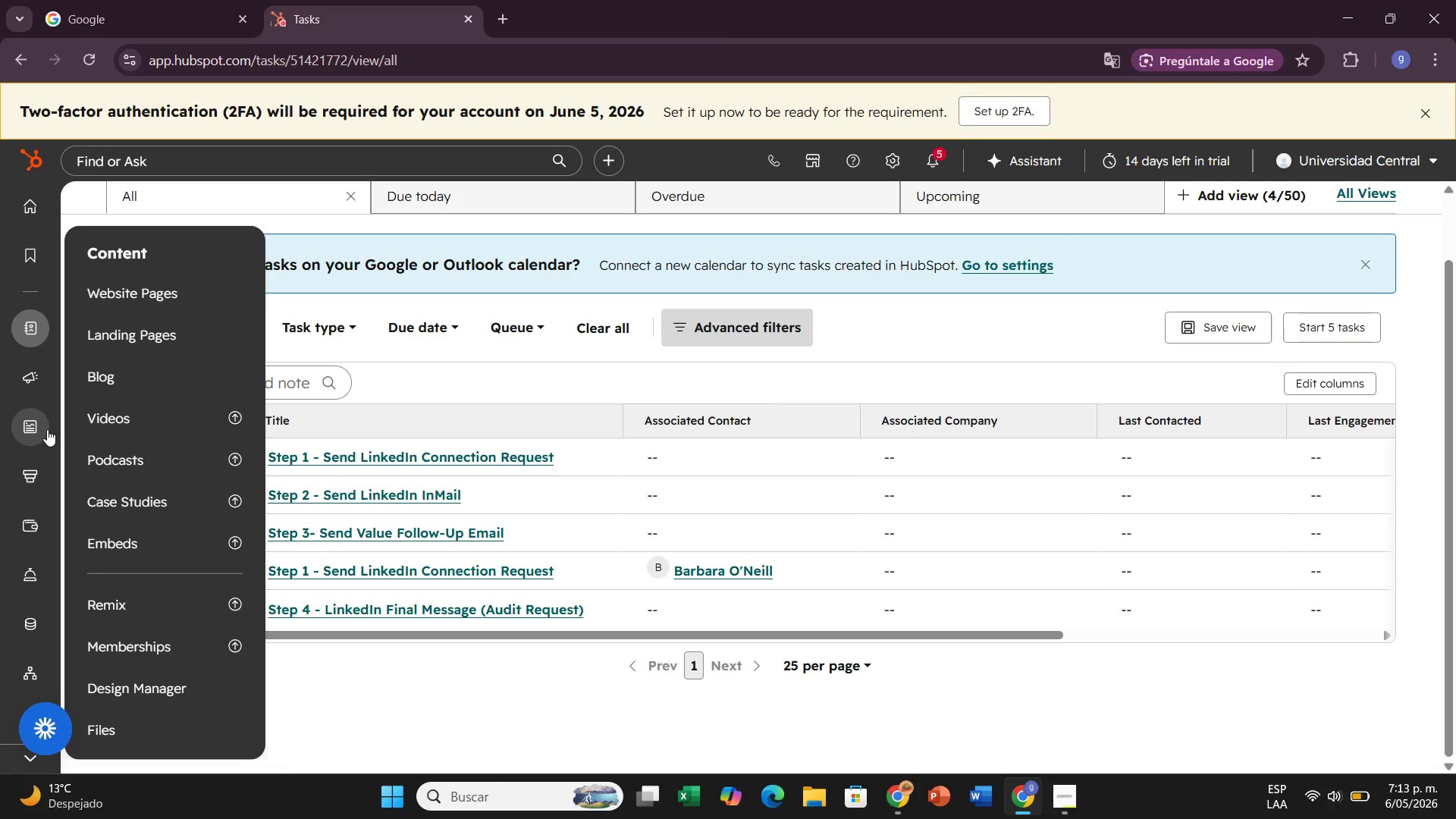 
wait(9.26)
 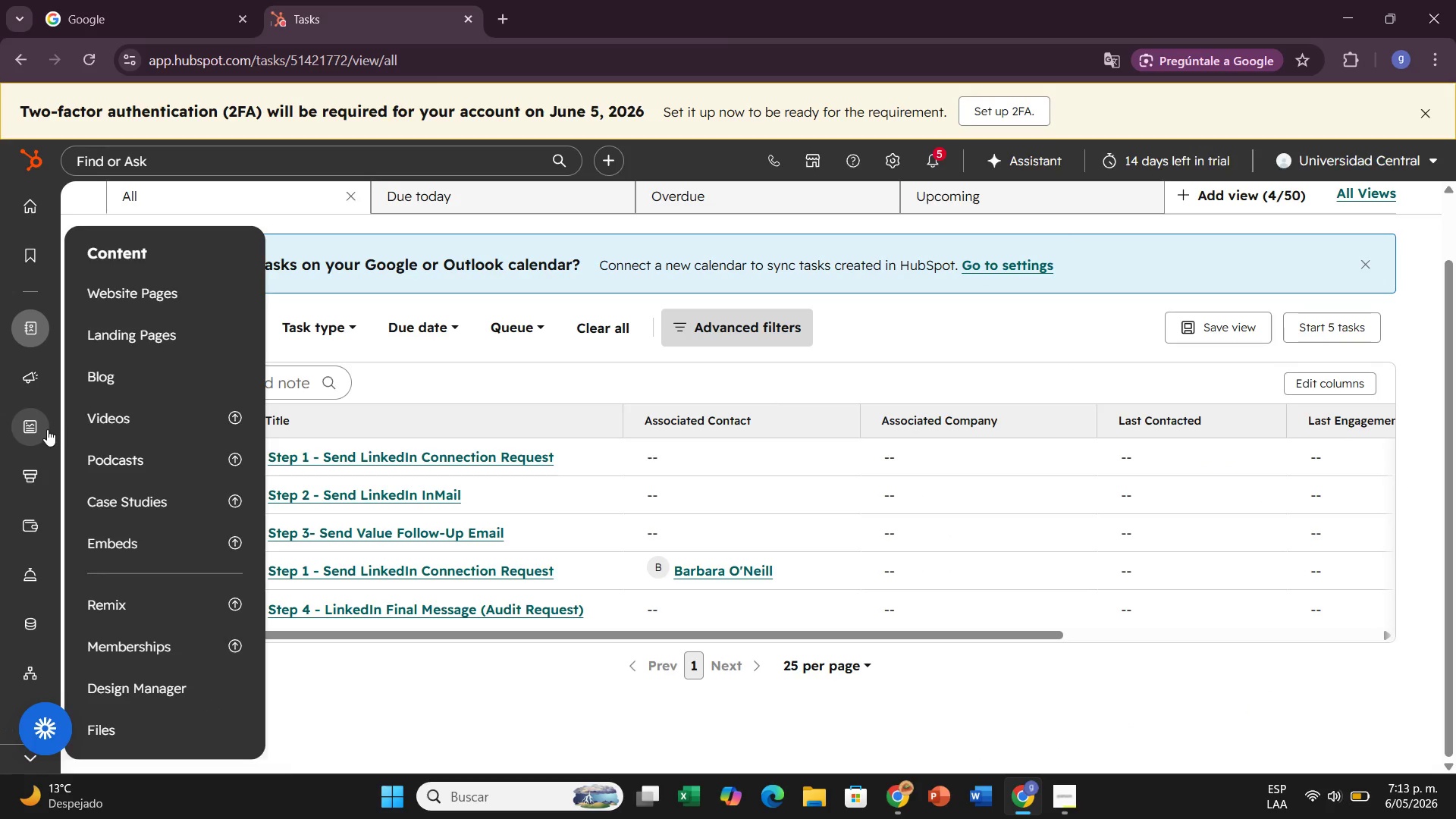 
left_click([81, 265])
 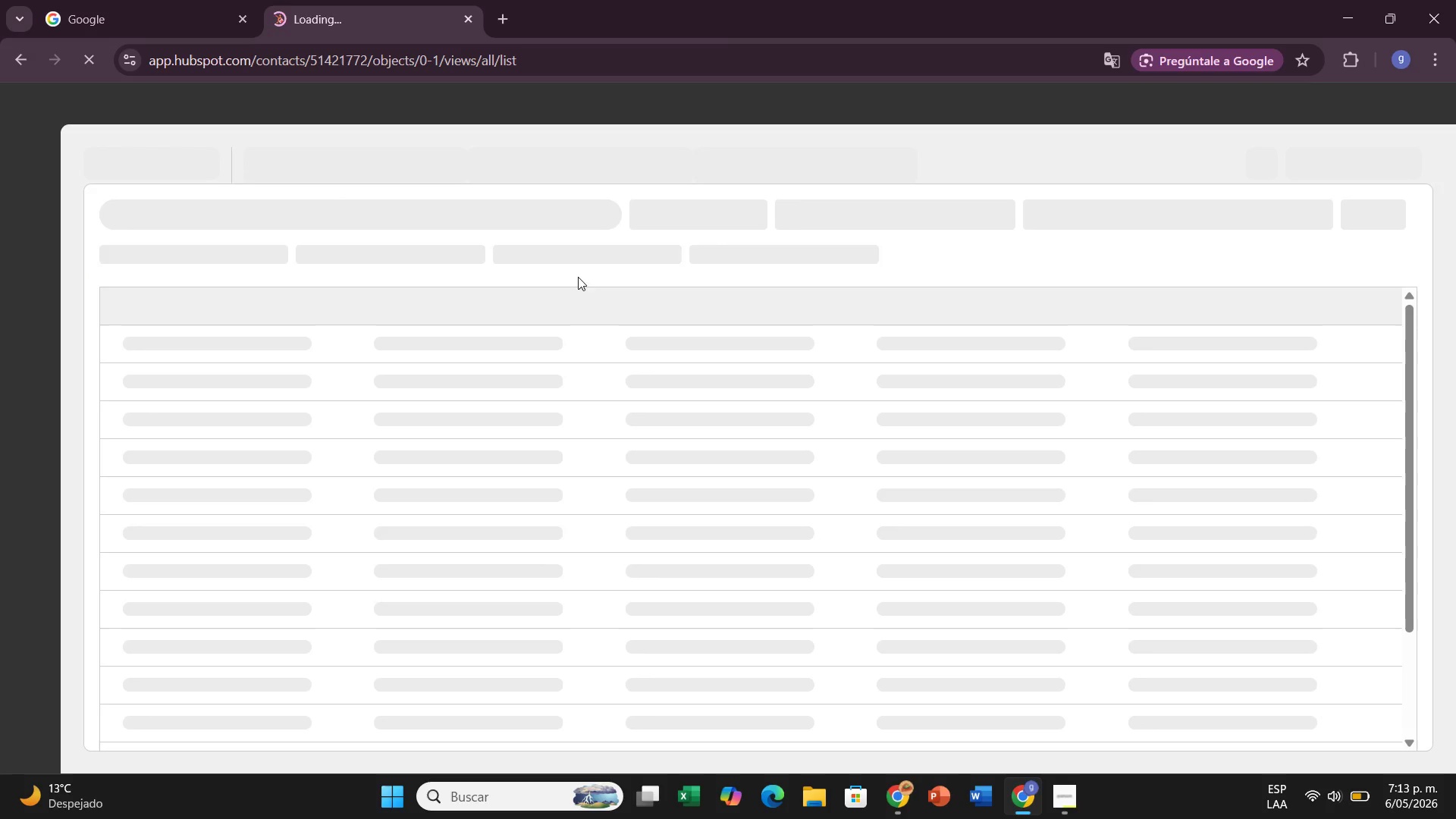 
mouse_move([598, 322])
 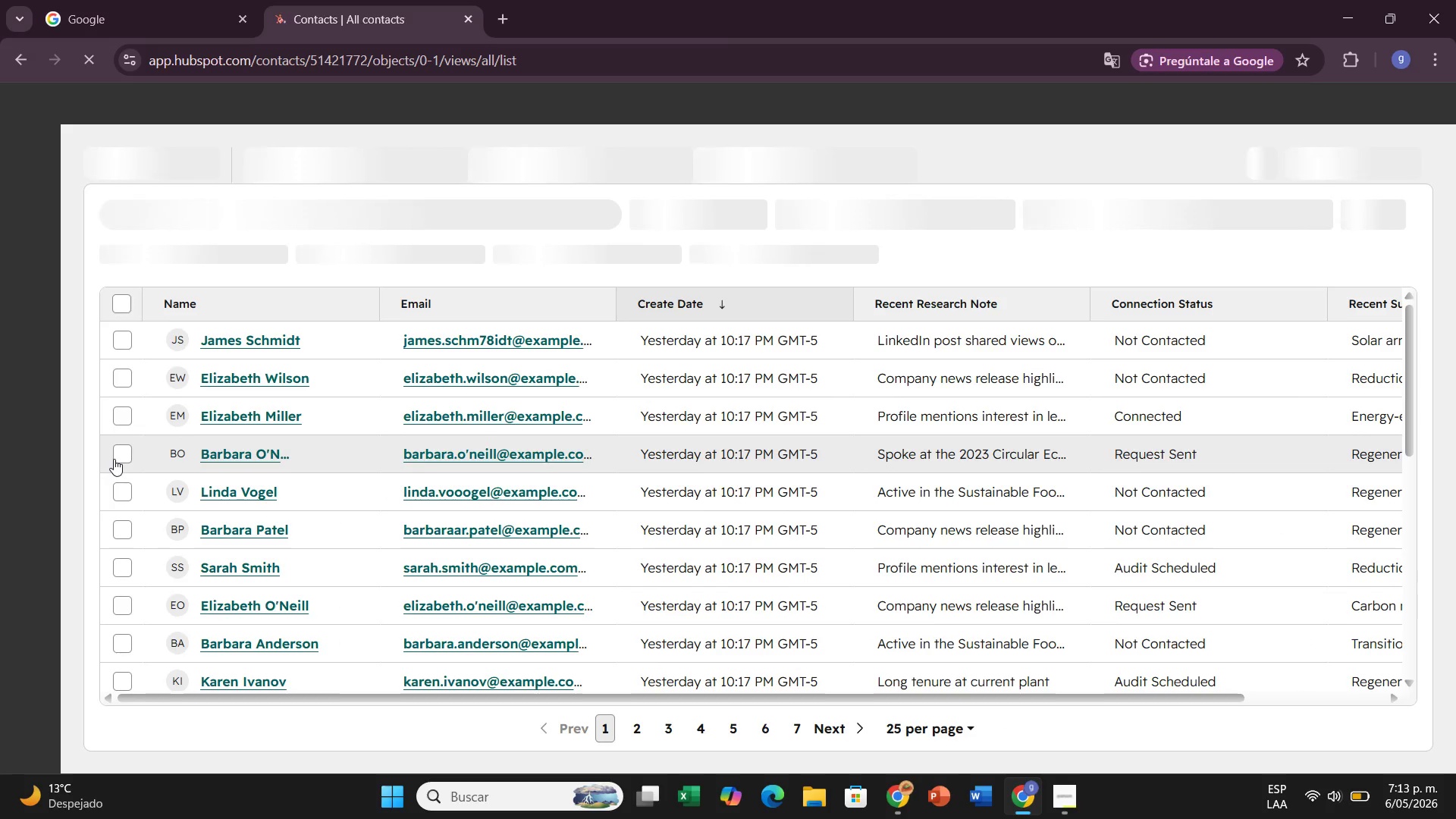 
left_click([115, 460])
 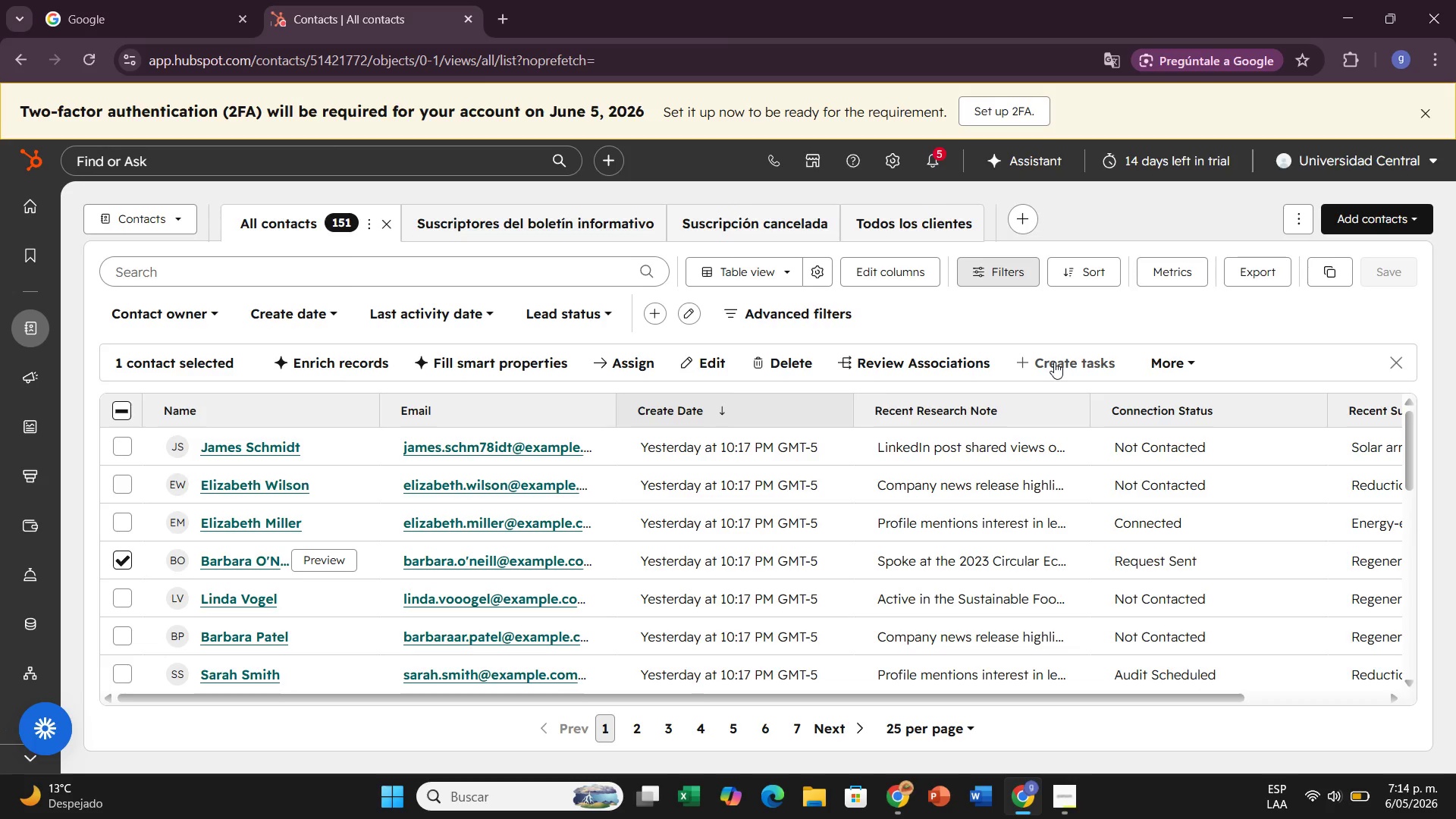 
wait(18.23)
 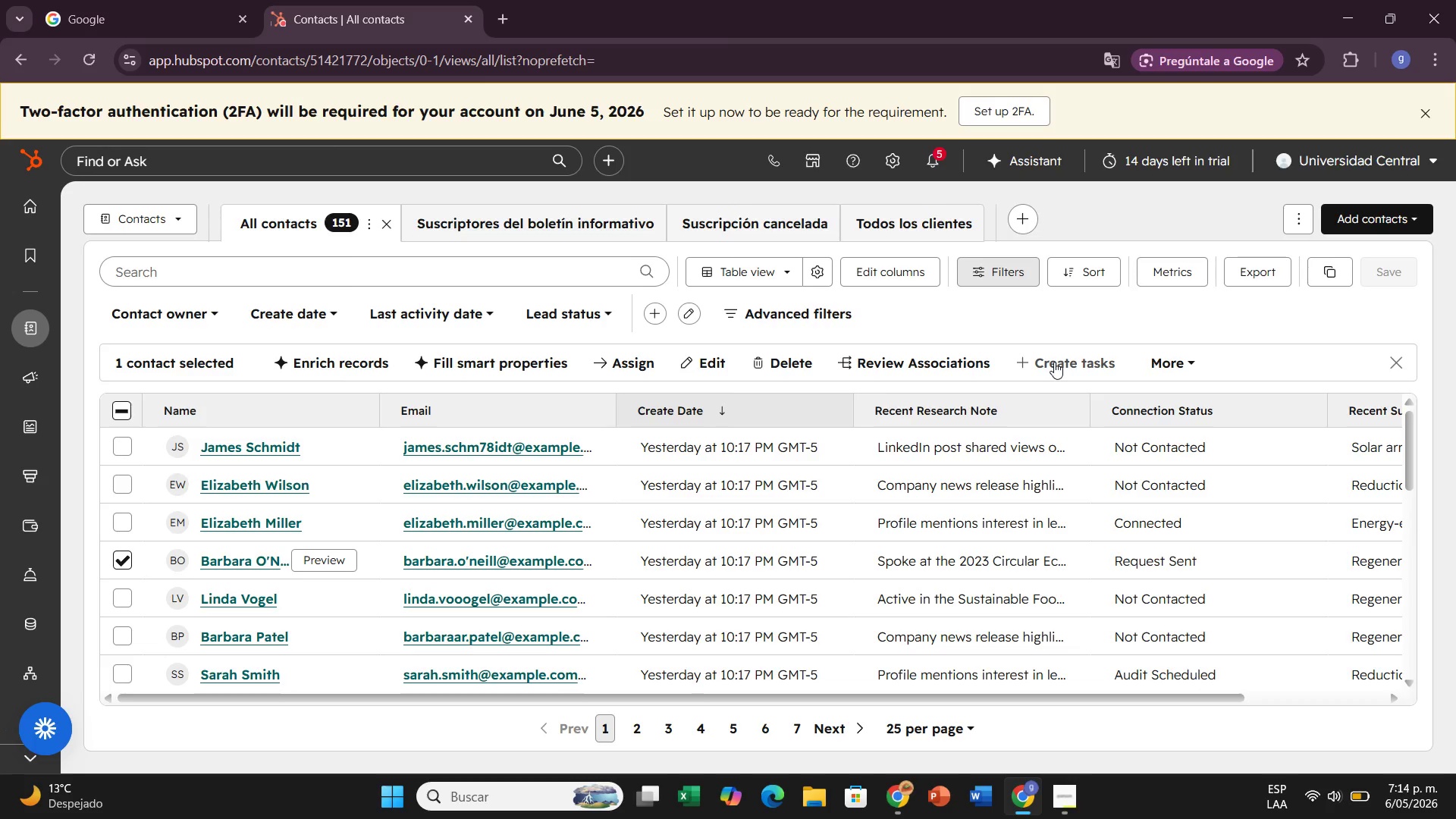 
left_click([1061, 358])
 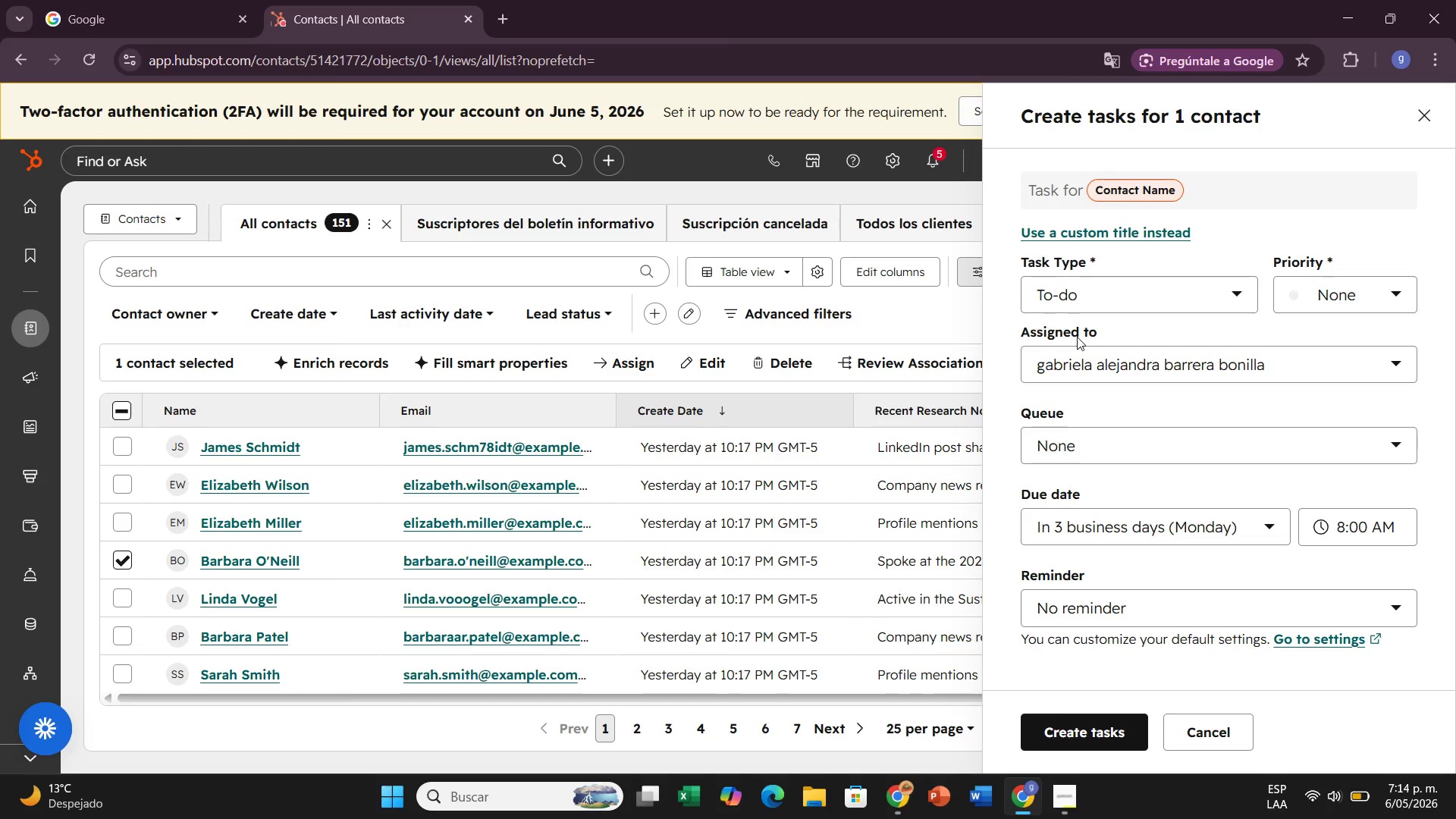 
left_click([1128, 350])
 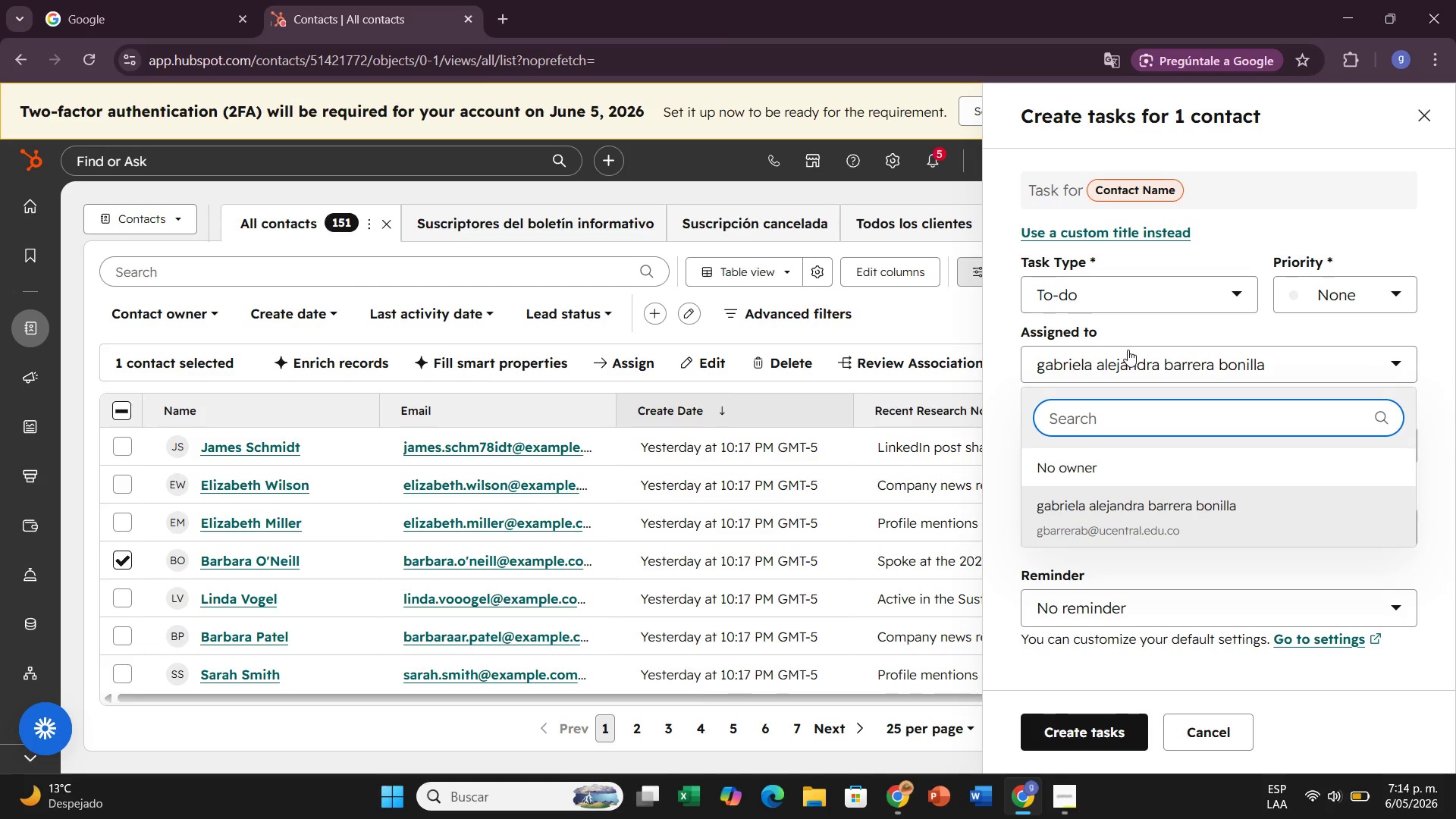 
left_click([1128, 350])
 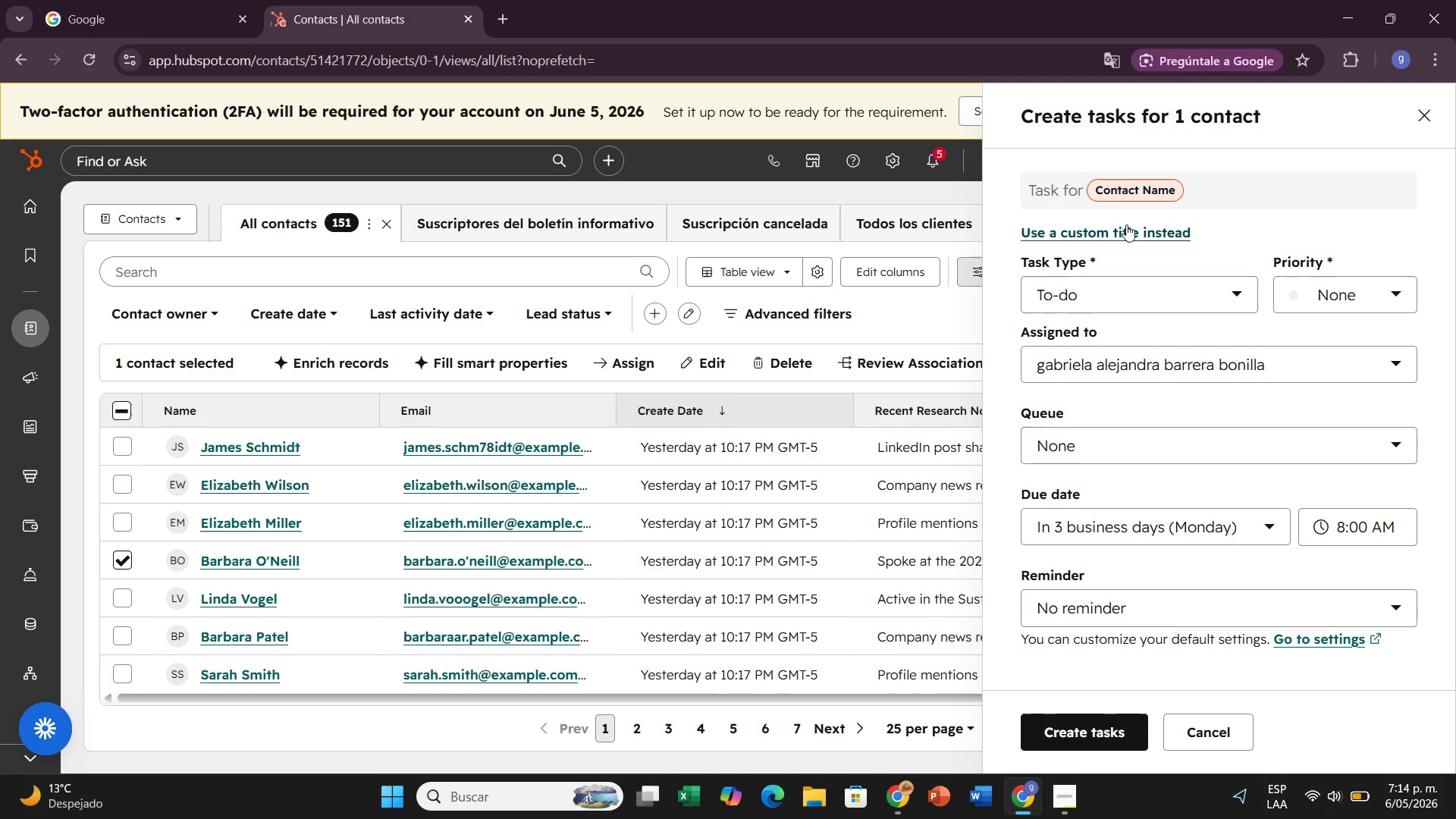 
left_click([1126, 228])
 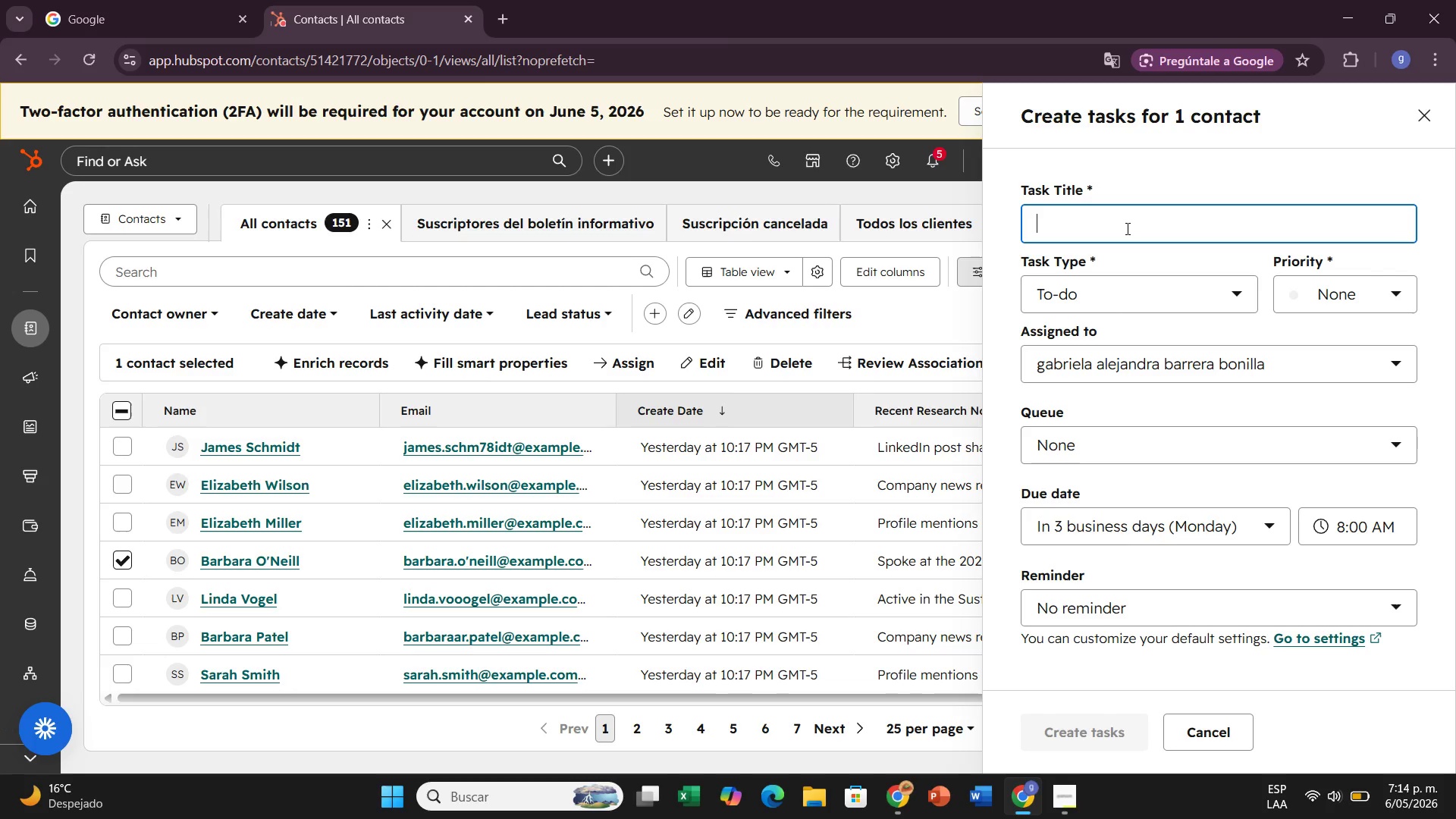 
wait(41.25)
 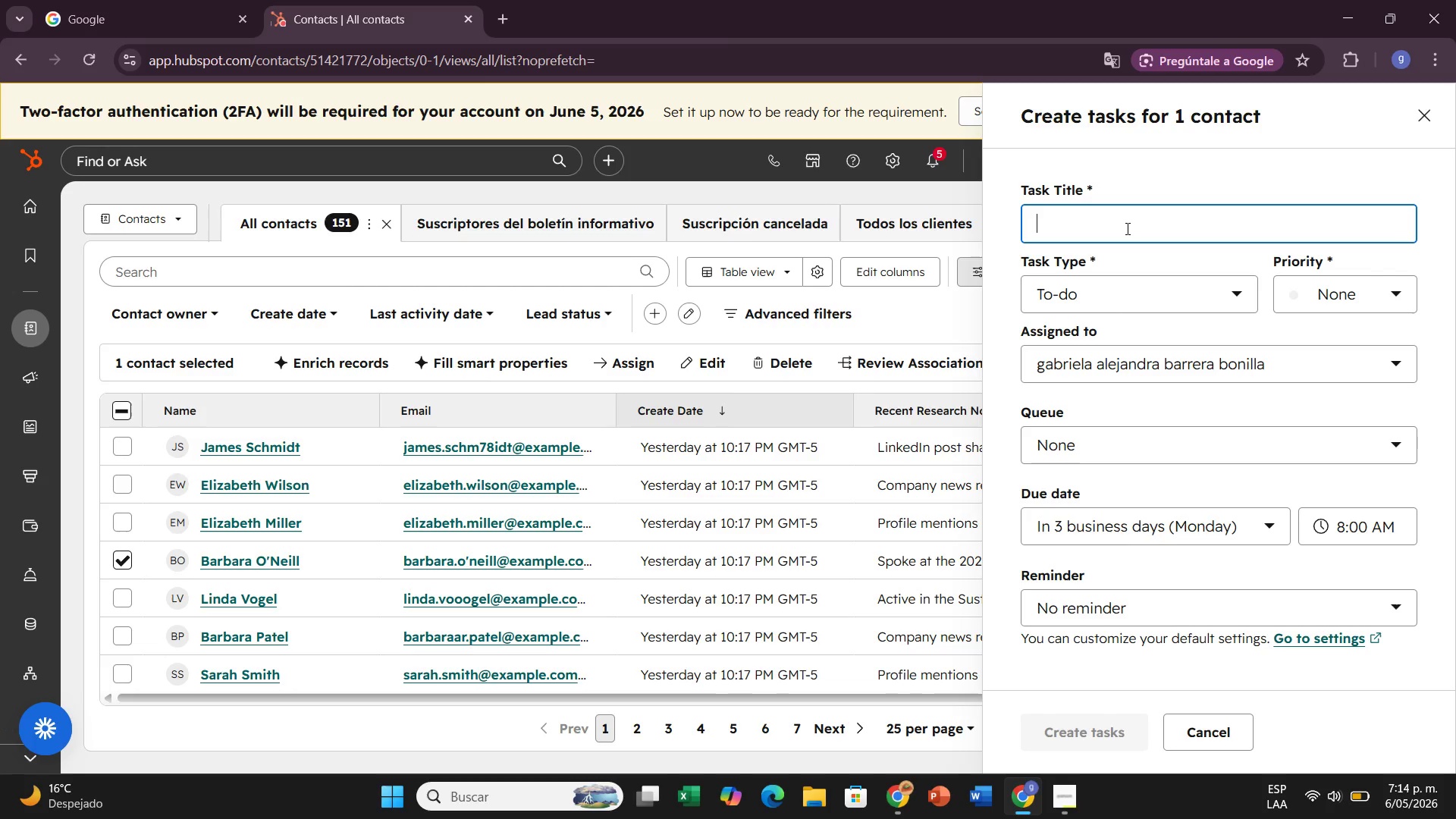 
type(Step 2 - Send LinkedIn Email )
key(Backspace)
key(Backspace)
key(Backspace)
key(Backspace)
key(Backspace)
key(Backspace)
type(InMail *Sustainability Reference)
 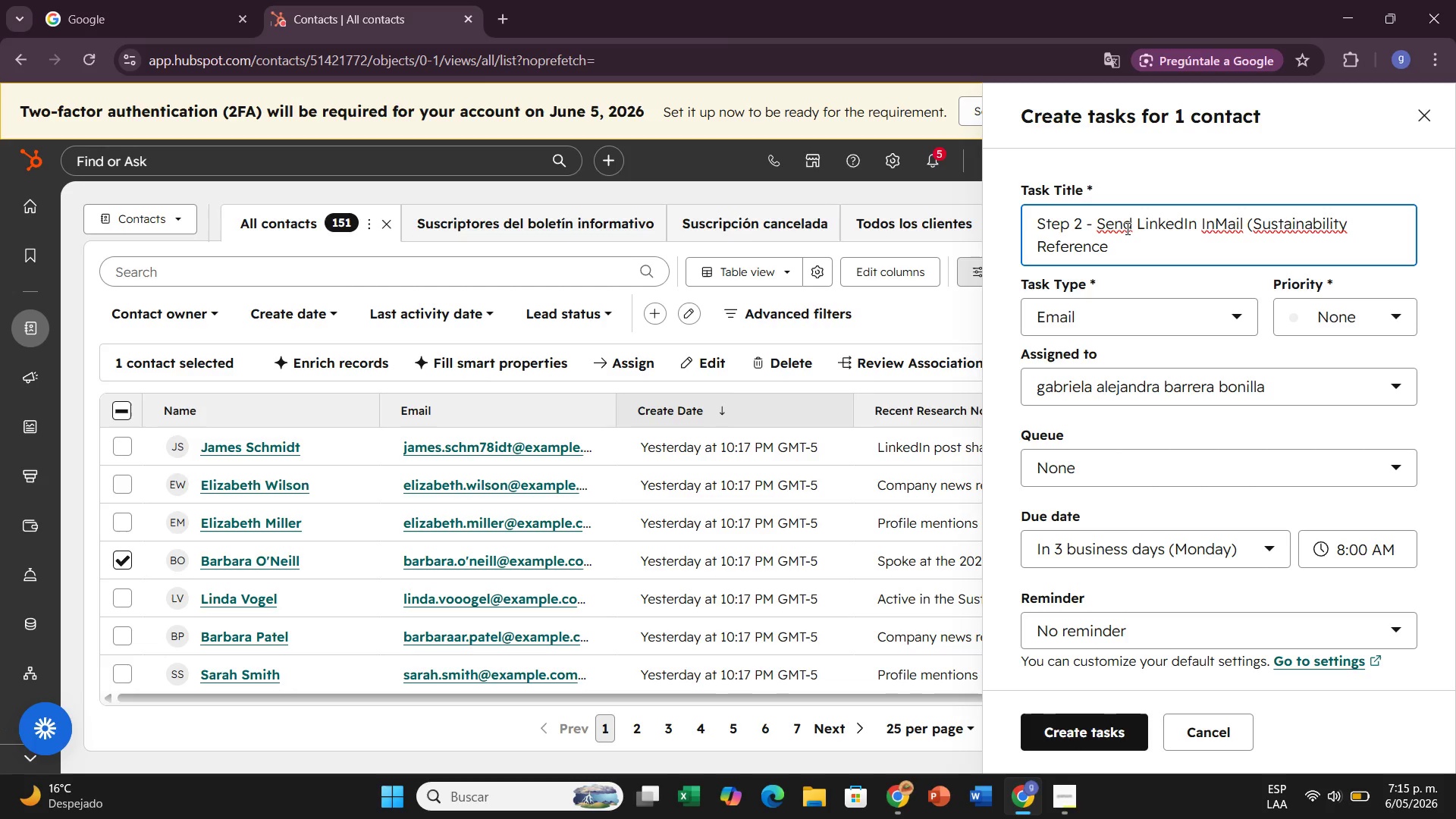 
key(Shift+9)
 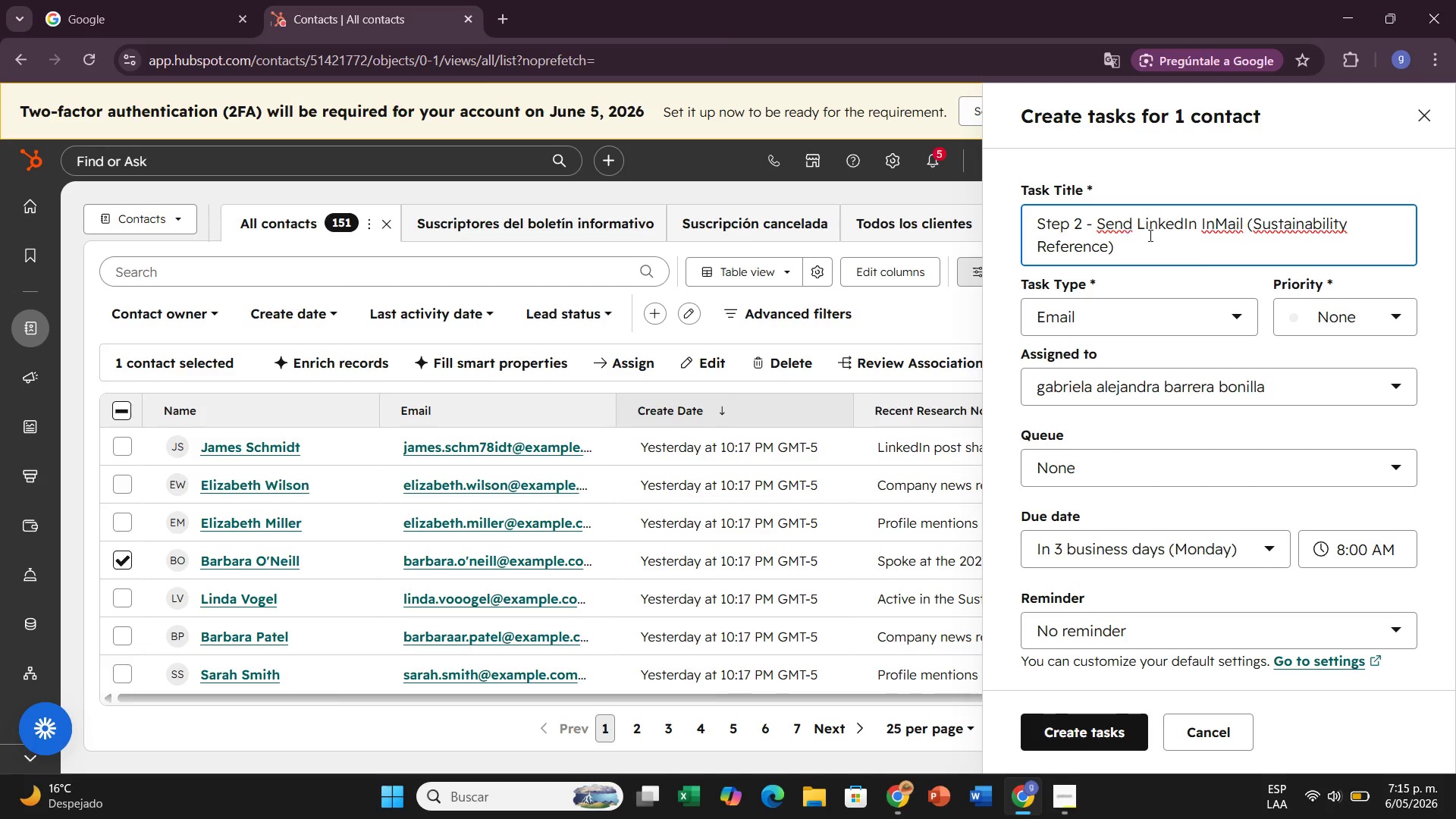 
left_click([1194, 313])
 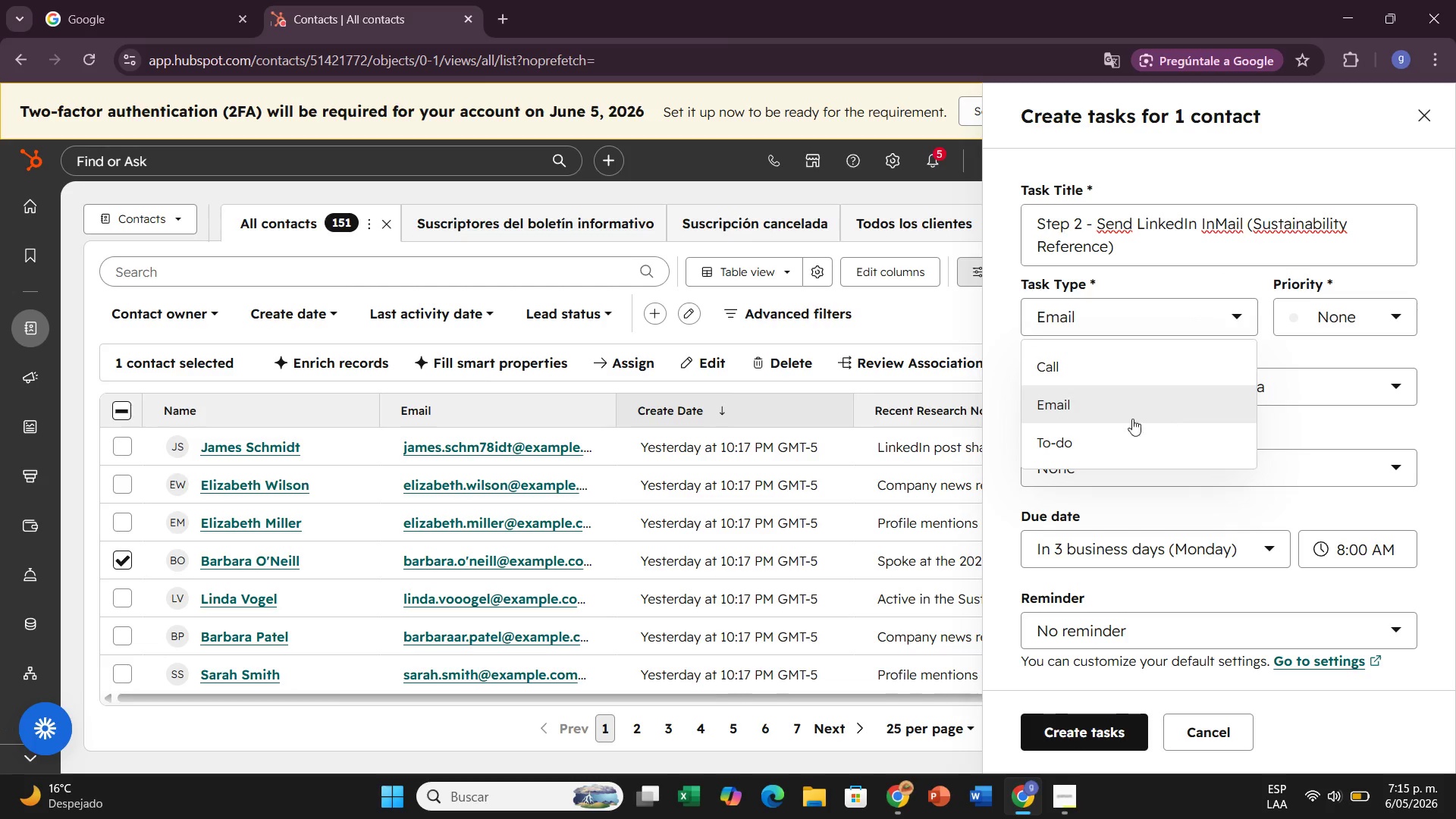 
left_click([1117, 436])
 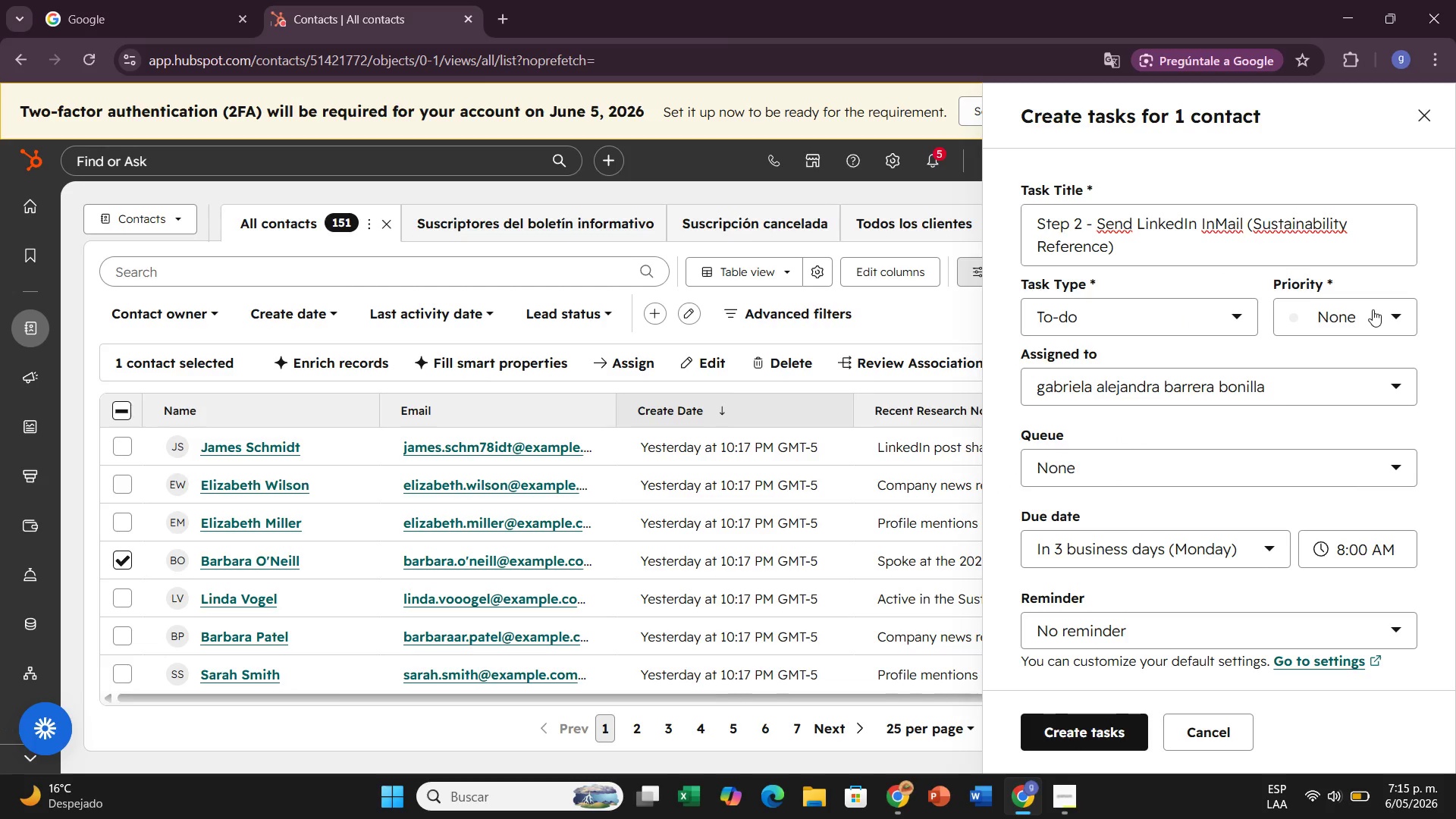 
left_click([1373, 309])
 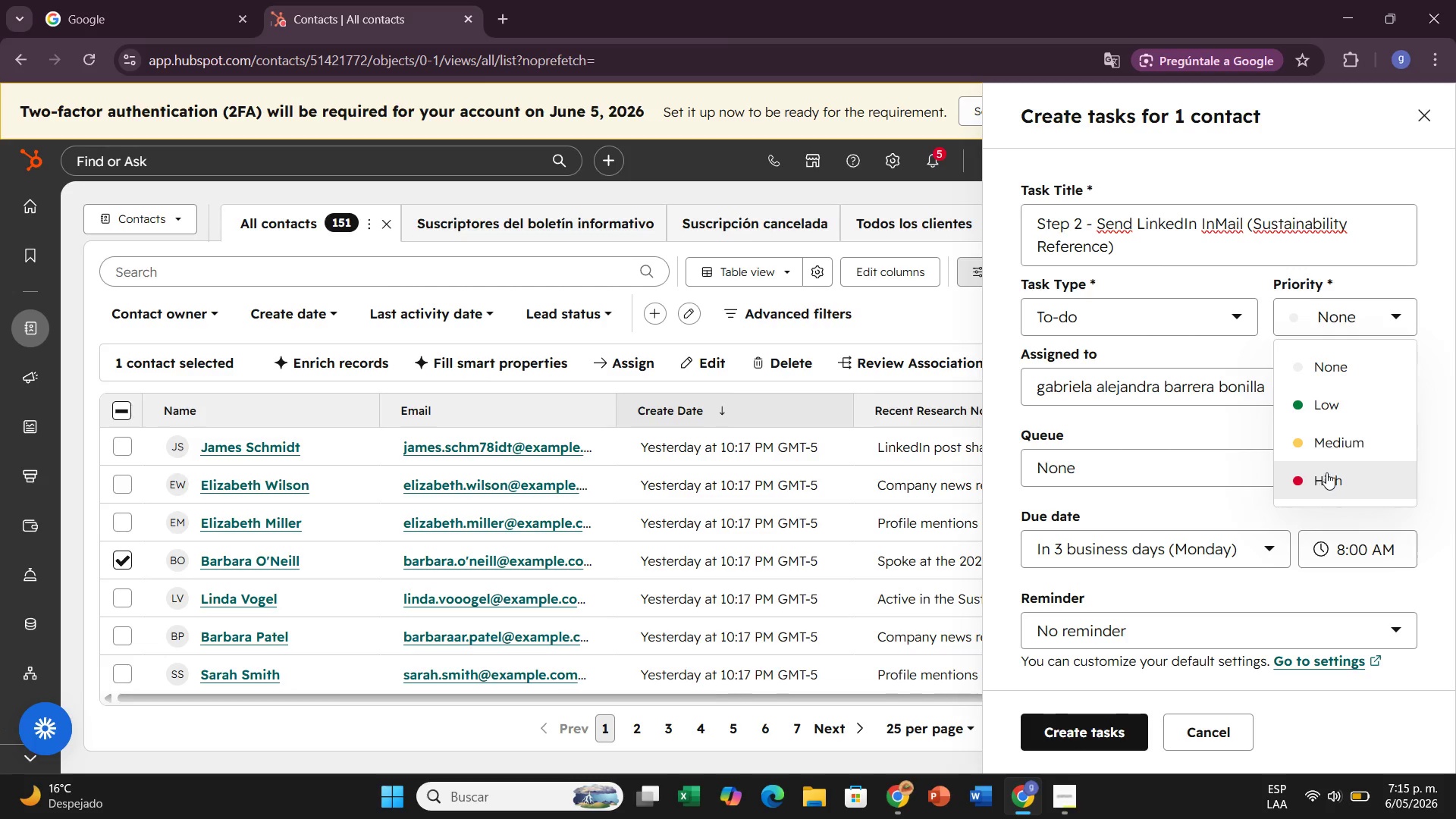 
left_click([1329, 469])
 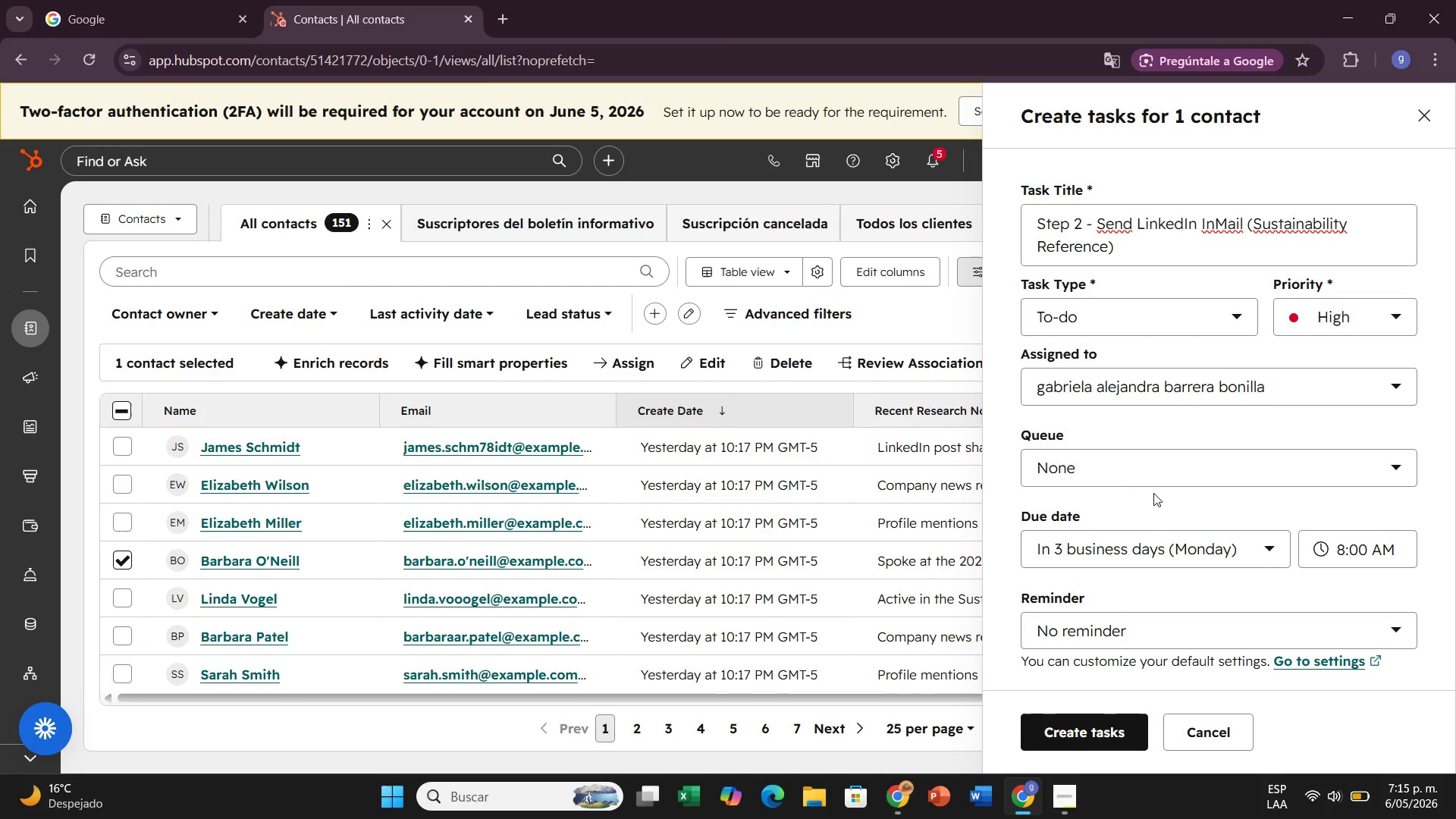 
left_click([1147, 472])
 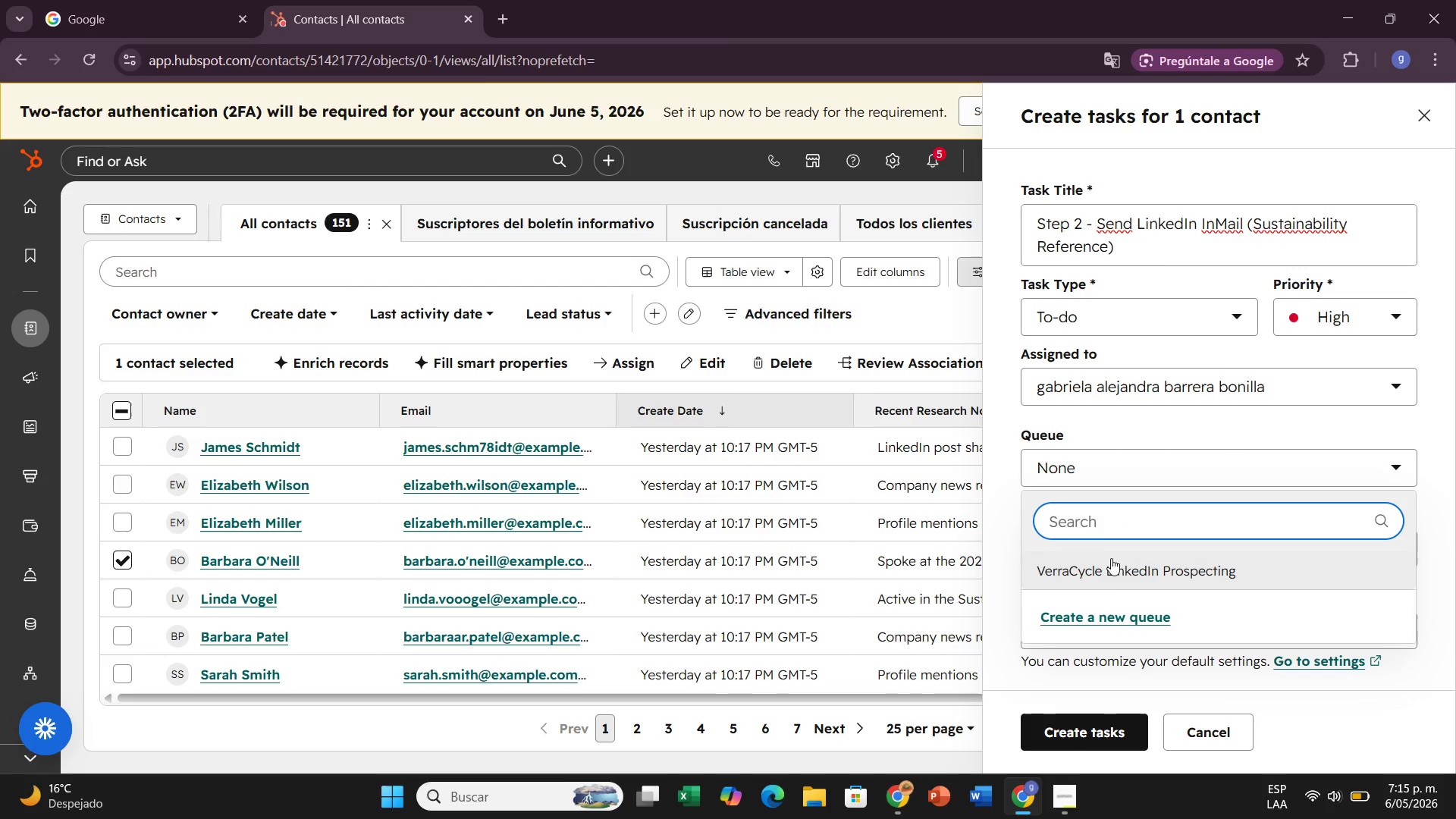 
left_click([1109, 566])
 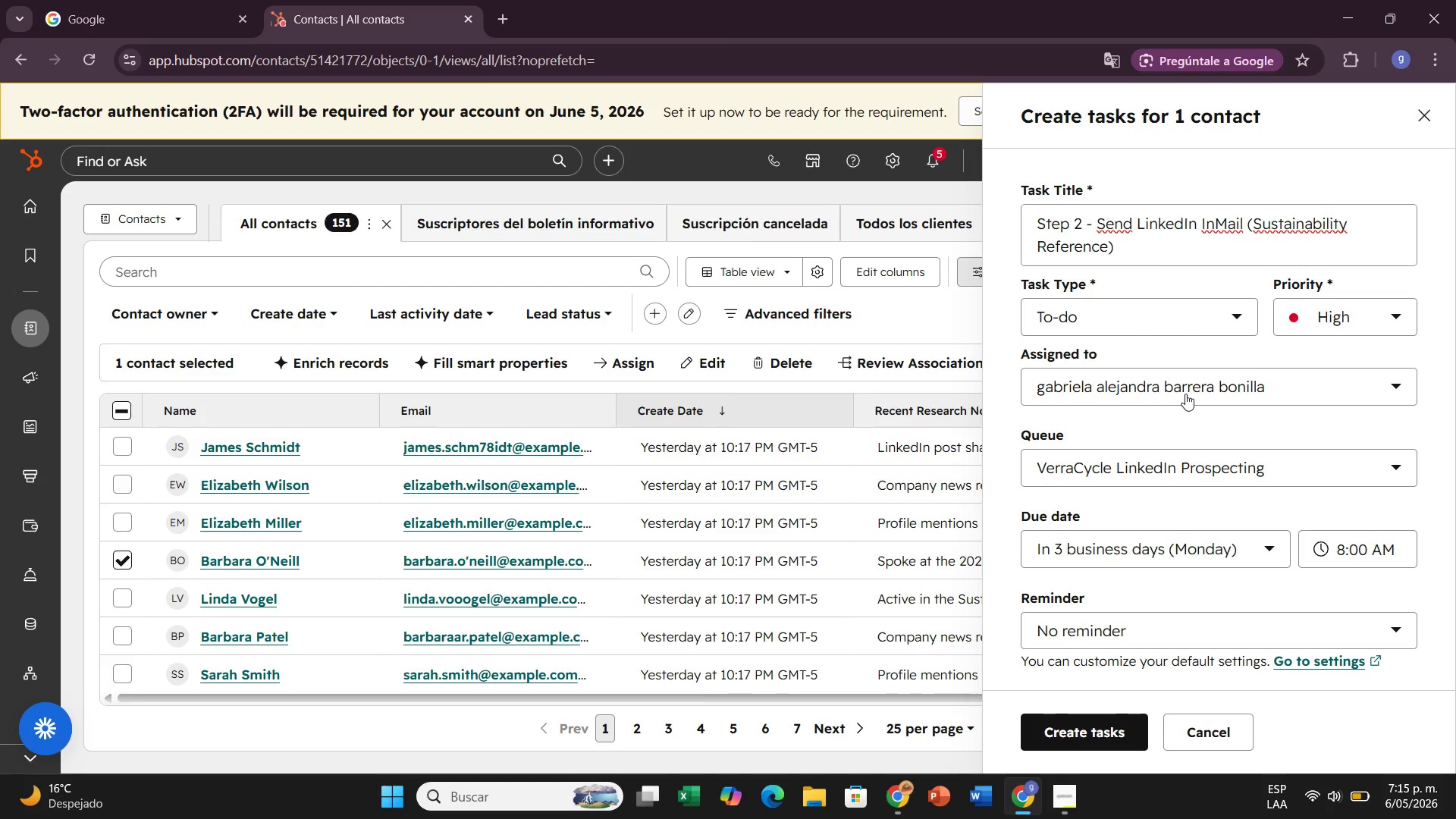 
left_click([1185, 394])
 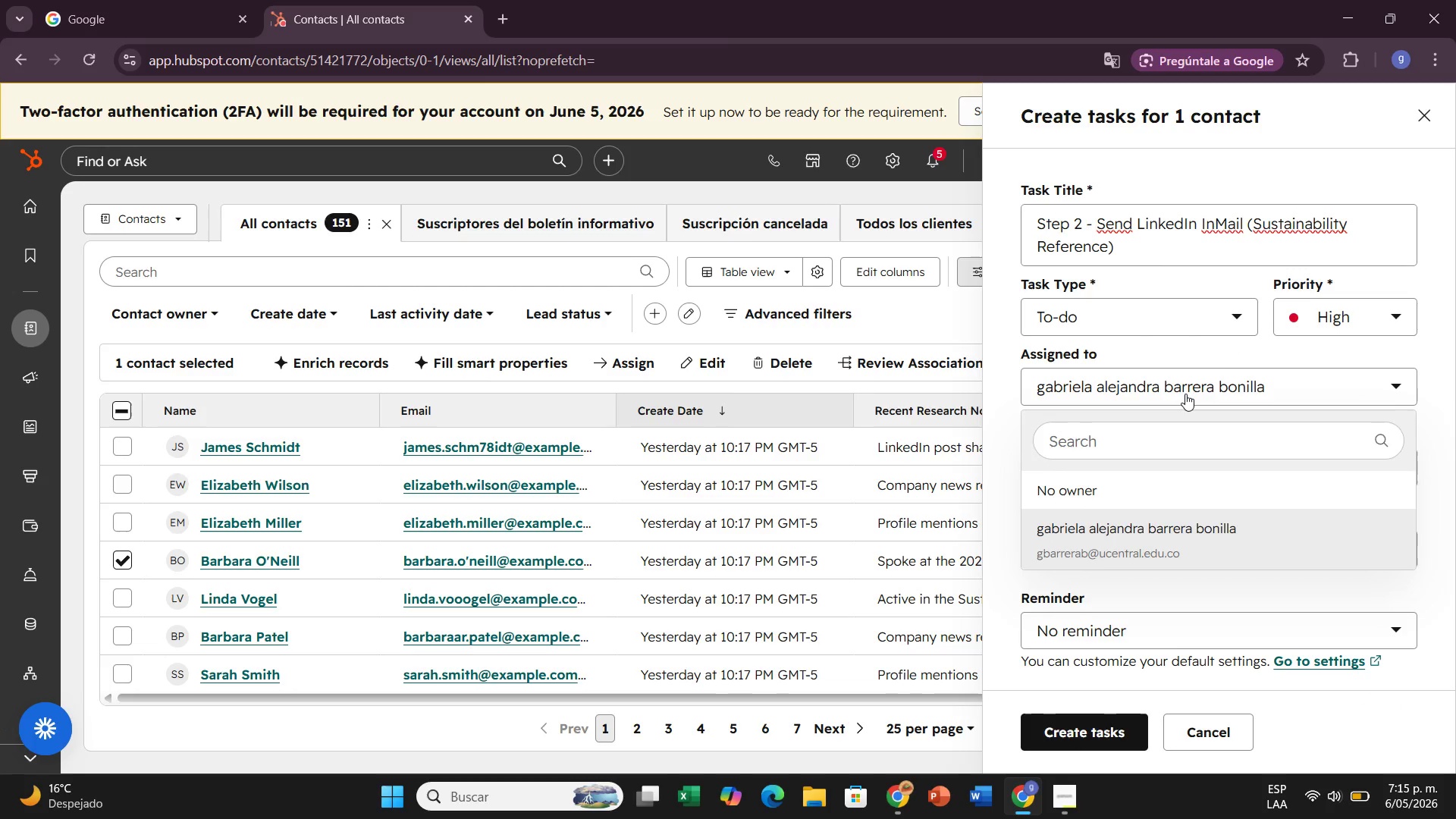 
left_click([1185, 394])
 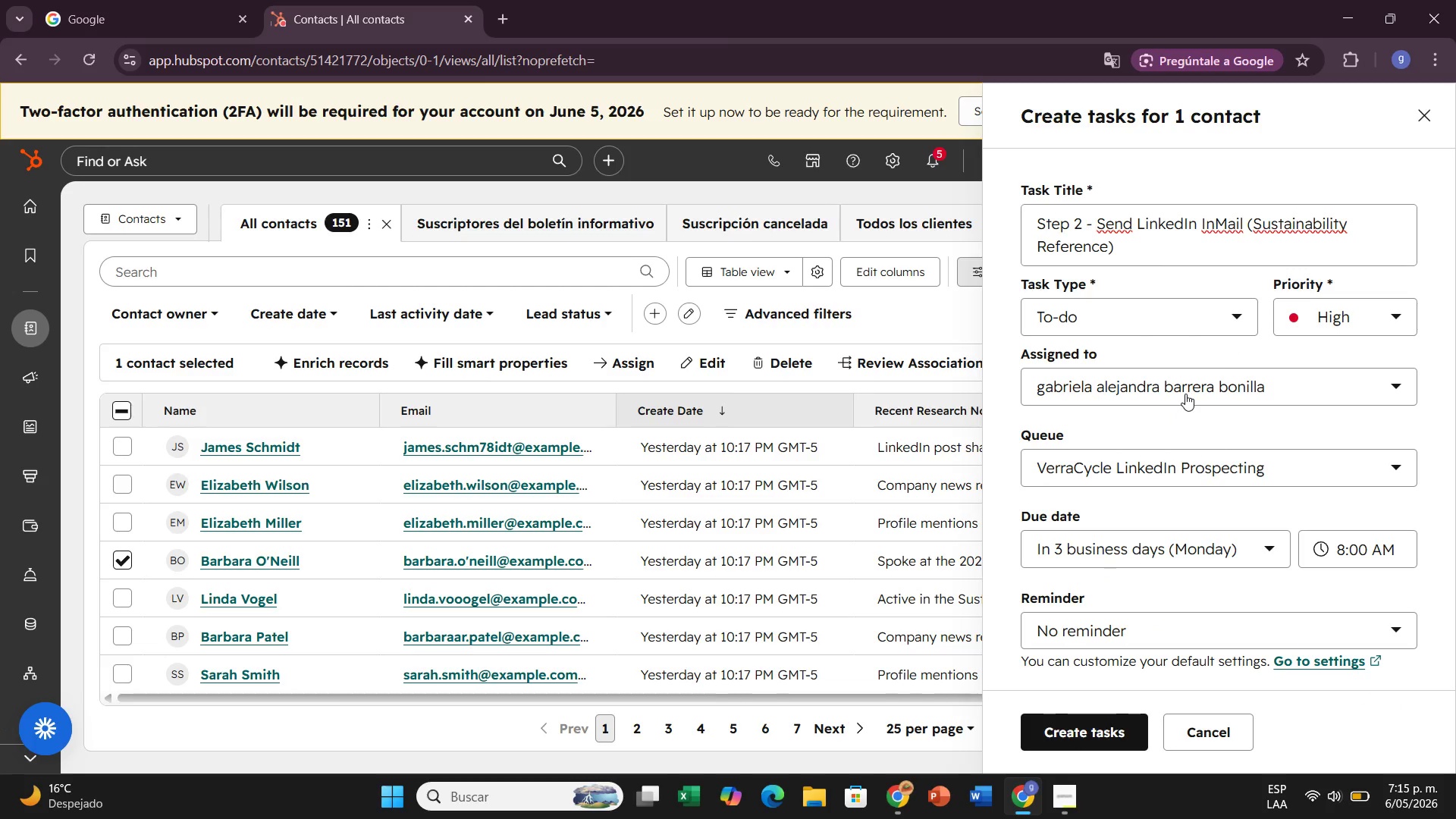 
scroll: coordinate [1203, 305], scroll_direction: up, amount: 8.0
 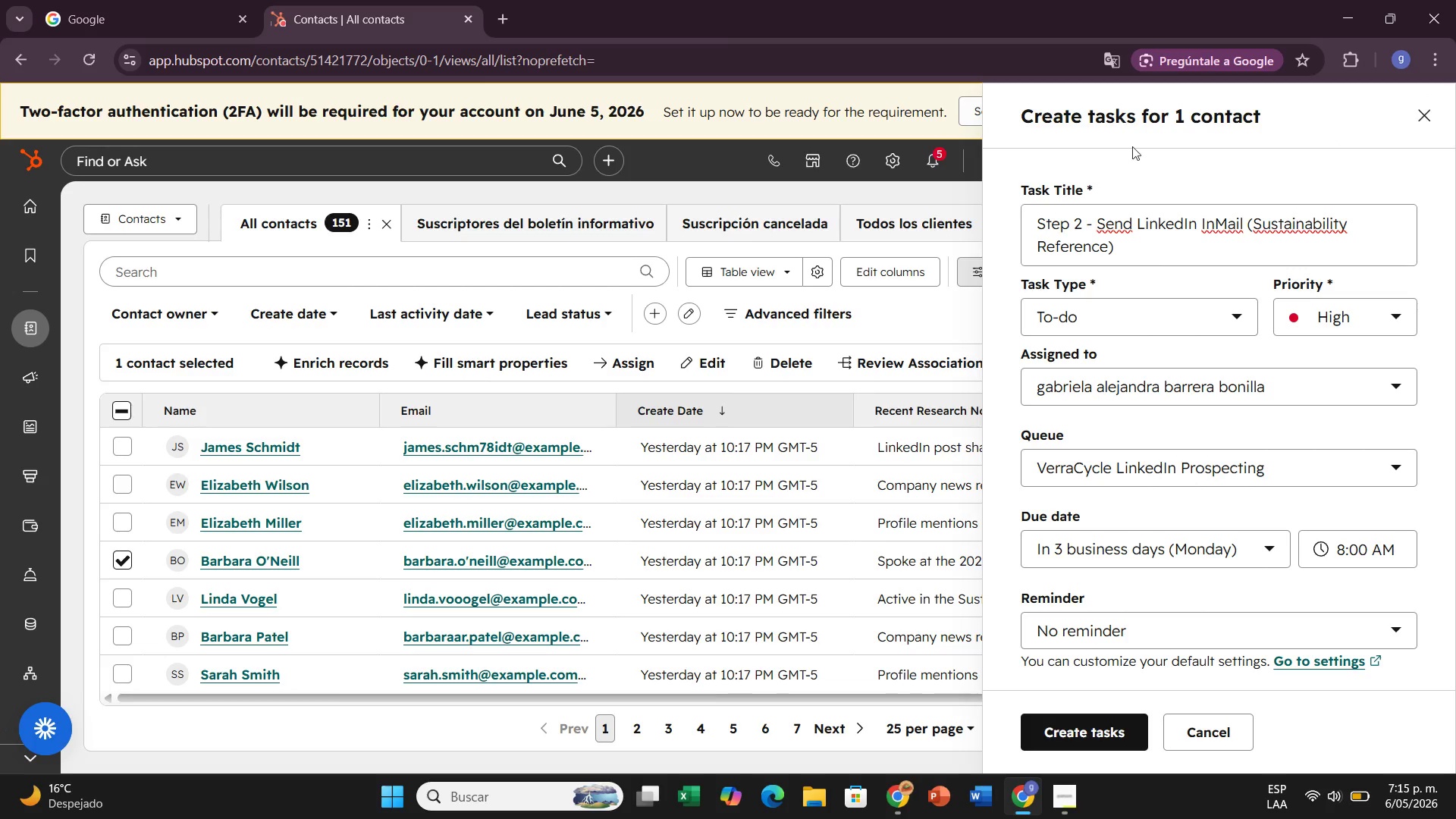 
mouse_move([430, 571])
 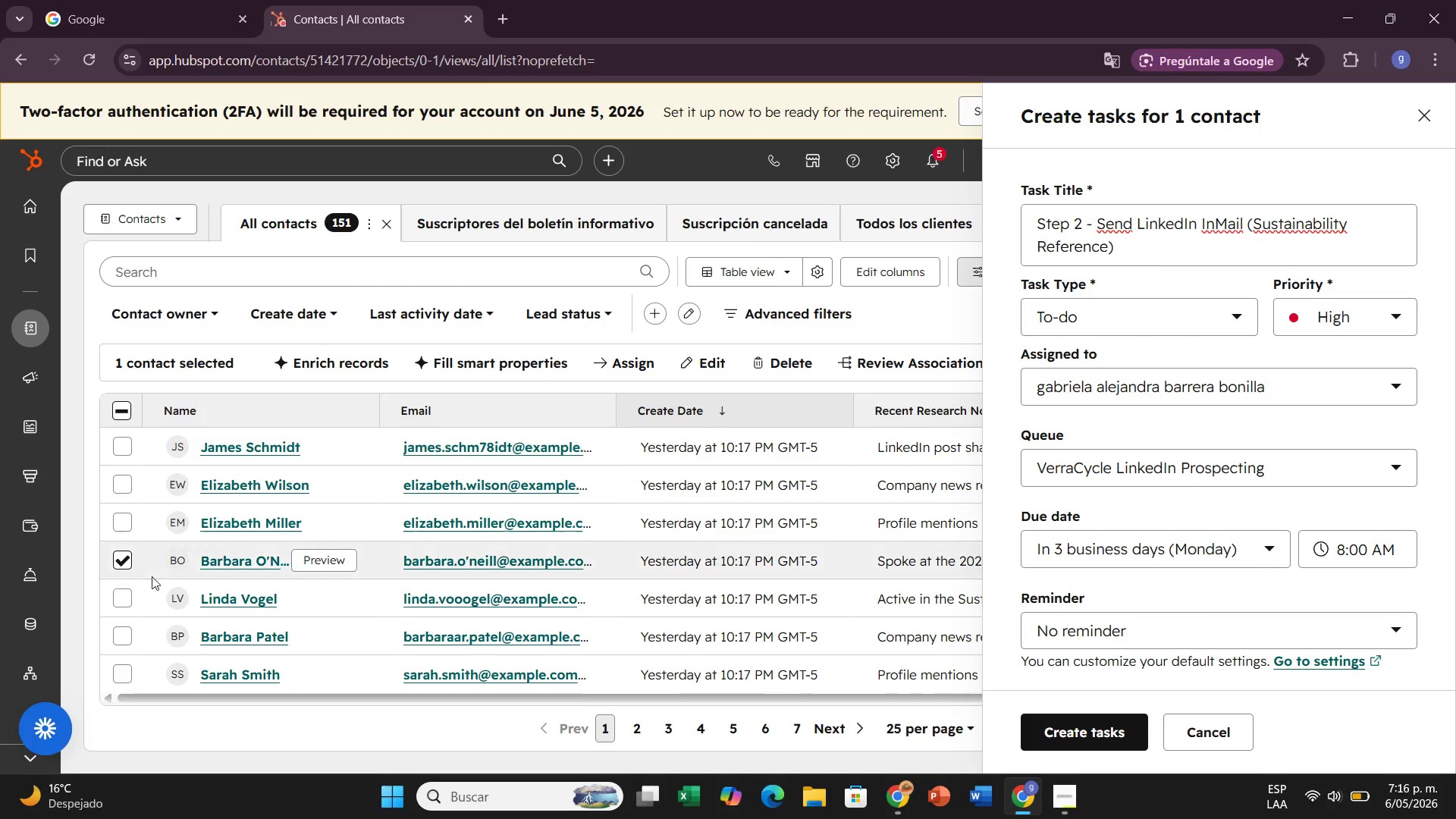 
left_click([127, 589])
 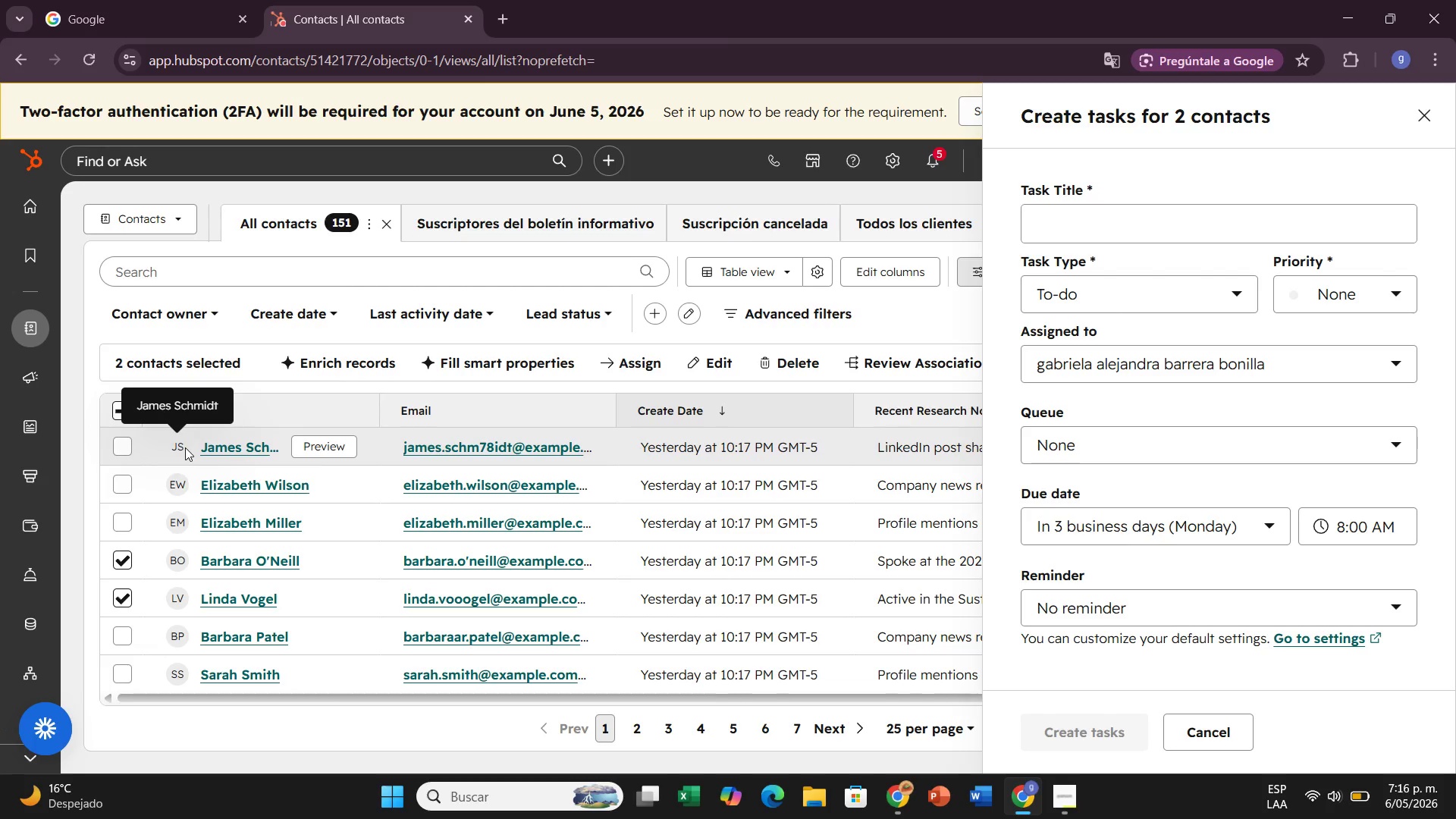 
wait(30.06)
 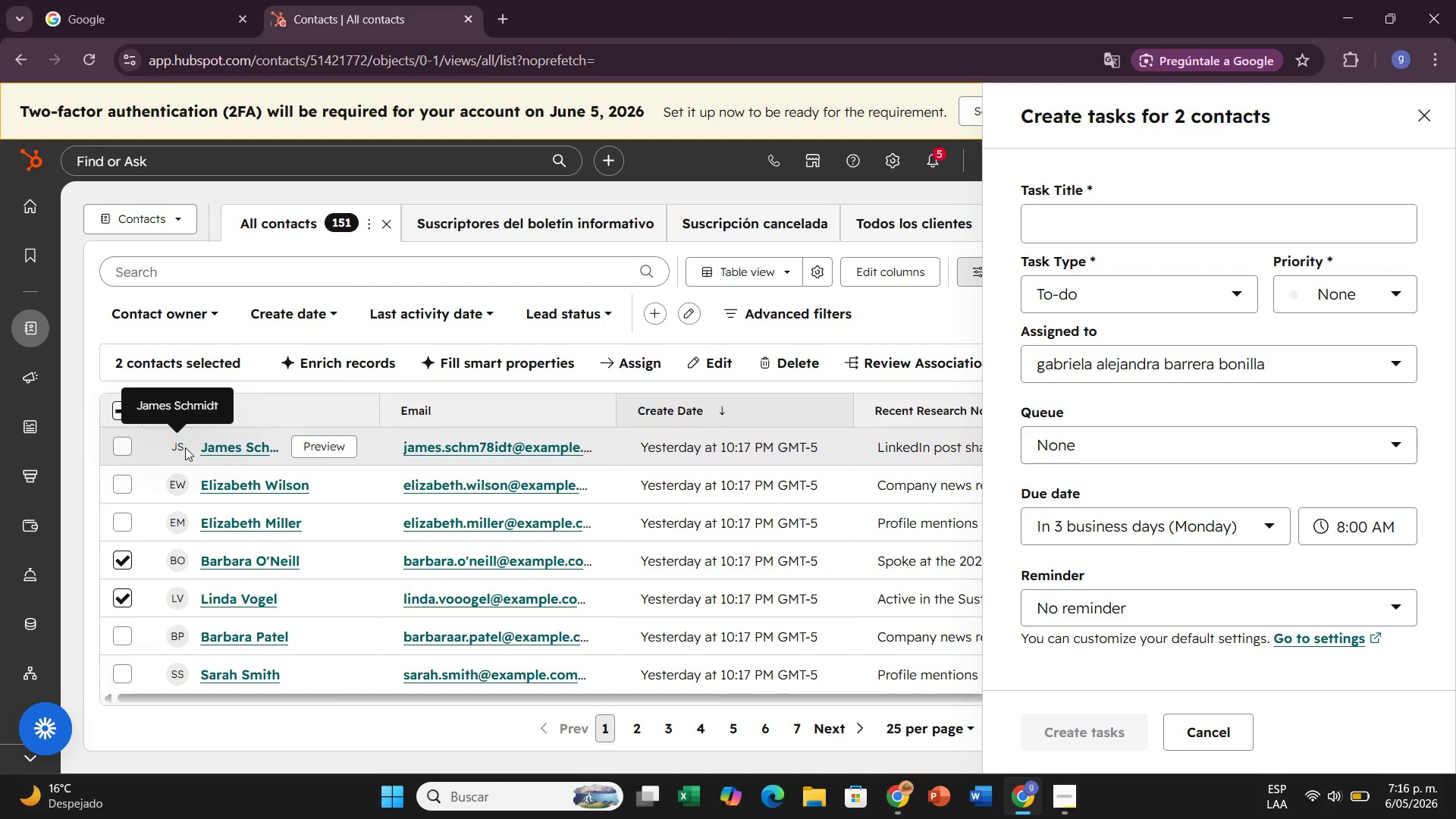 
left_click([121, 520])
 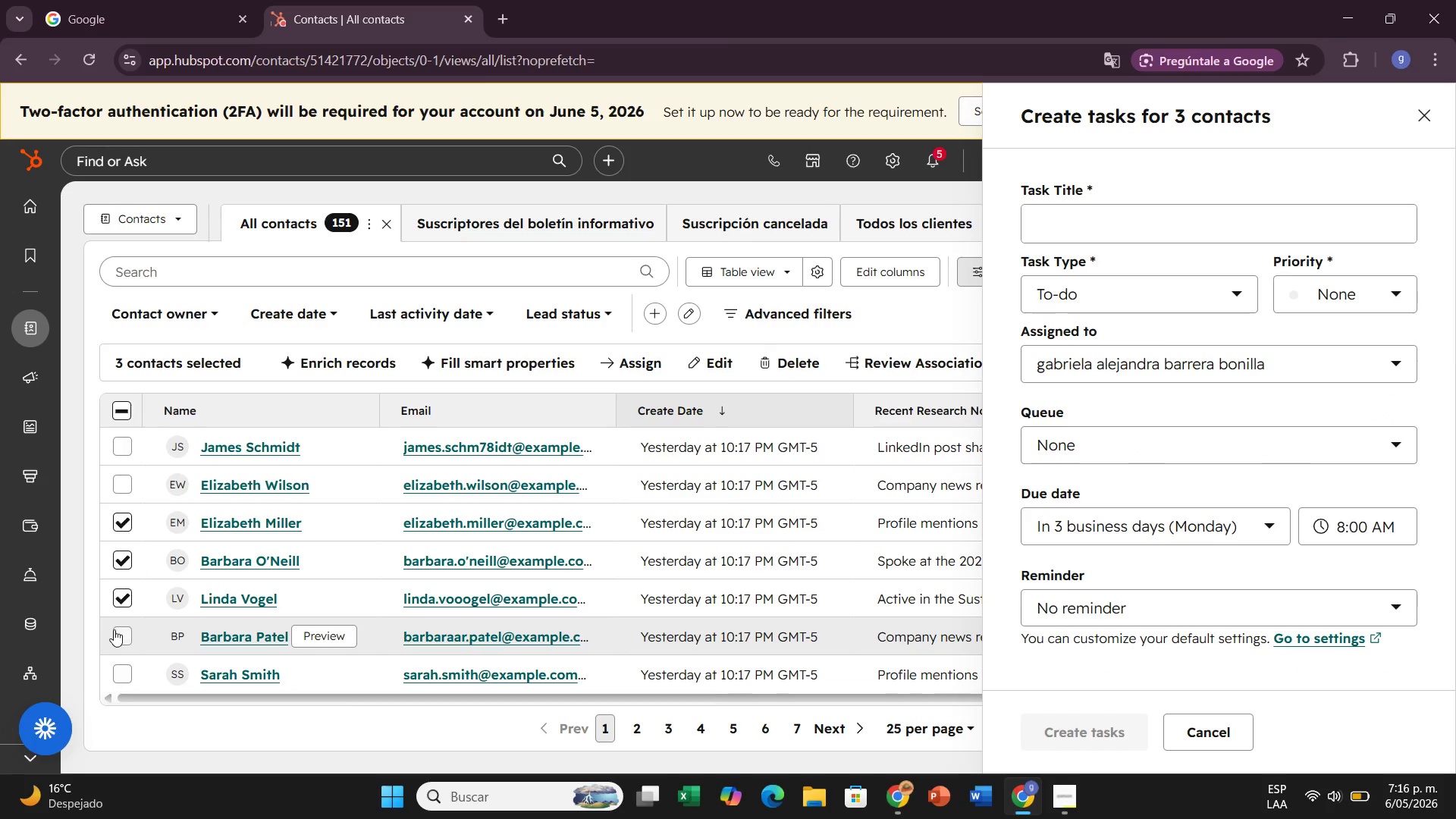 
left_click([117, 630])
 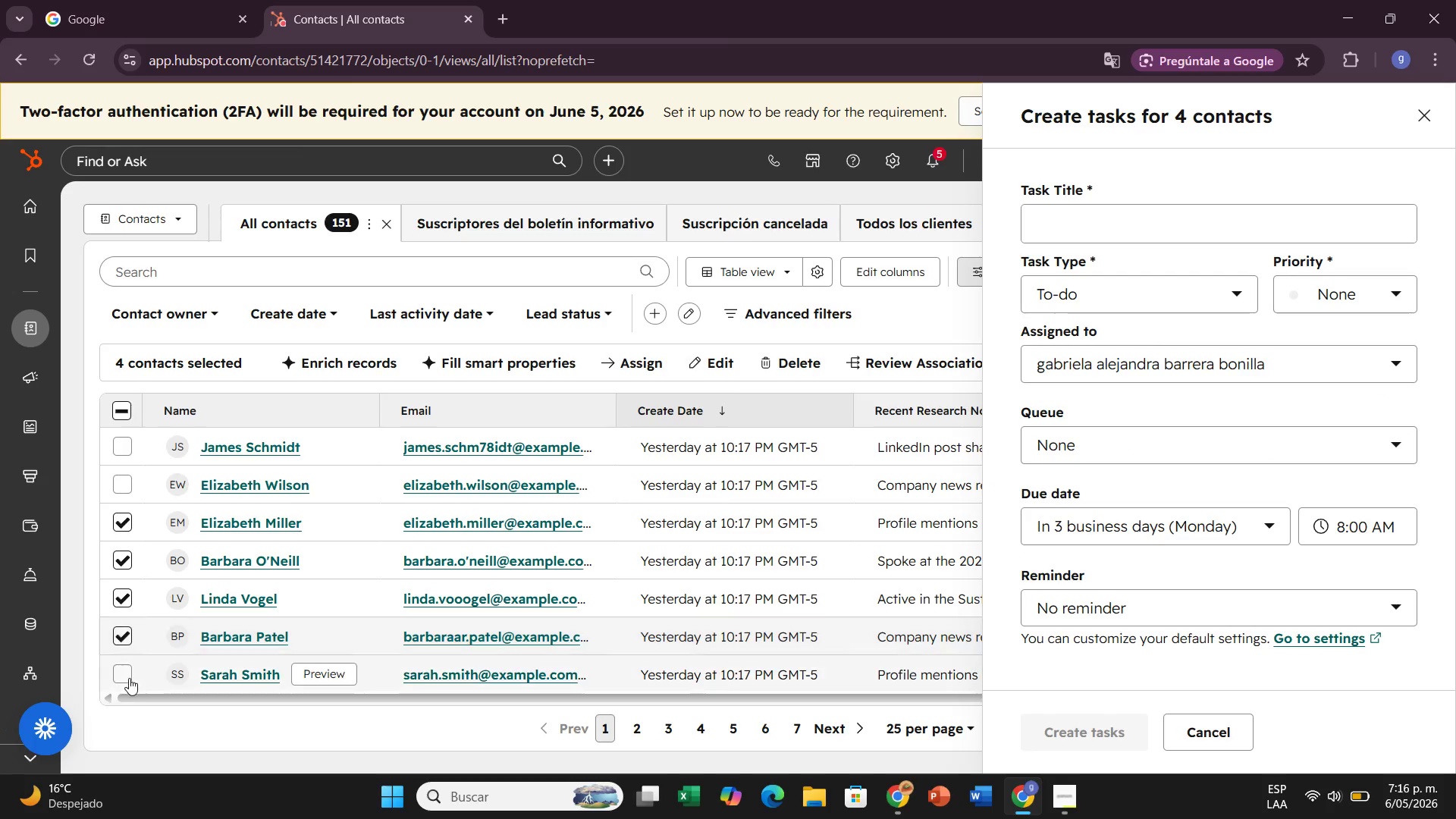 
left_click([128, 677])
 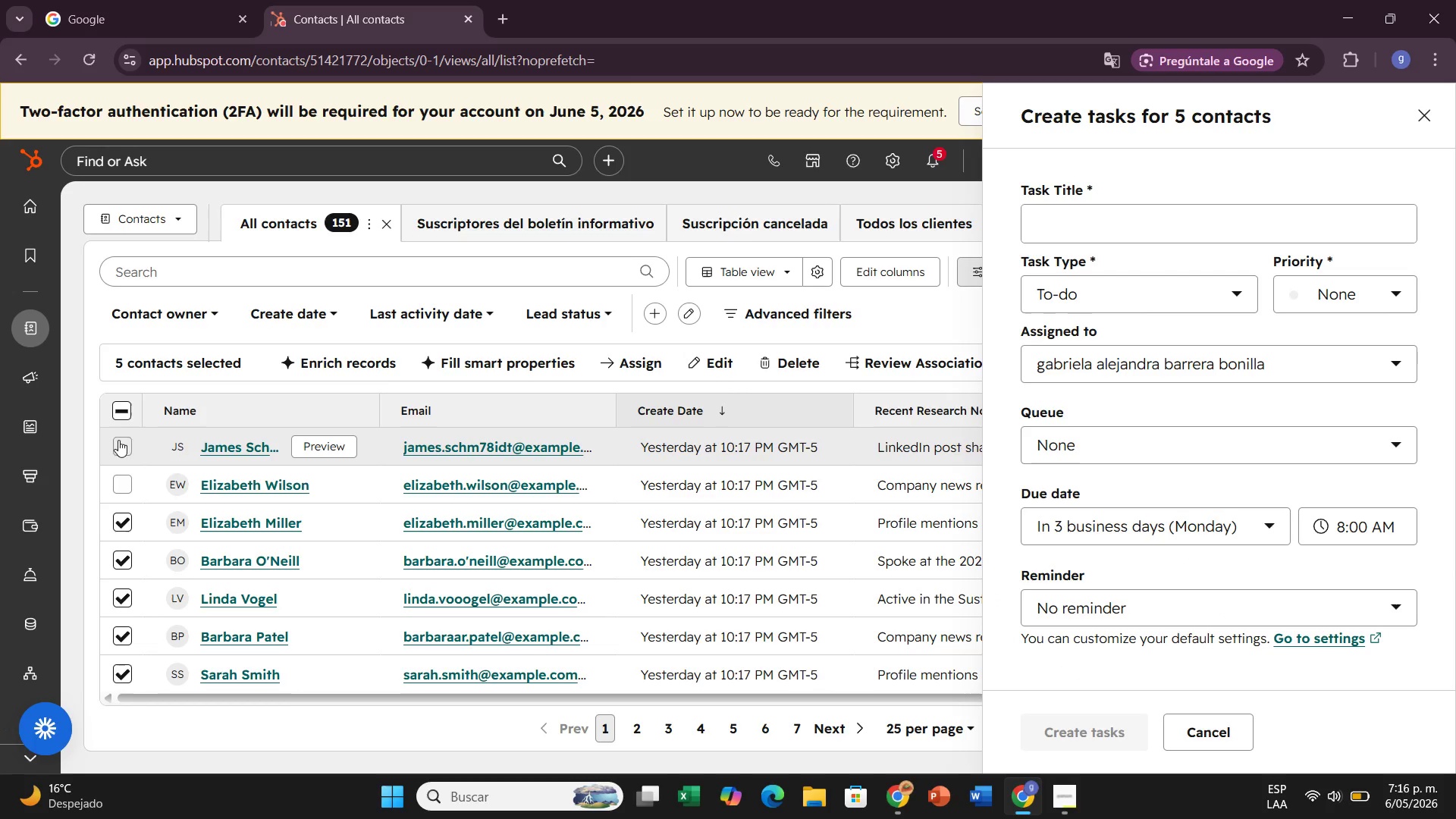 
left_click([121, 439])
 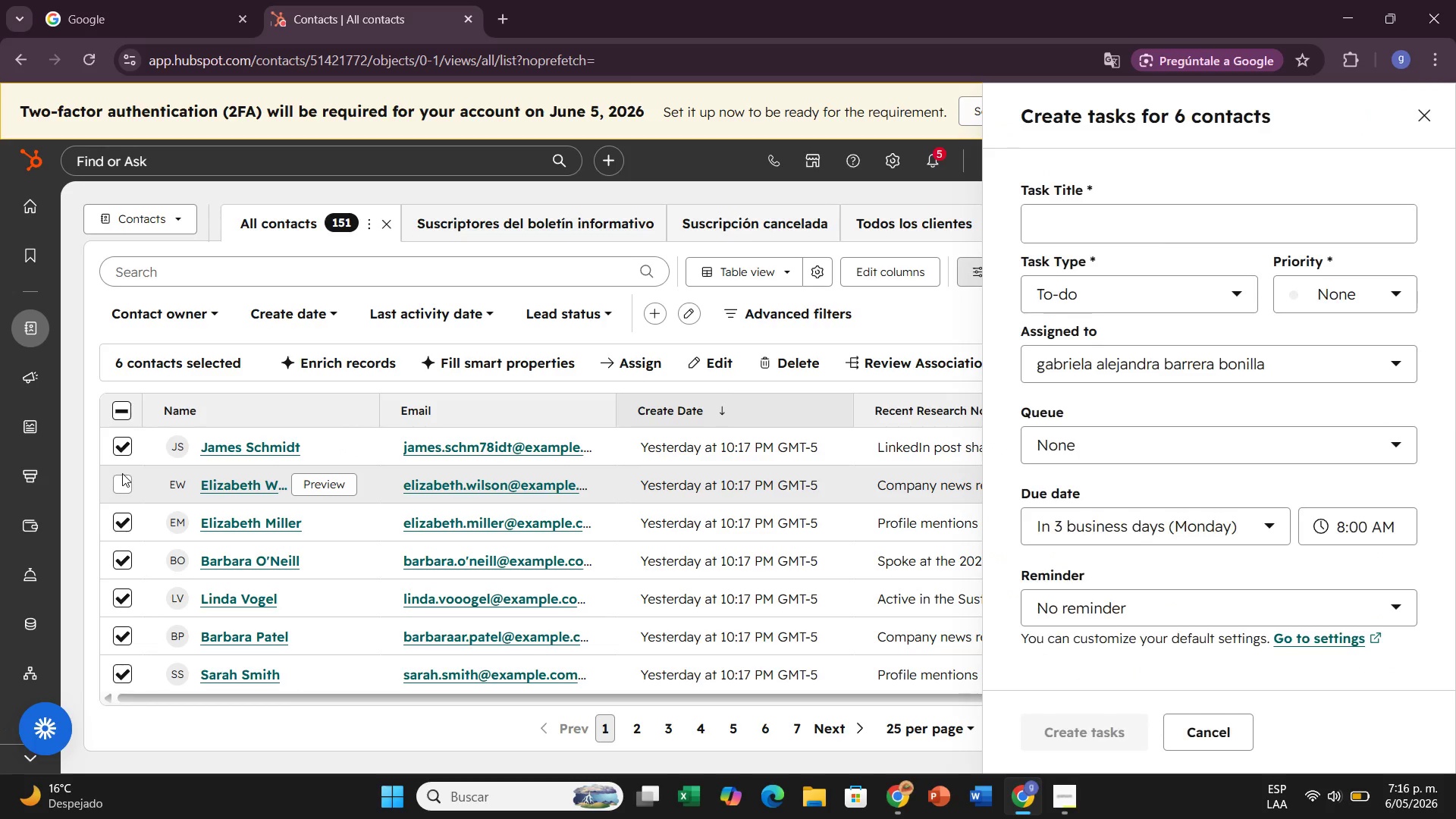 
left_click([122, 473])
 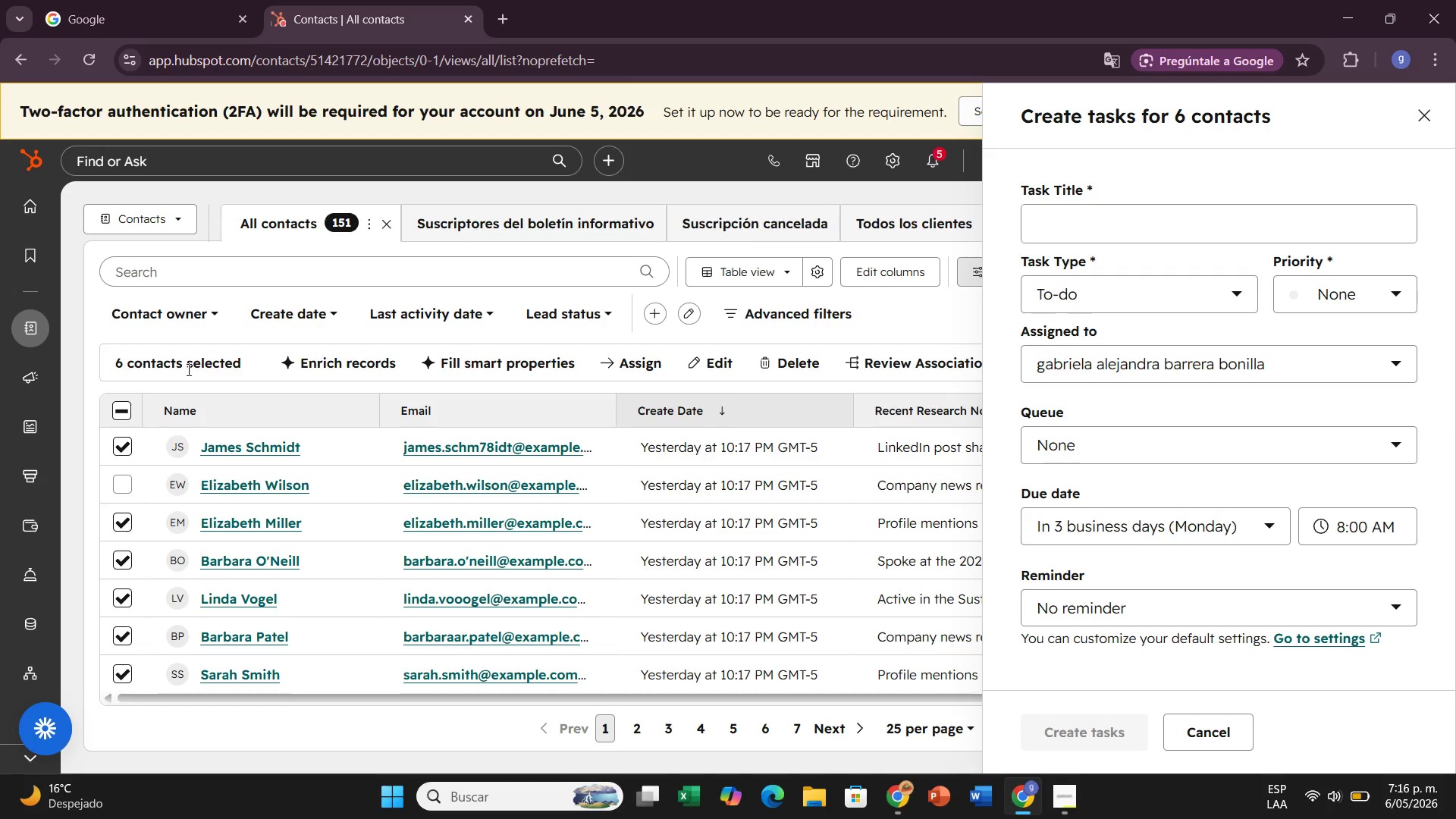 
left_click([187, 369])
 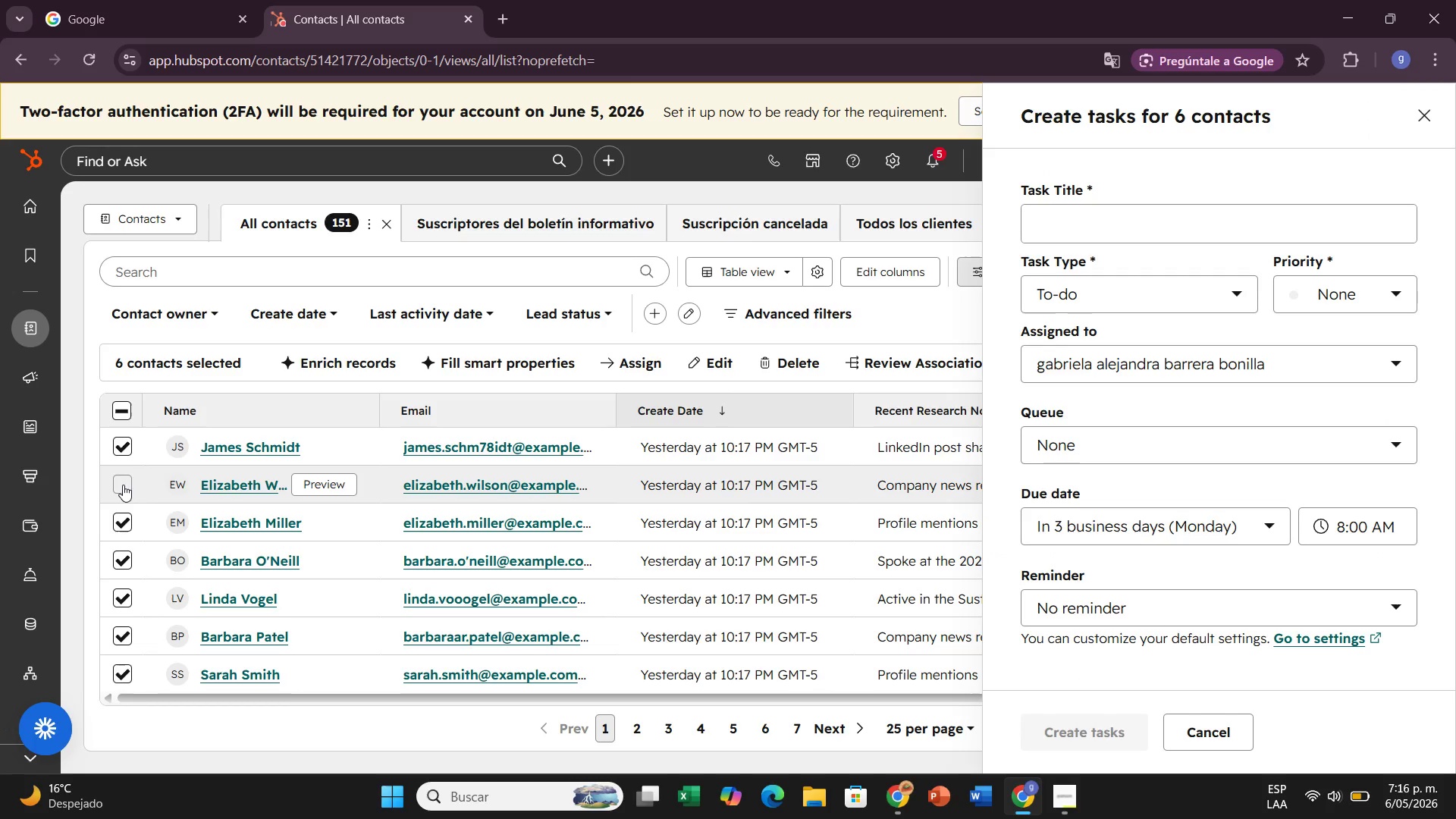 
left_click([123, 485])
 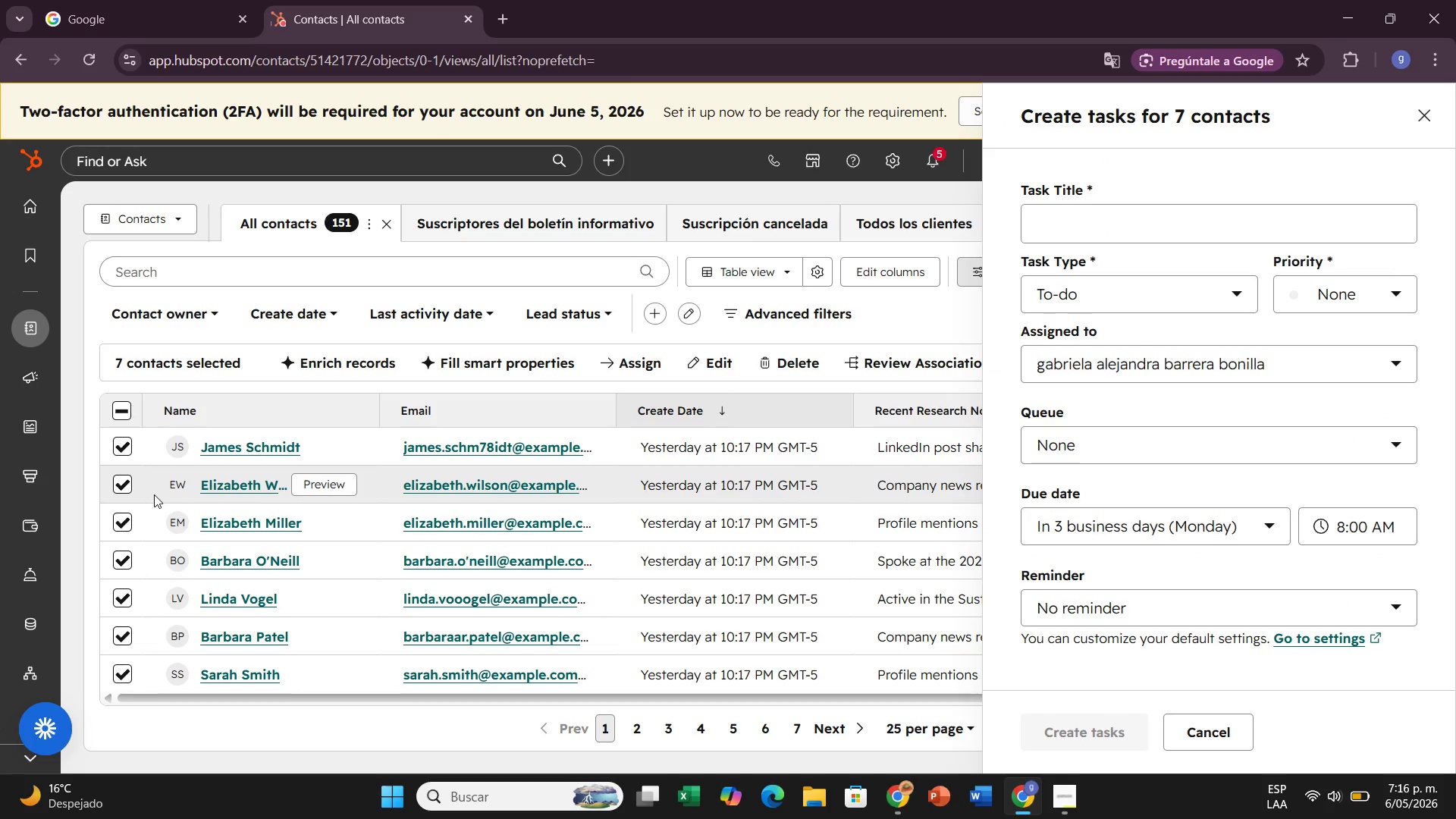 
scroll: coordinate [155, 495], scroll_direction: down, amount: 3.0
 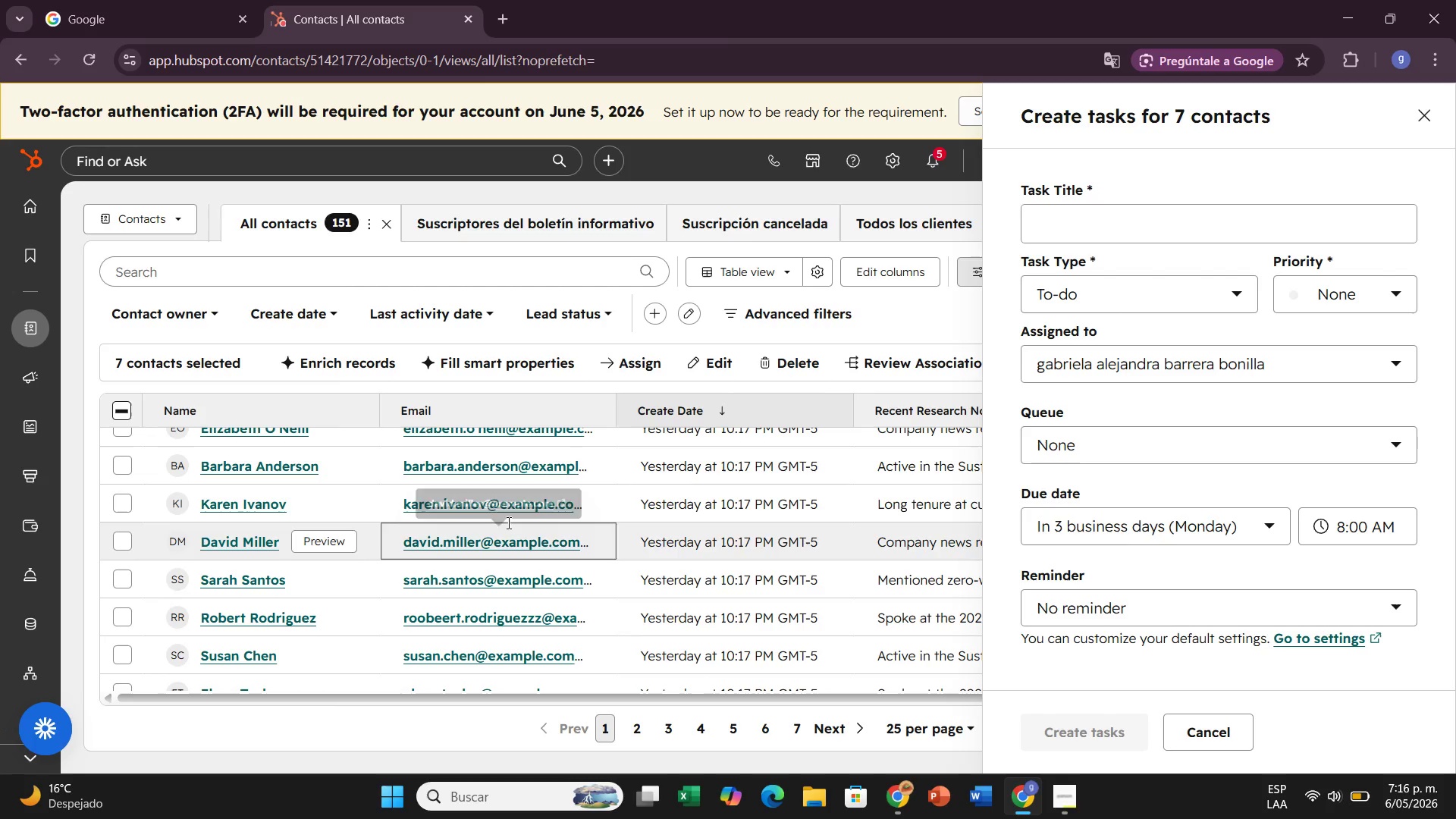 
scroll: coordinate [202, 471], scroll_direction: up, amount: 9.0
 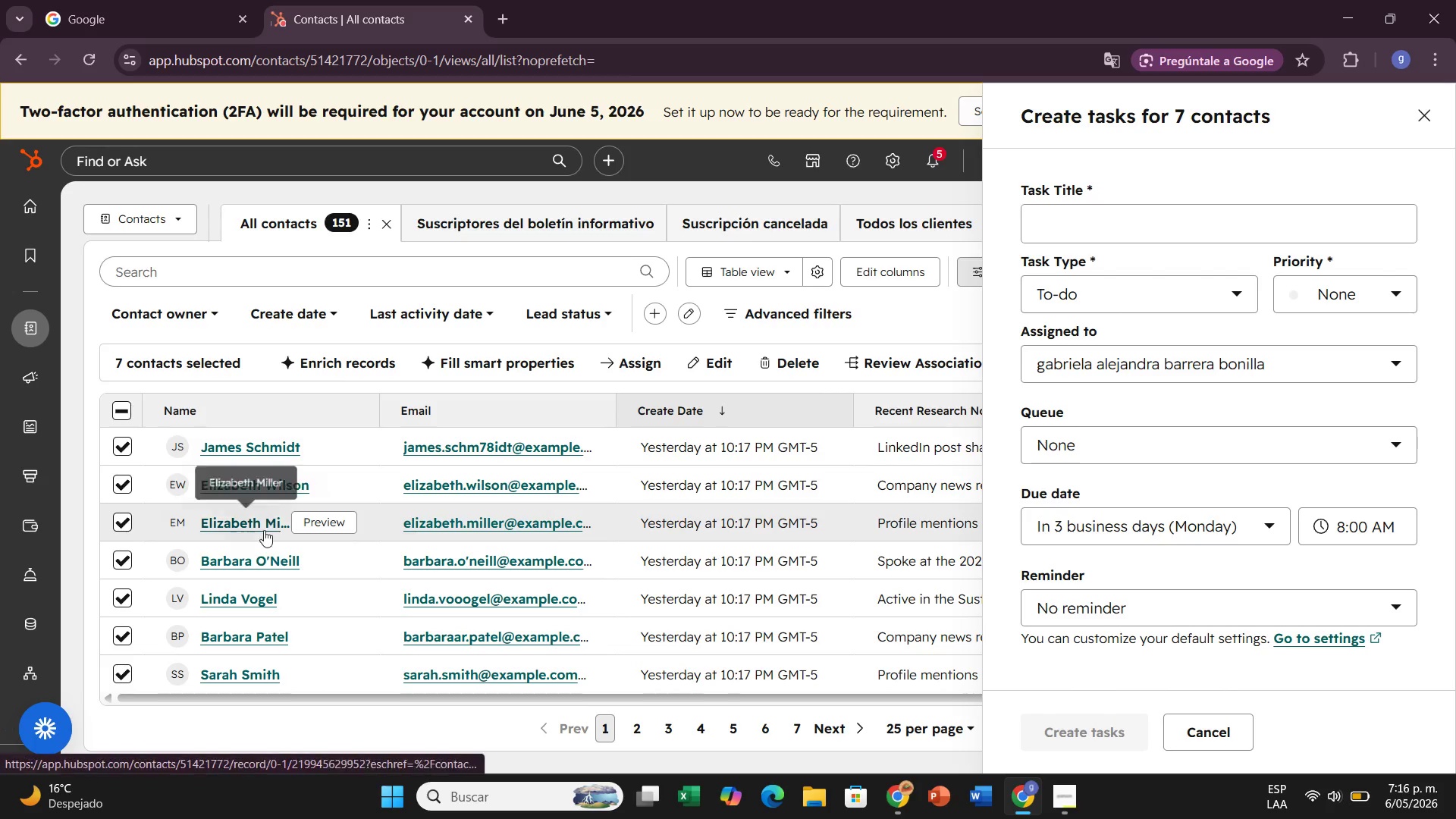 
scroll: coordinate [126, 616], scroll_direction: down, amount: 2.0
 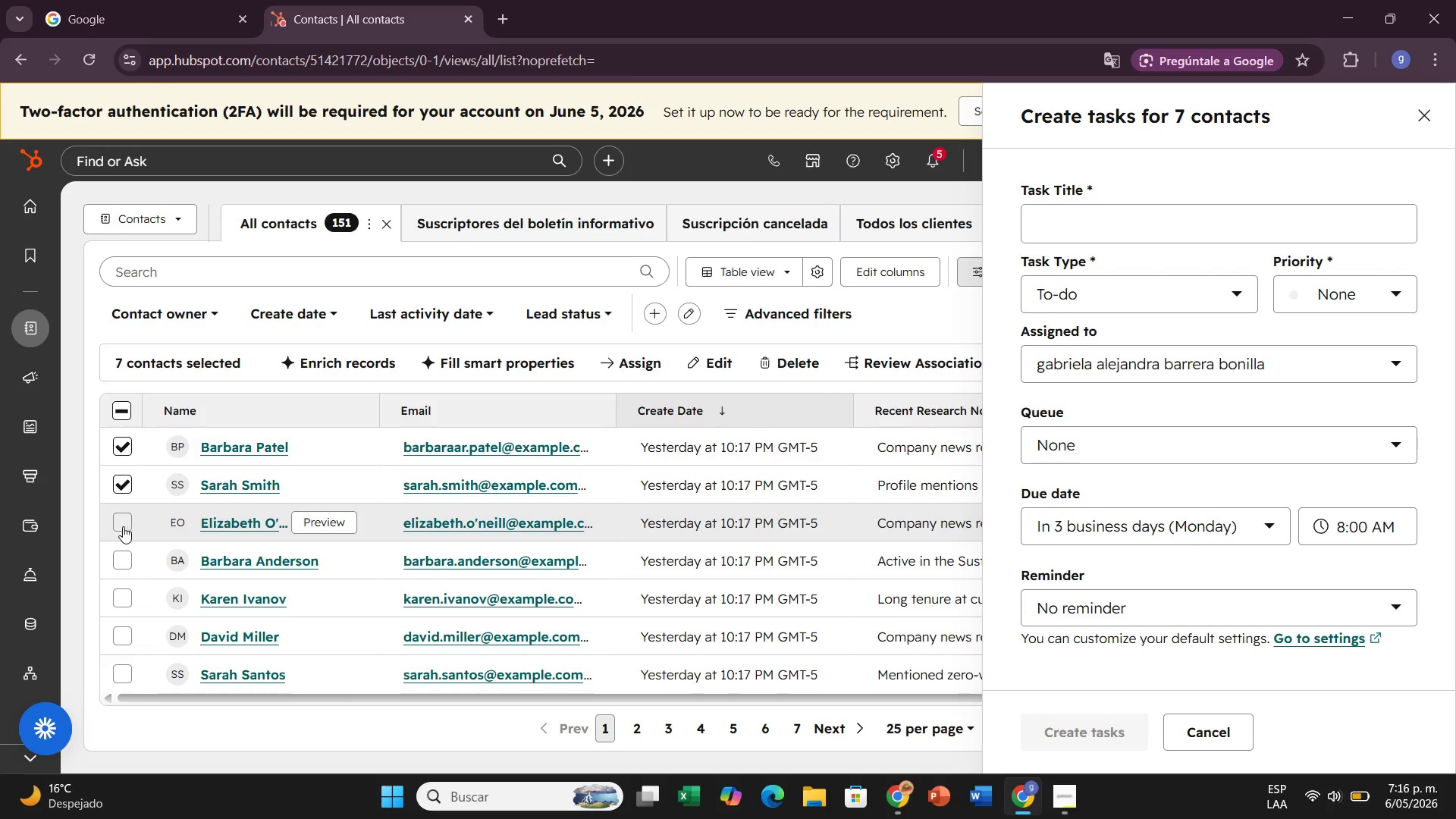 
left_click([123, 526])
 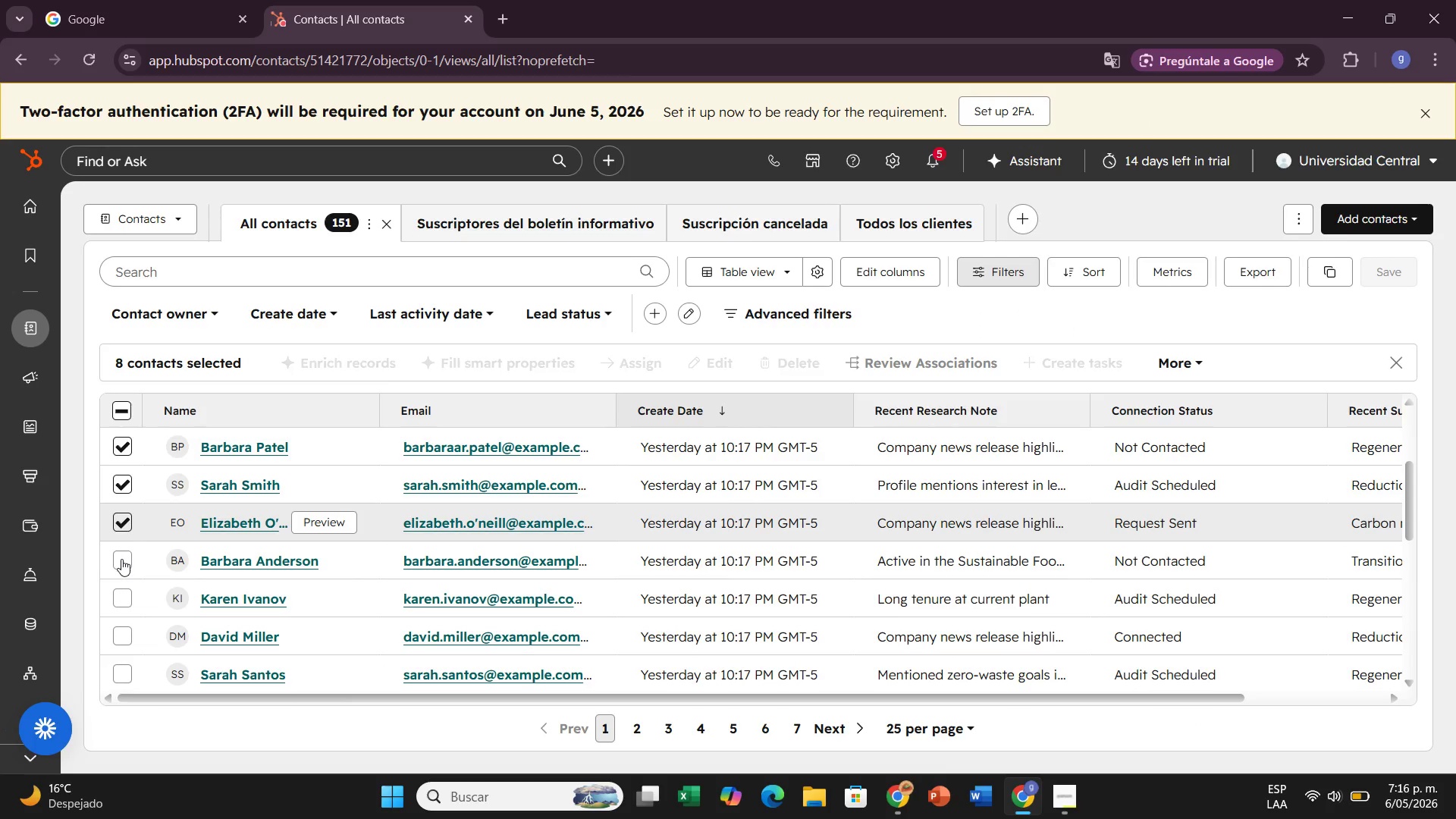 
left_click([121, 559])
 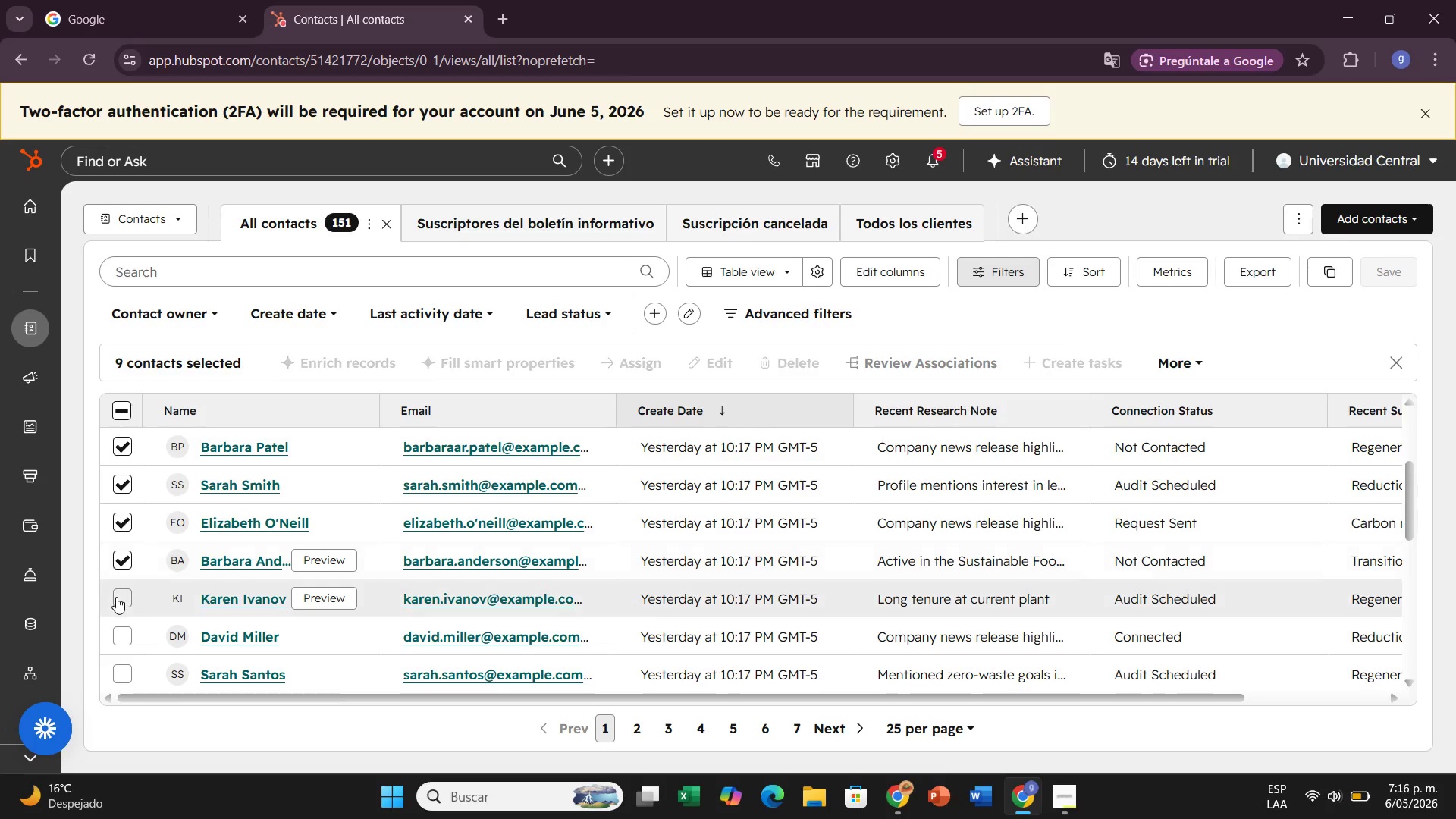 
left_click([118, 599])
 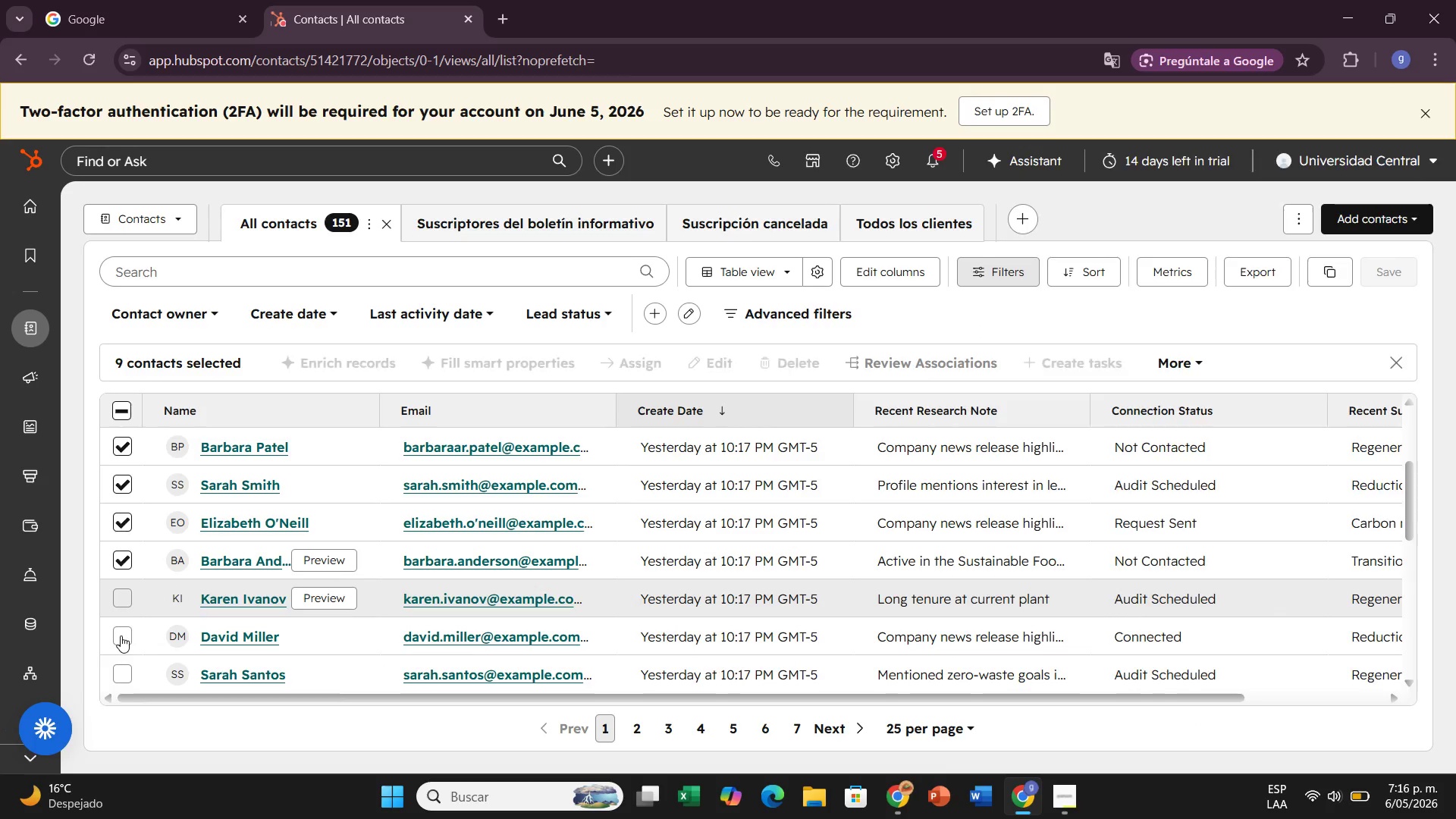 
left_click([121, 635])
 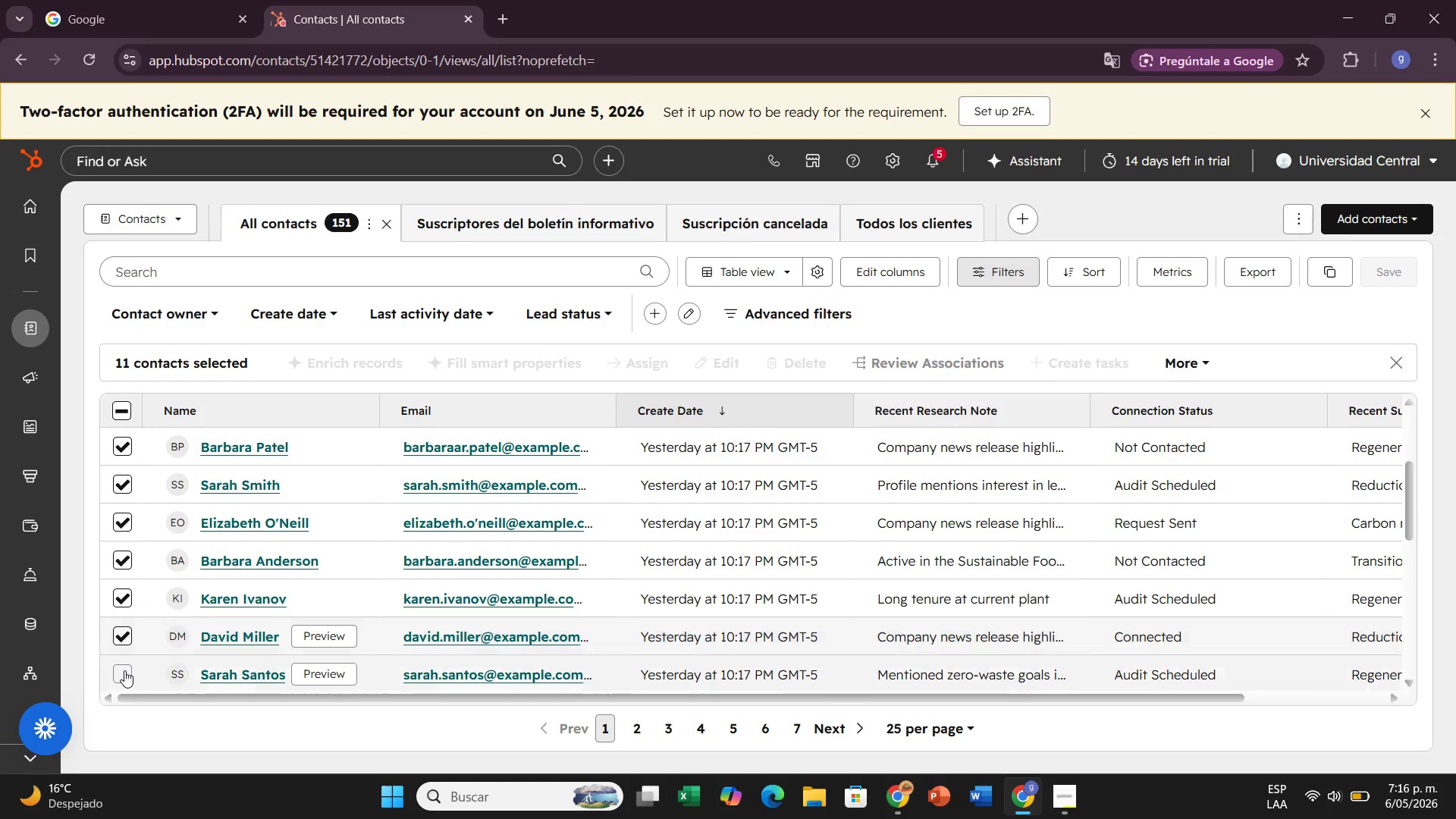 
left_click([124, 670])
 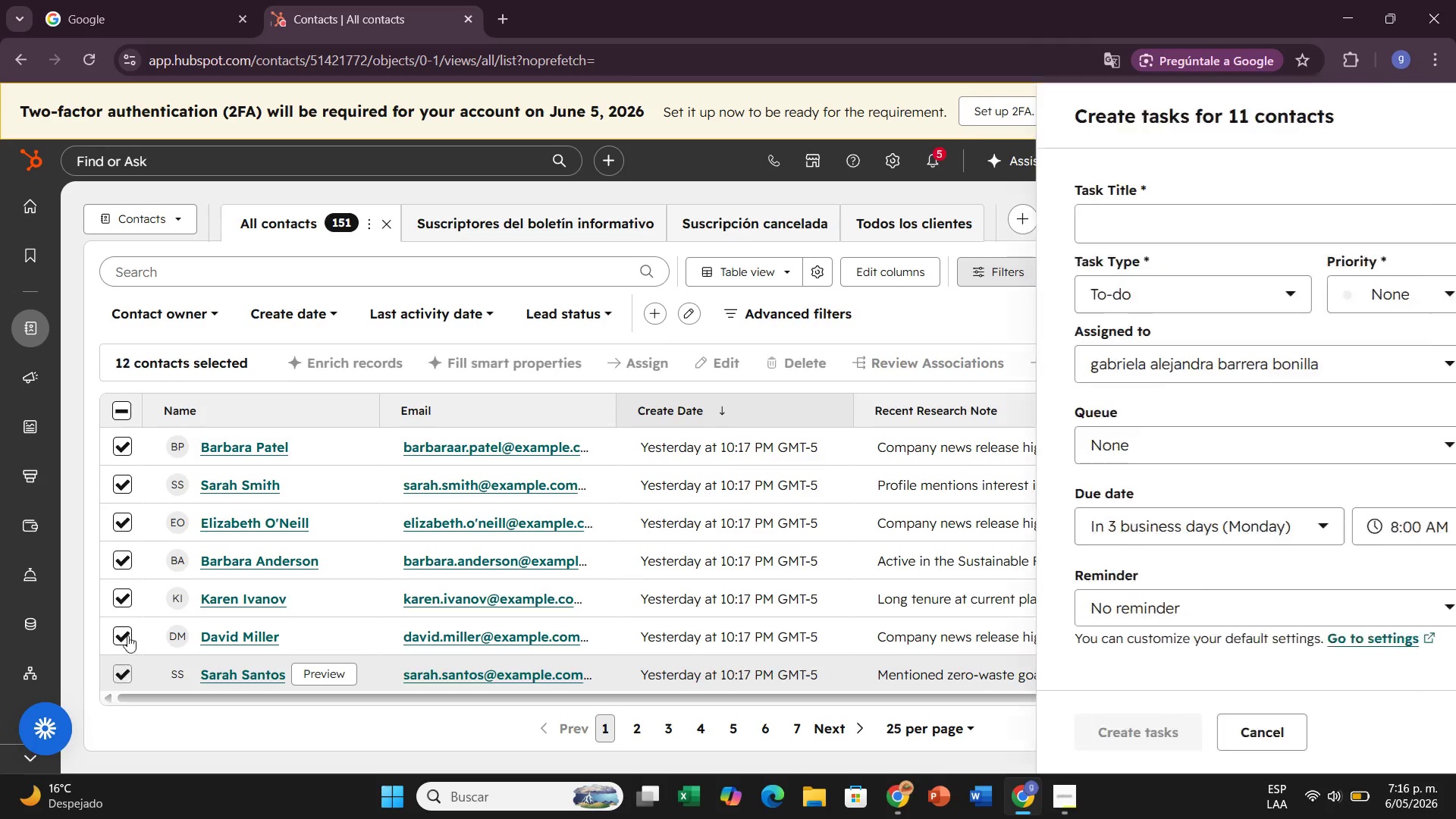 
scroll: coordinate [138, 615], scroll_direction: down, amount: 4.0
 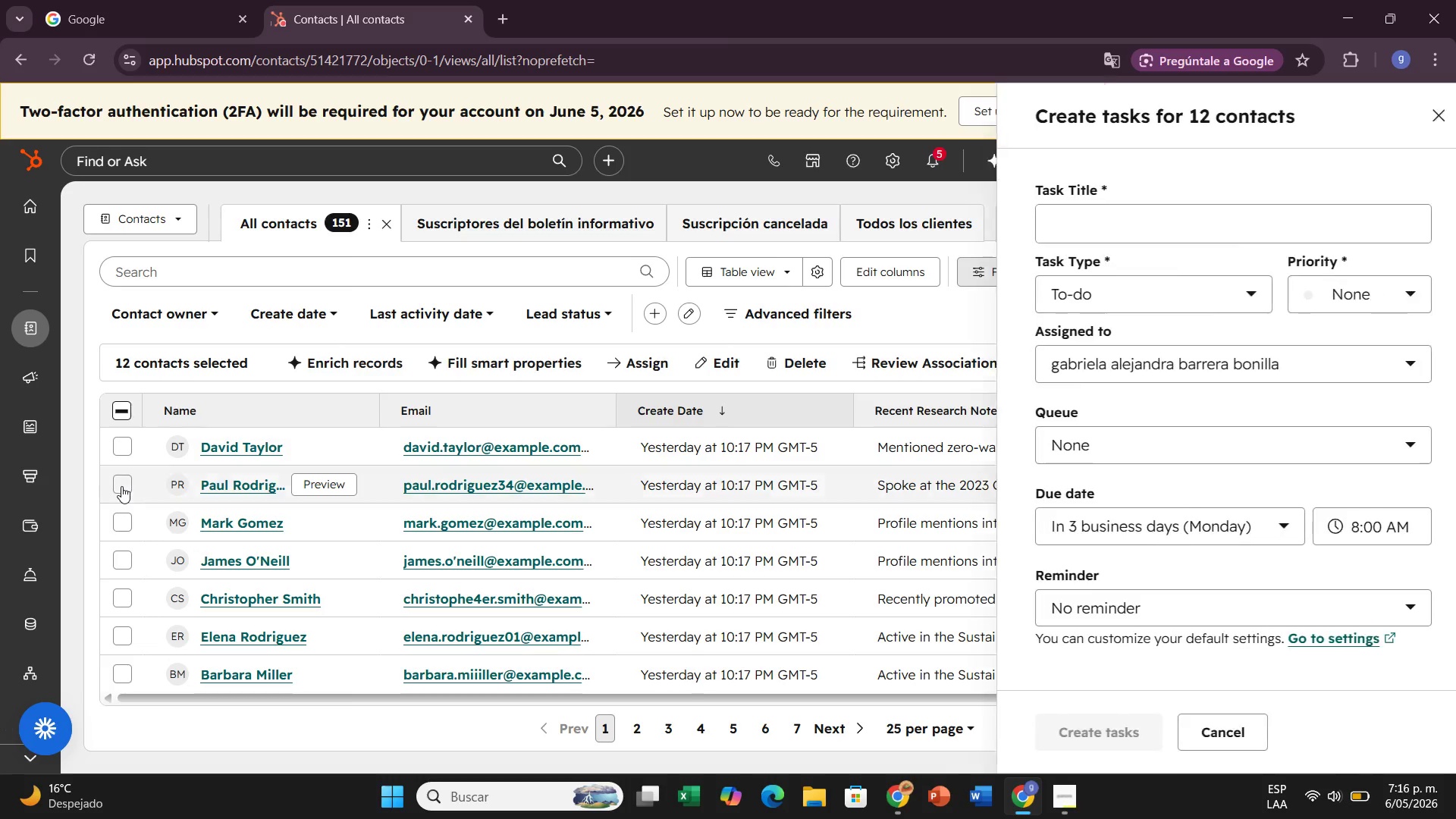 
scroll: coordinate [124, 502], scroll_direction: up, amount: 2.0
 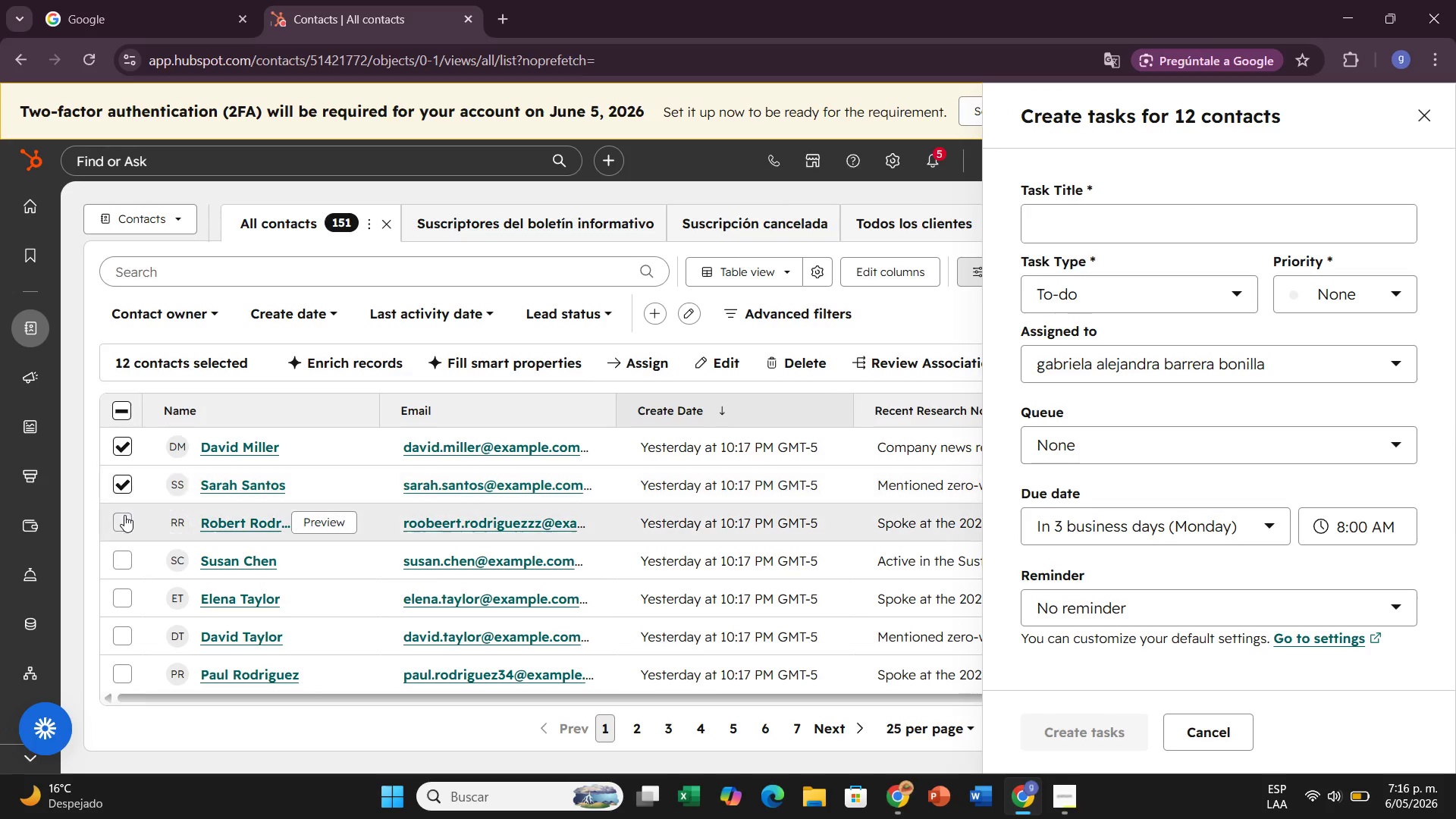 
left_click([124, 515])
 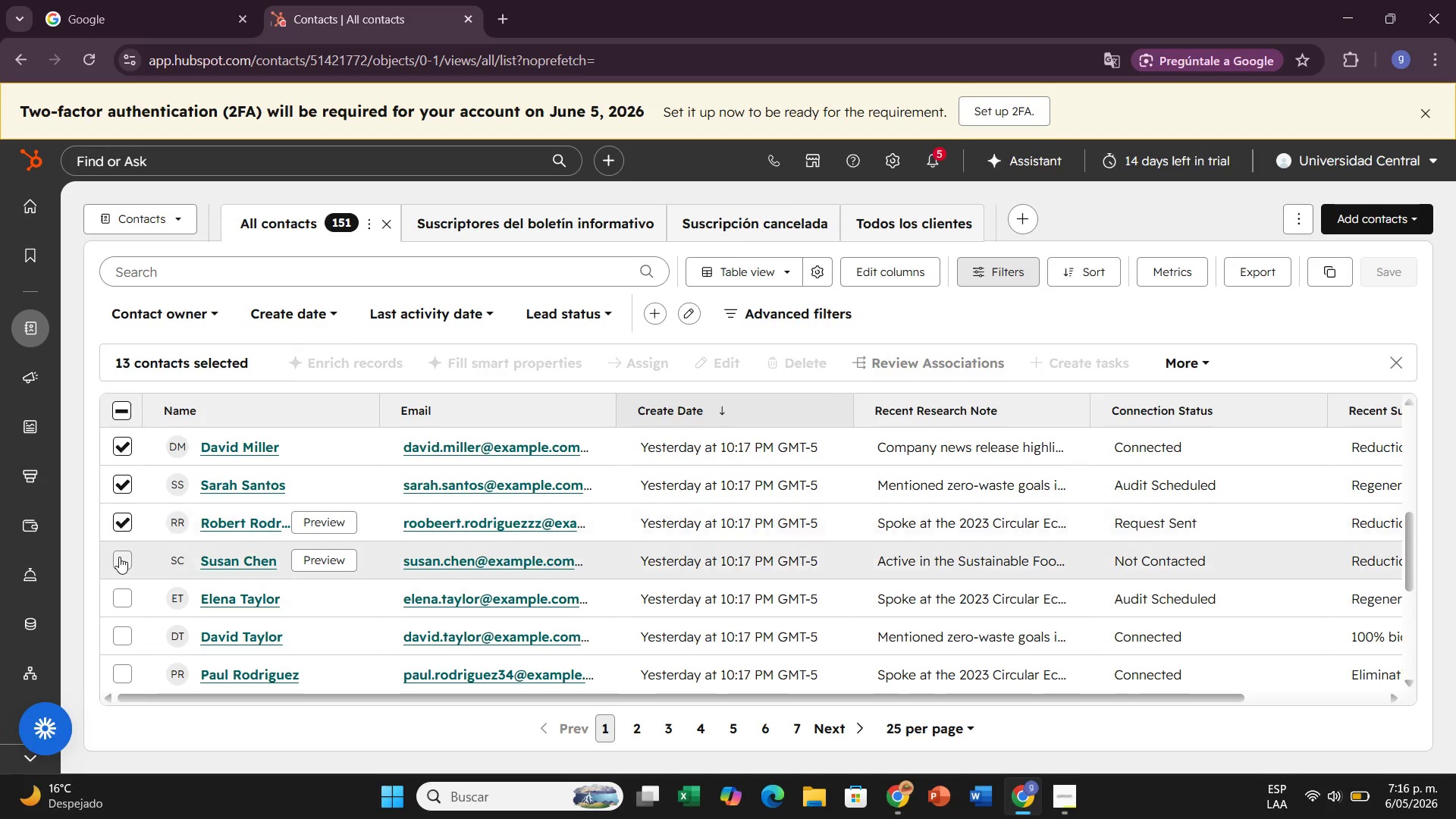 
left_click([119, 557])
 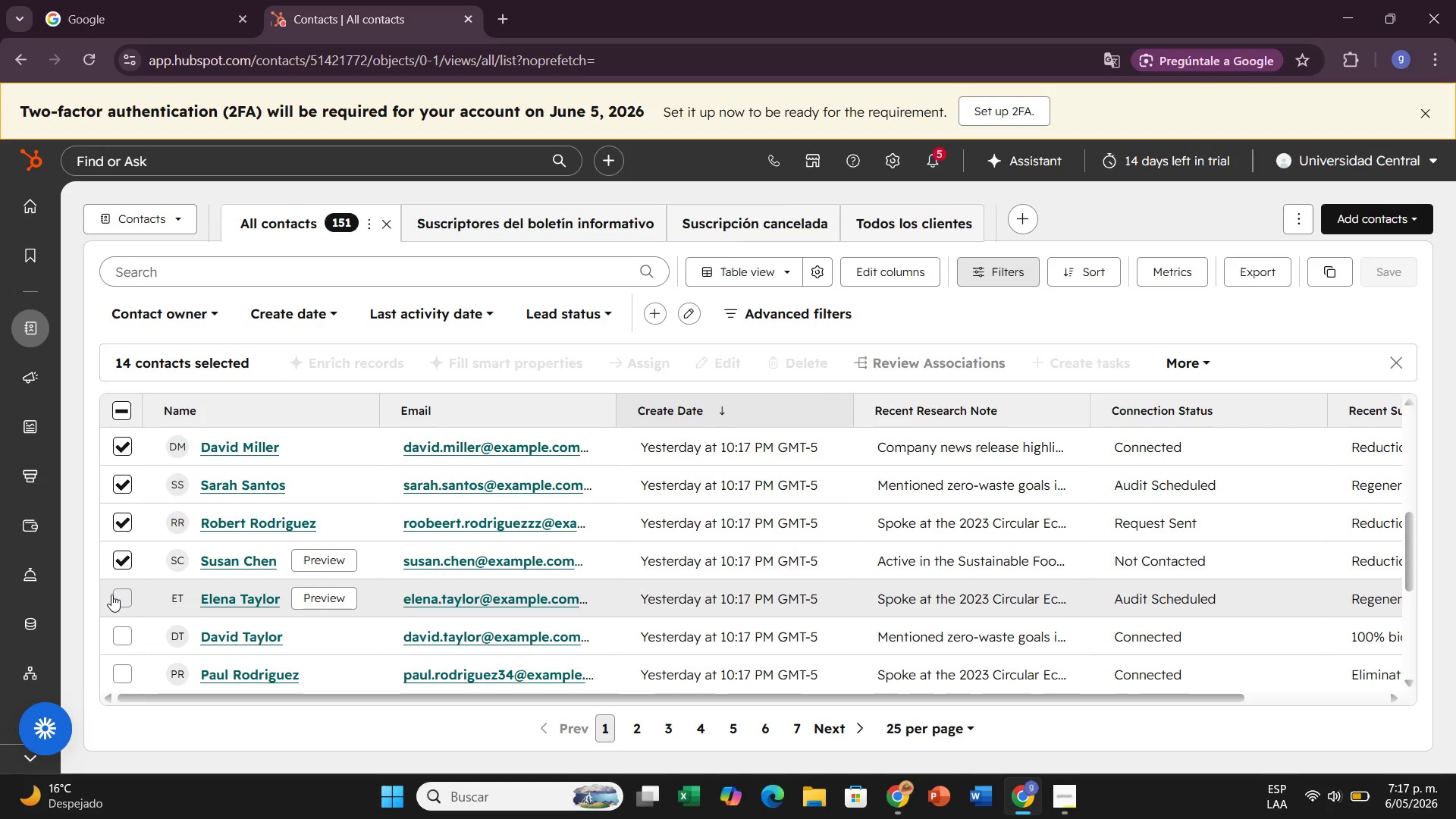 
left_click([111, 595])
 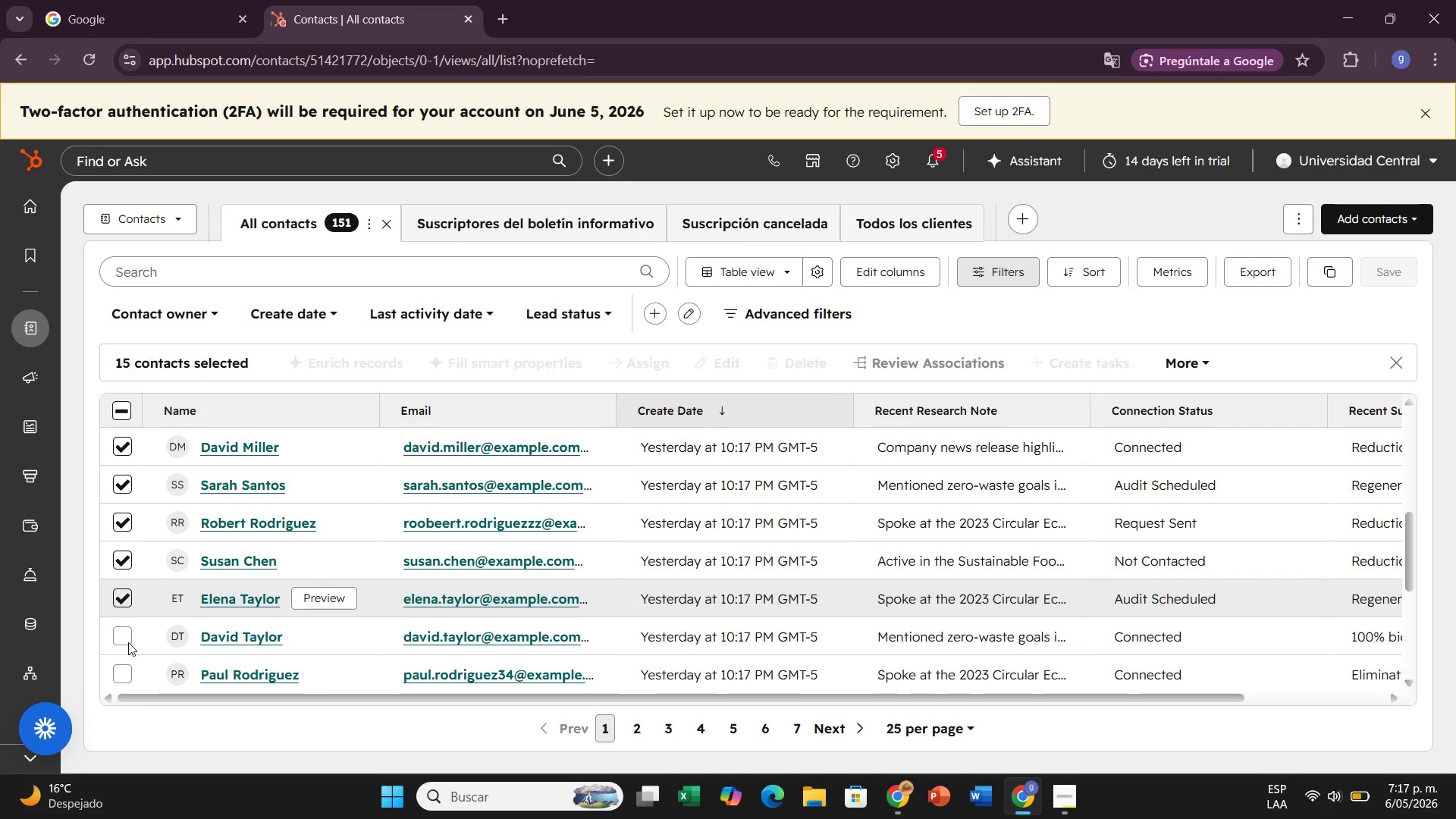 
left_click([127, 642])
 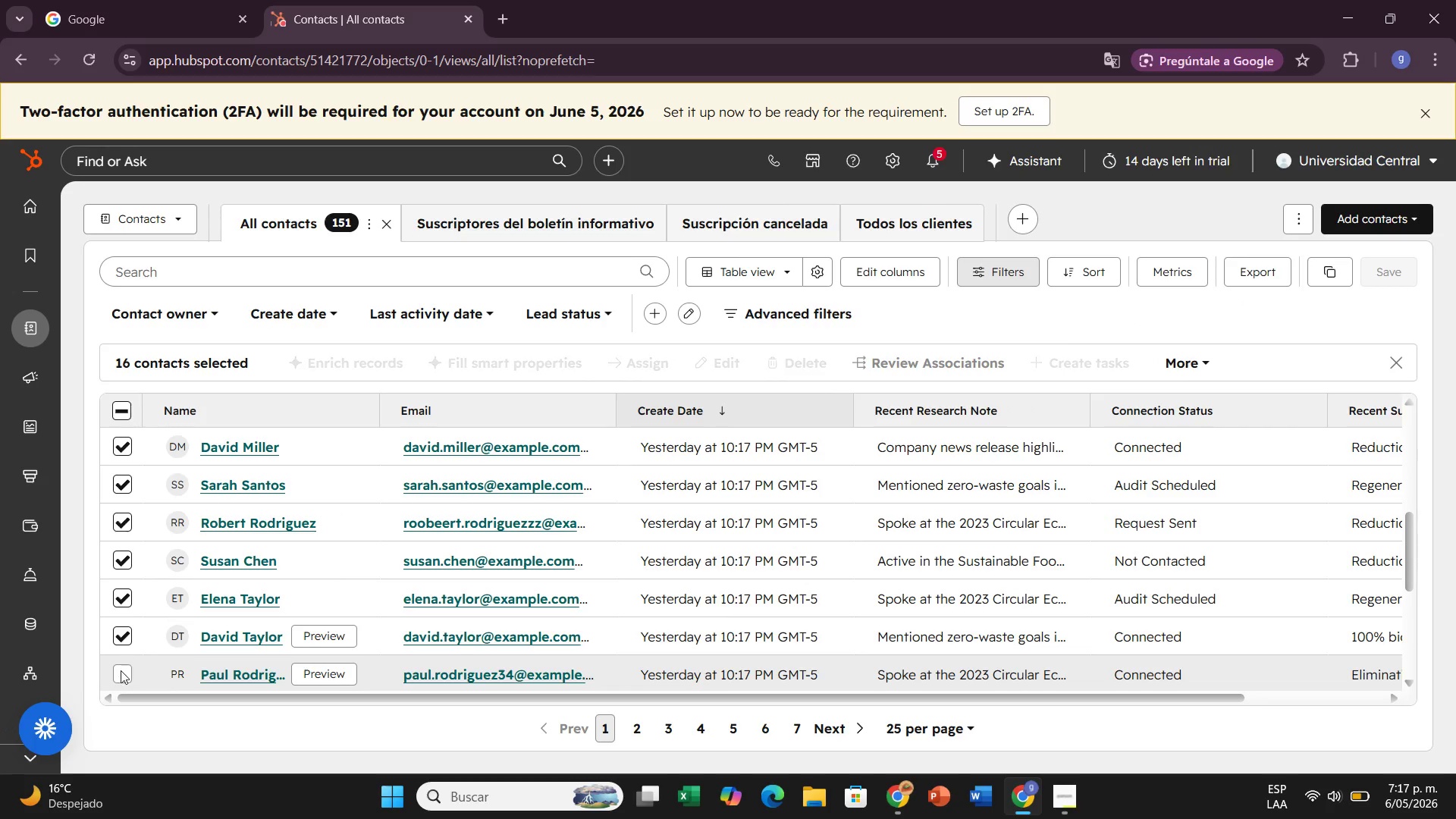 
left_click([121, 670])
 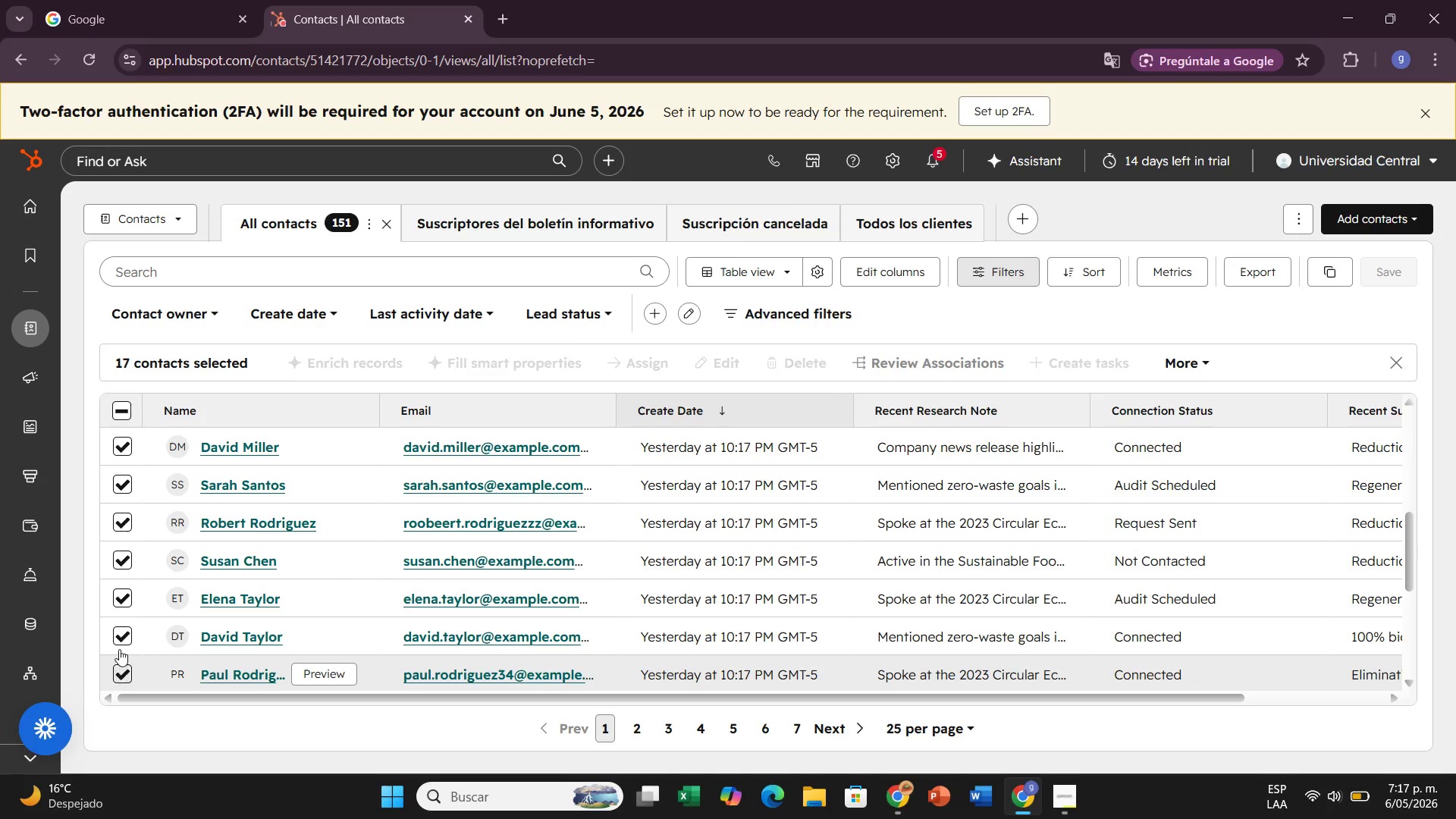 
scroll: coordinate [120, 642], scroll_direction: down, amount: 2.0
 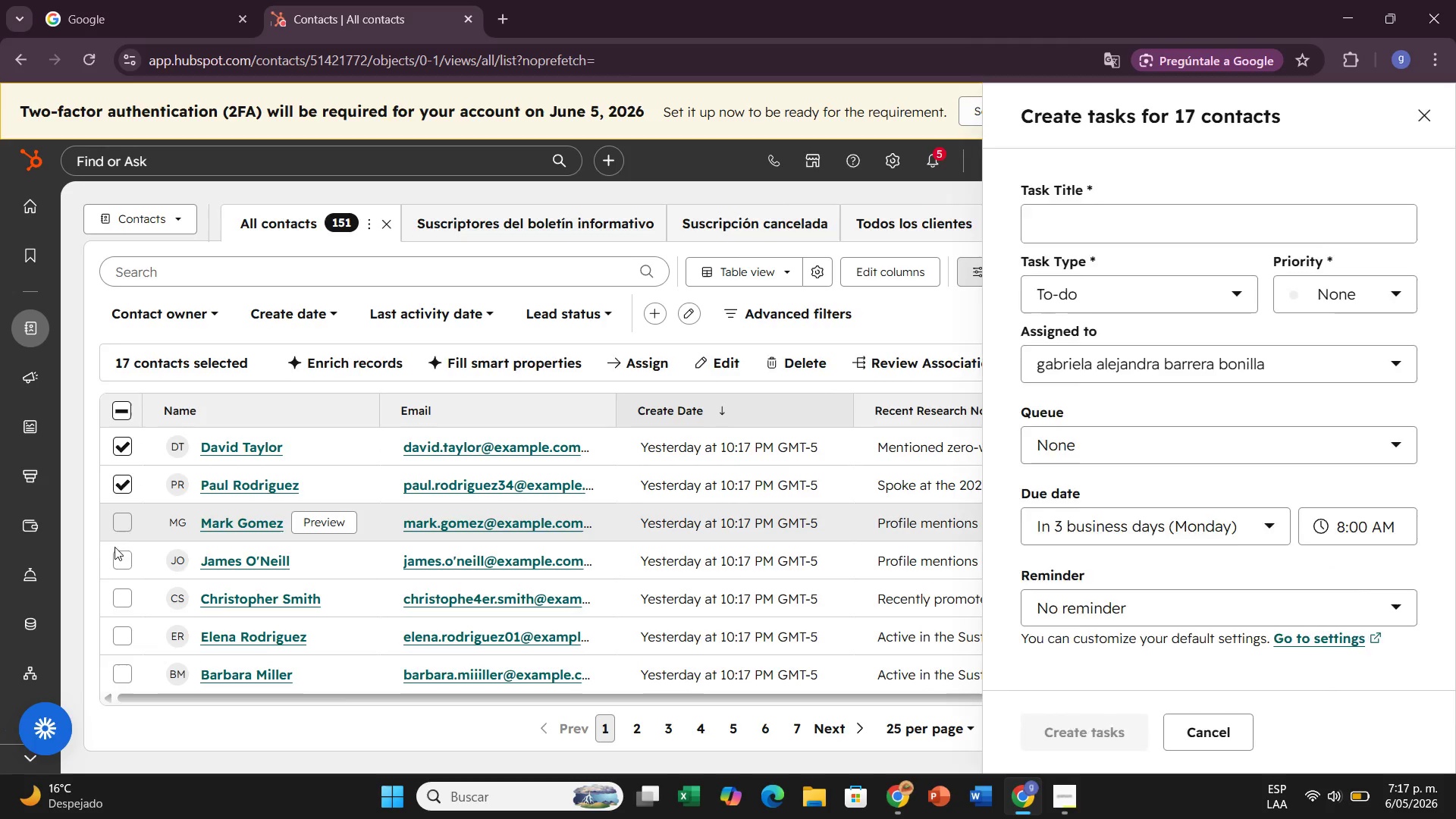 
double_click([115, 555])
 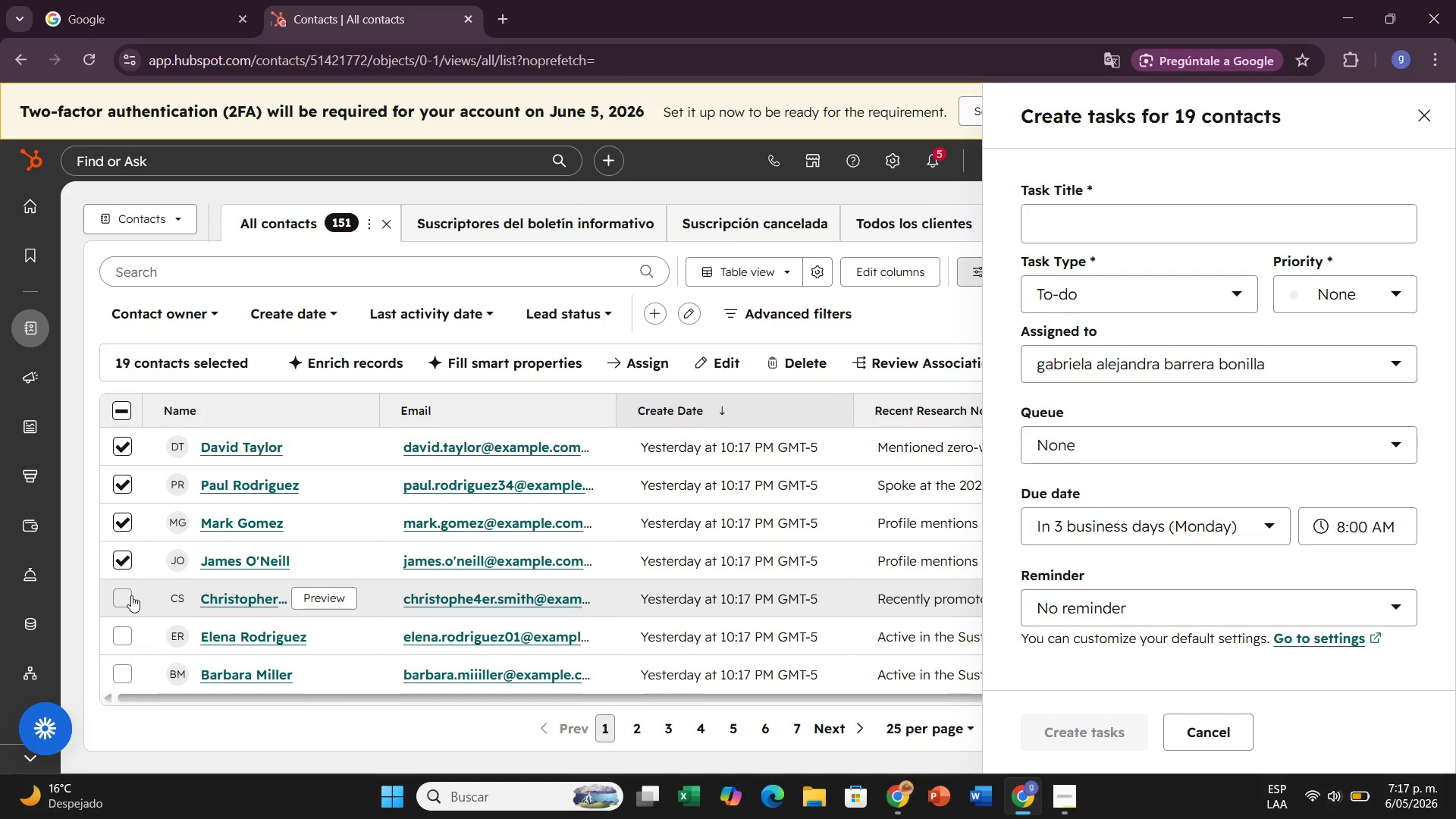 
left_click([131, 595])
 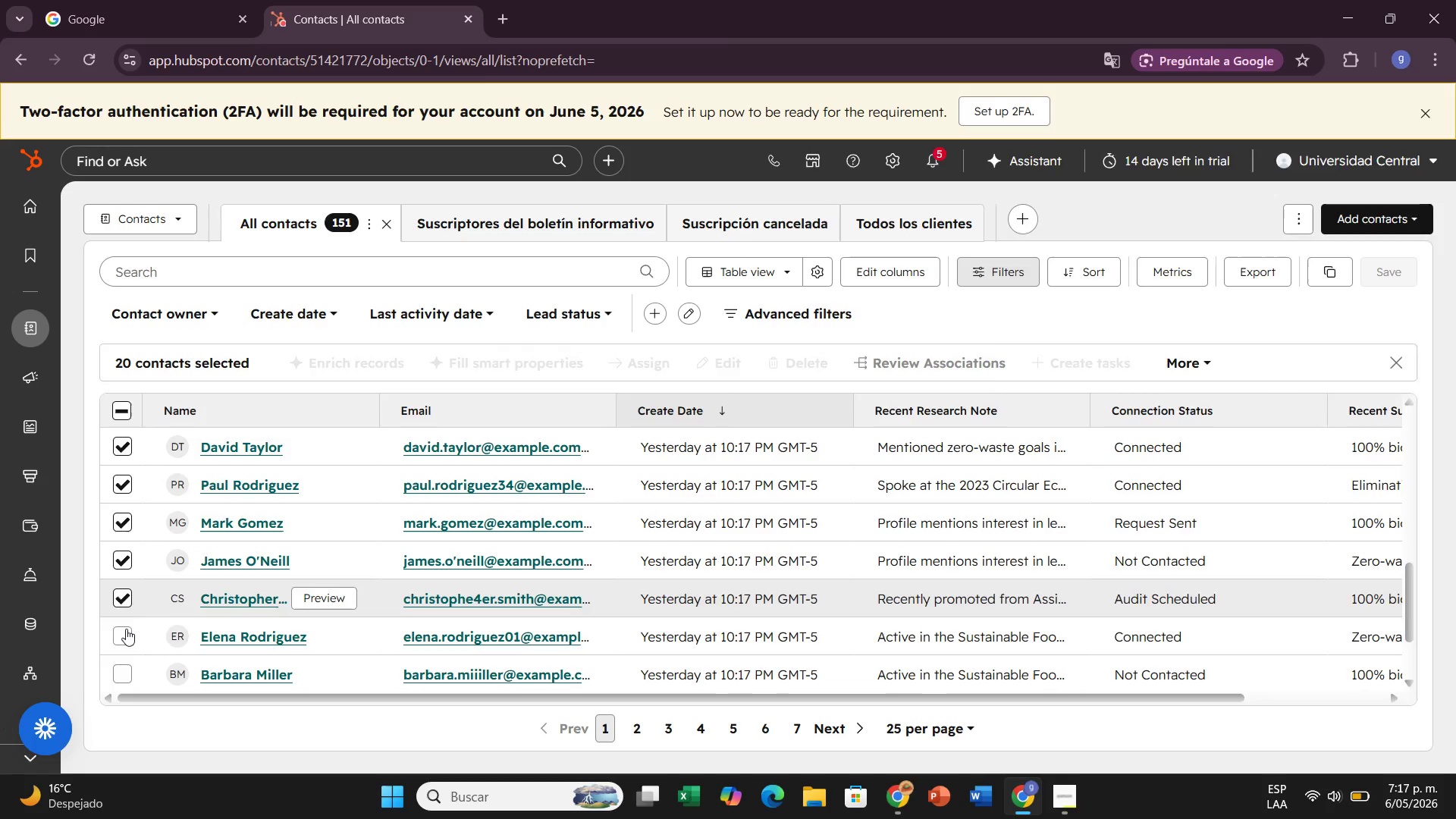 
left_click([126, 629])
 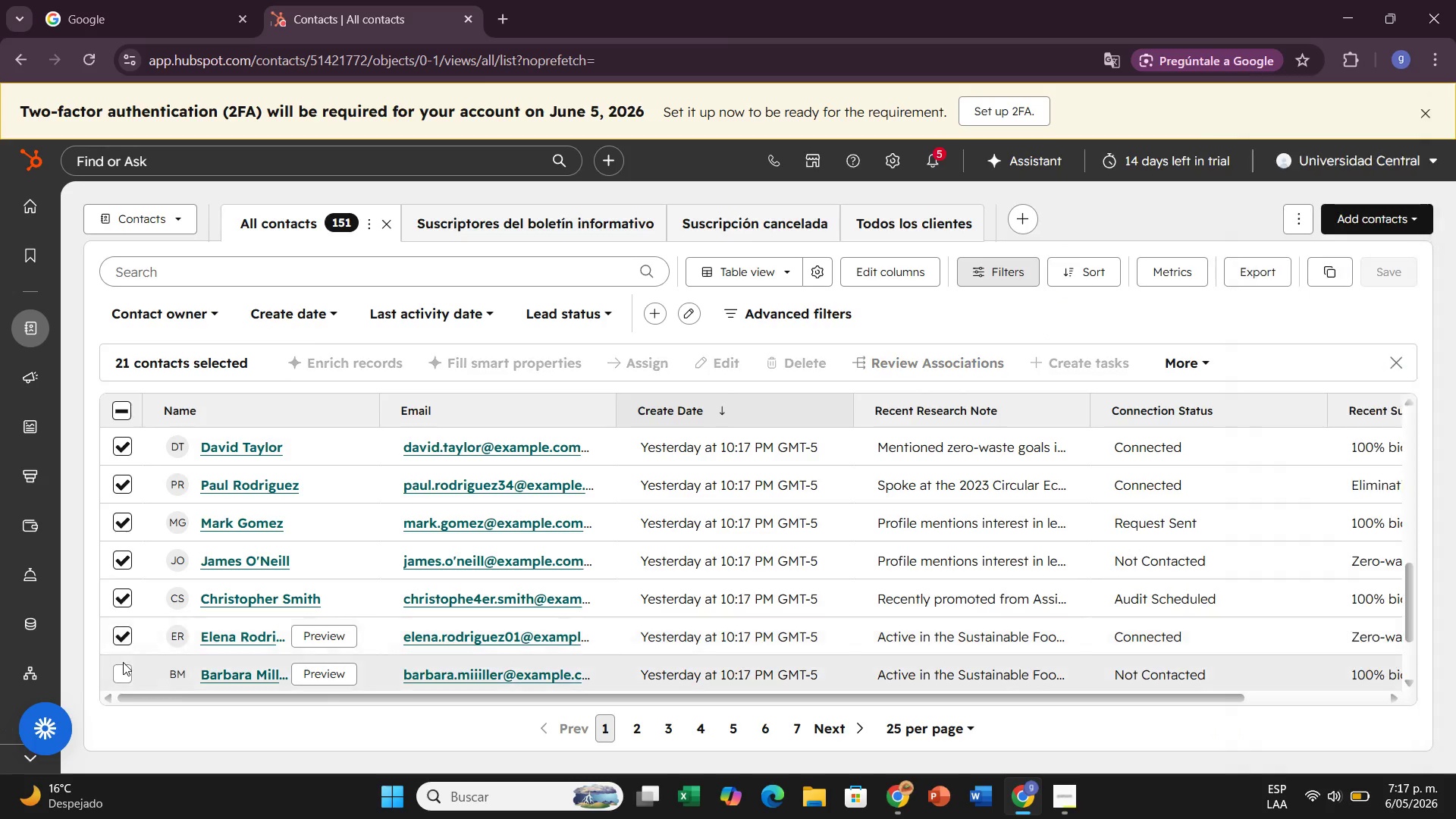 
left_click([123, 662])
 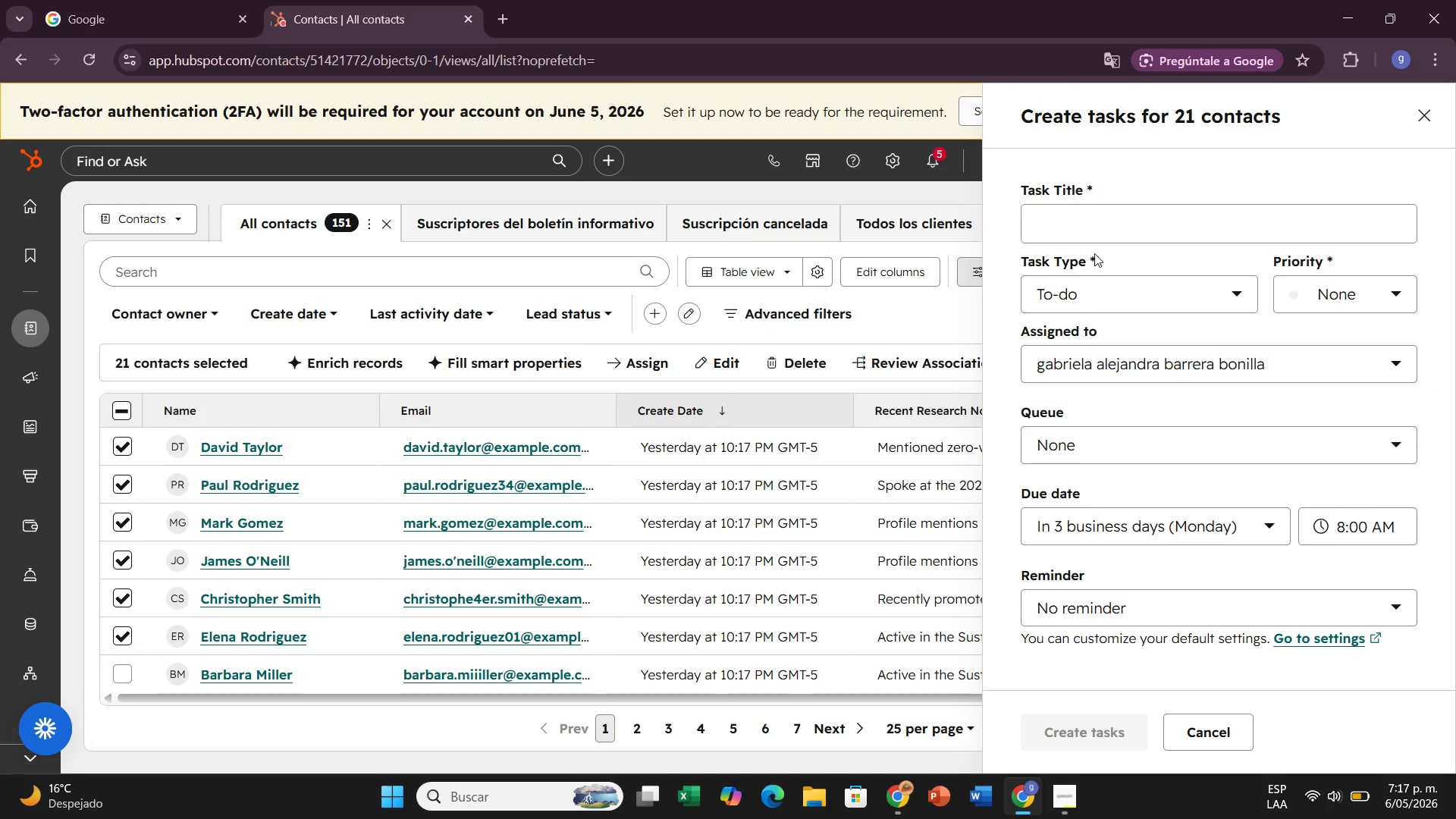 
scroll: coordinate [125, 663], scroll_direction: down, amount: 6.0
 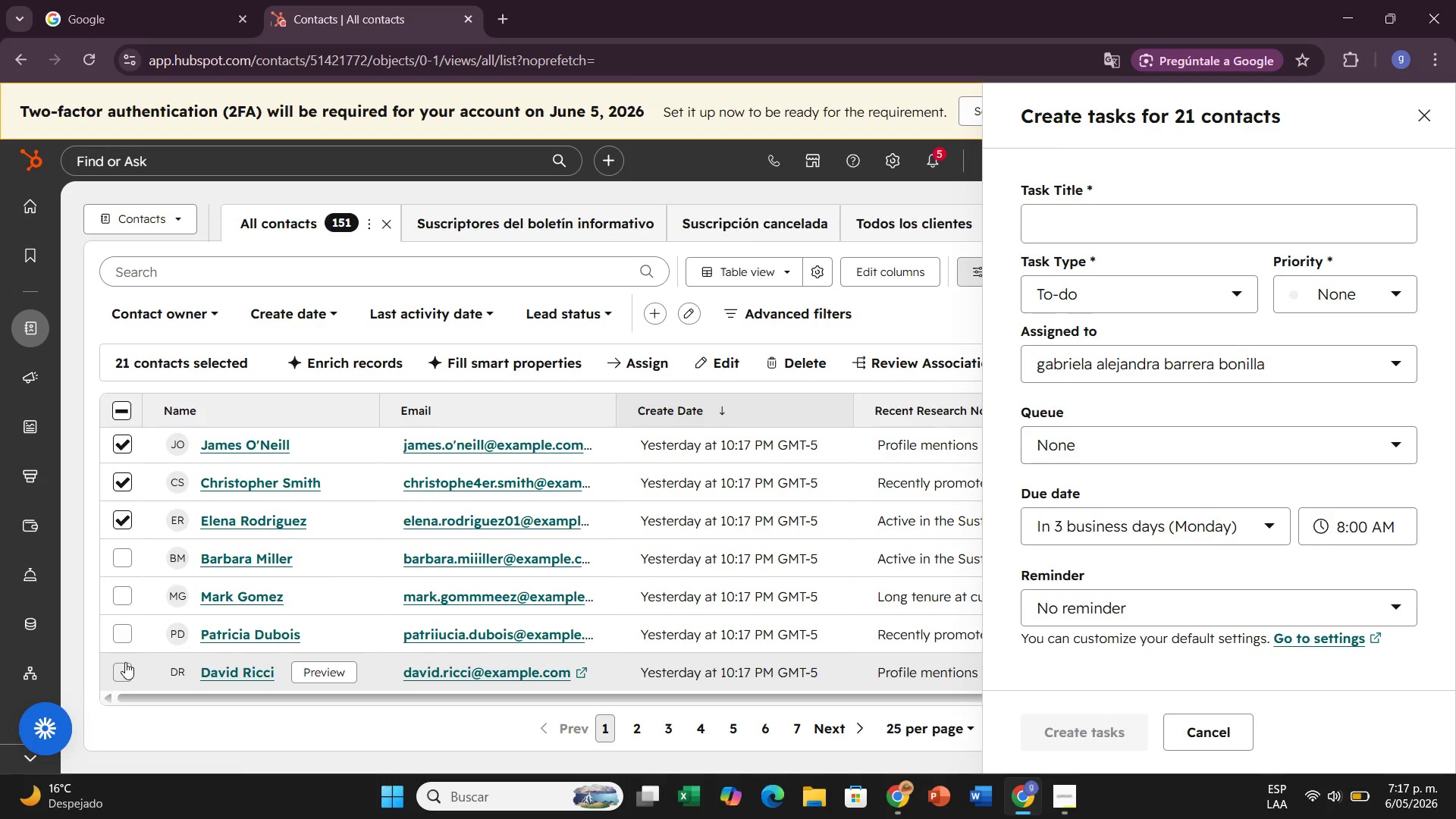 
wait(23.22)
 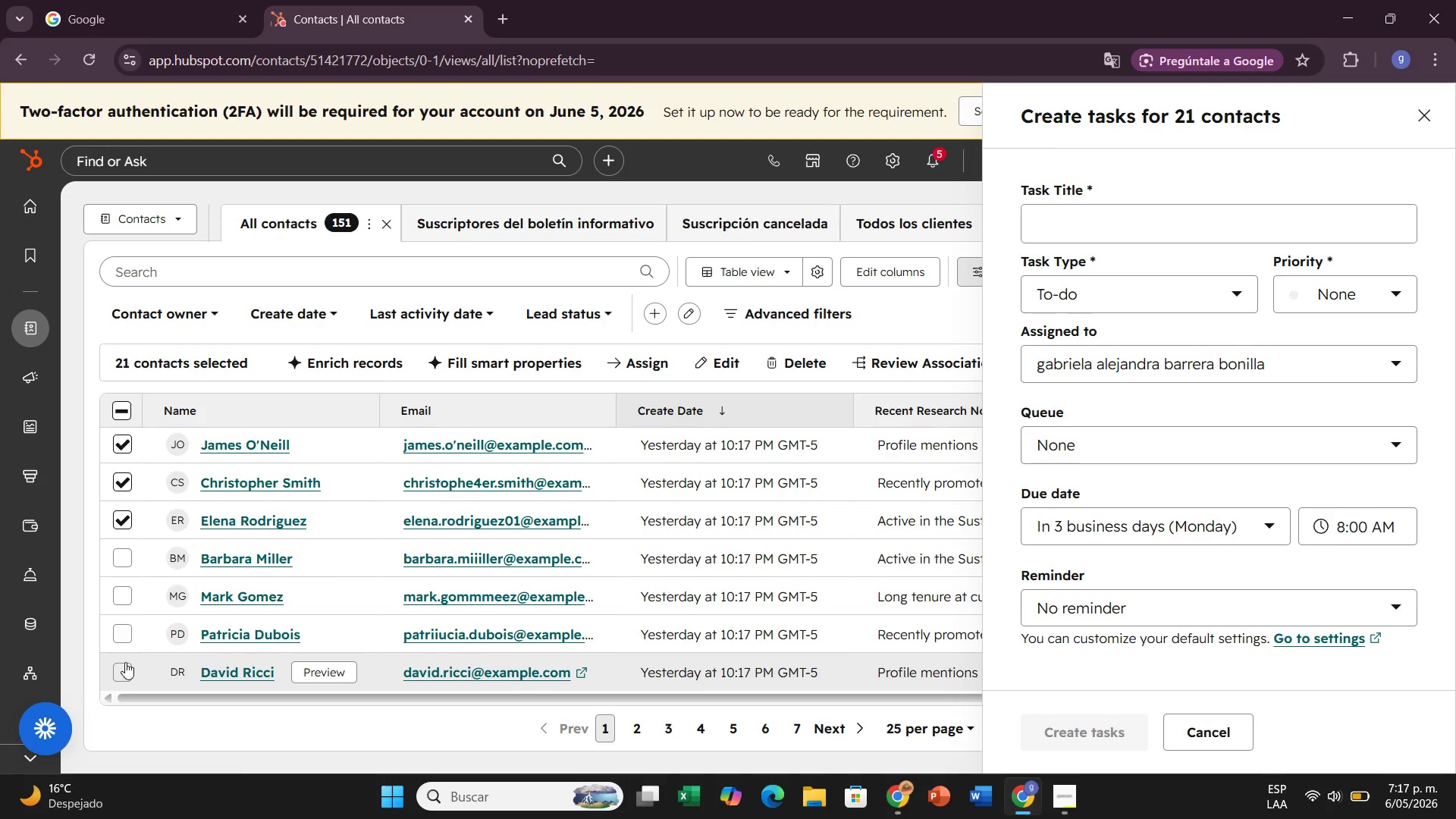 
left_click([121, 415])
 